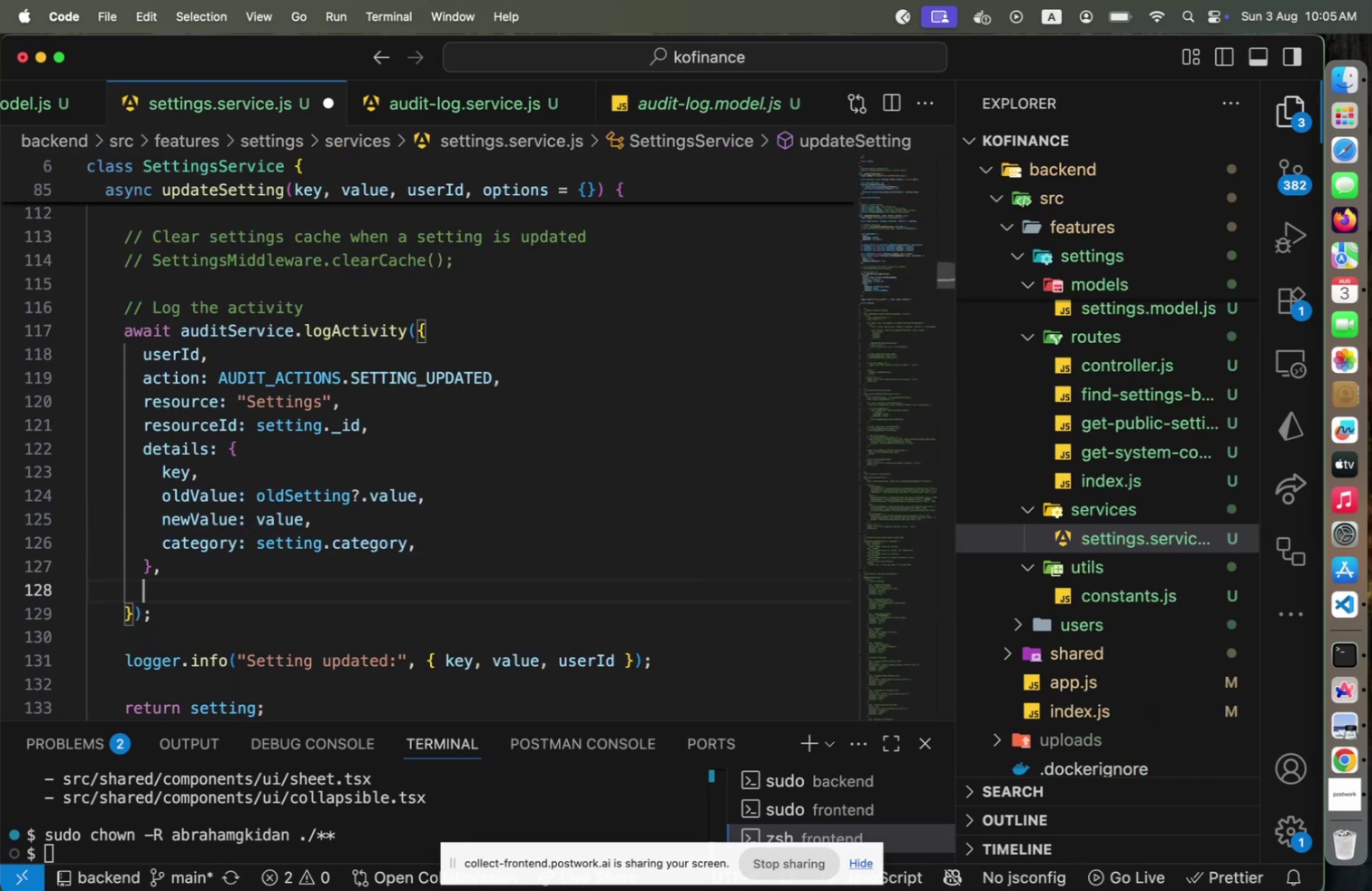 
type(oldValues: )
 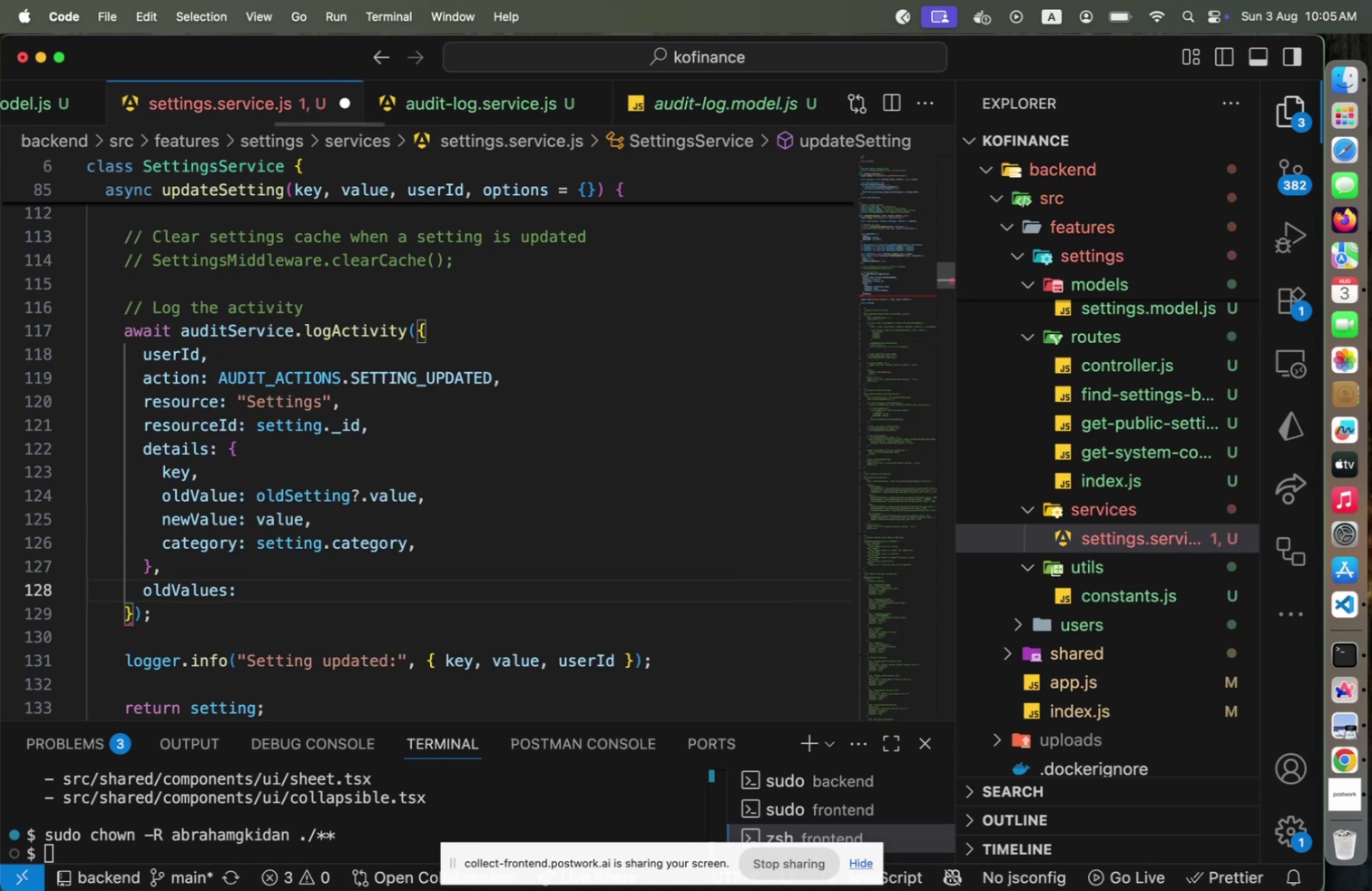 
key(ArrowUp)
 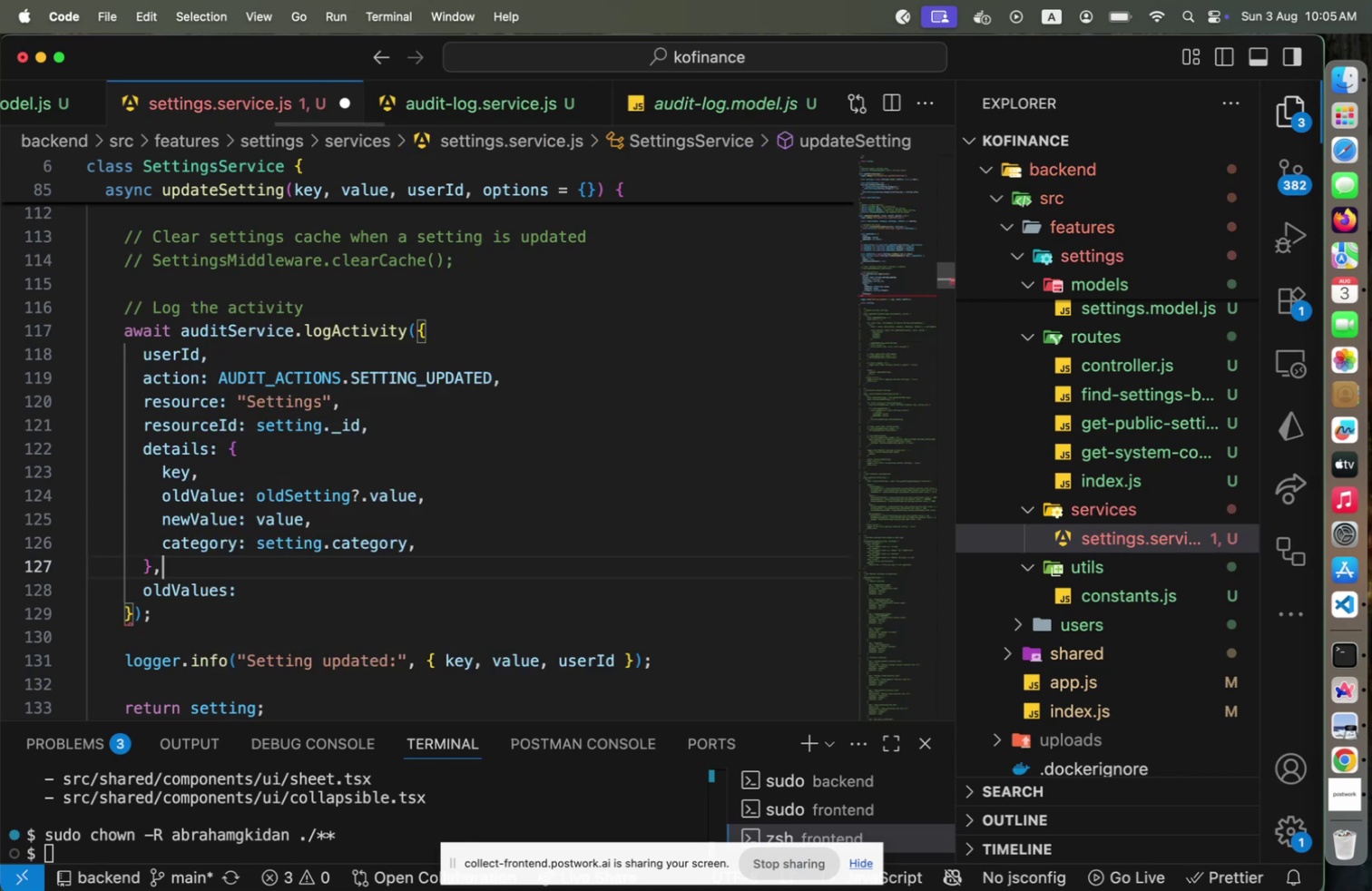 
key(ArrowUp)
 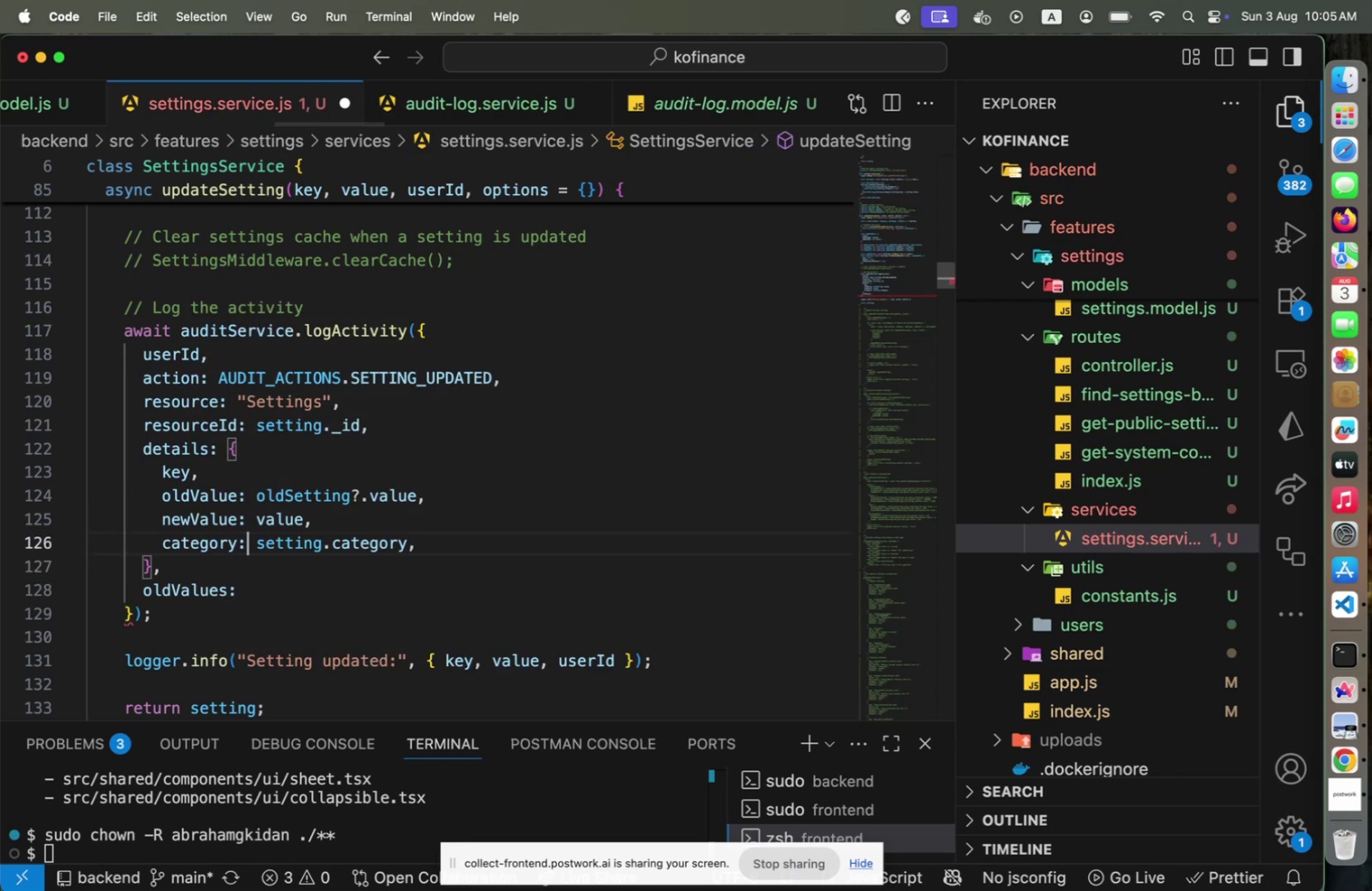 
key(ArrowUp)
 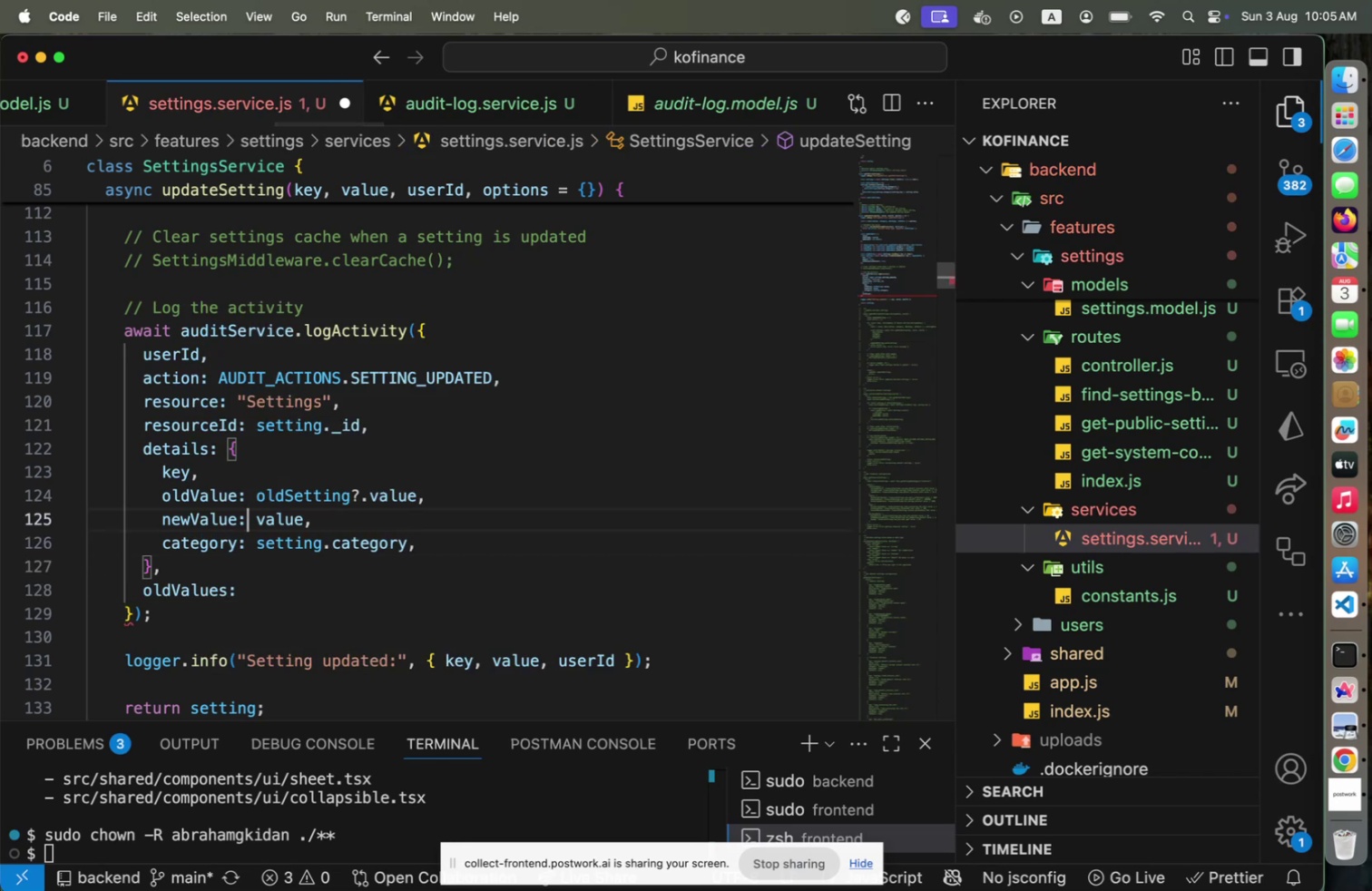 
key(ArrowUp)
 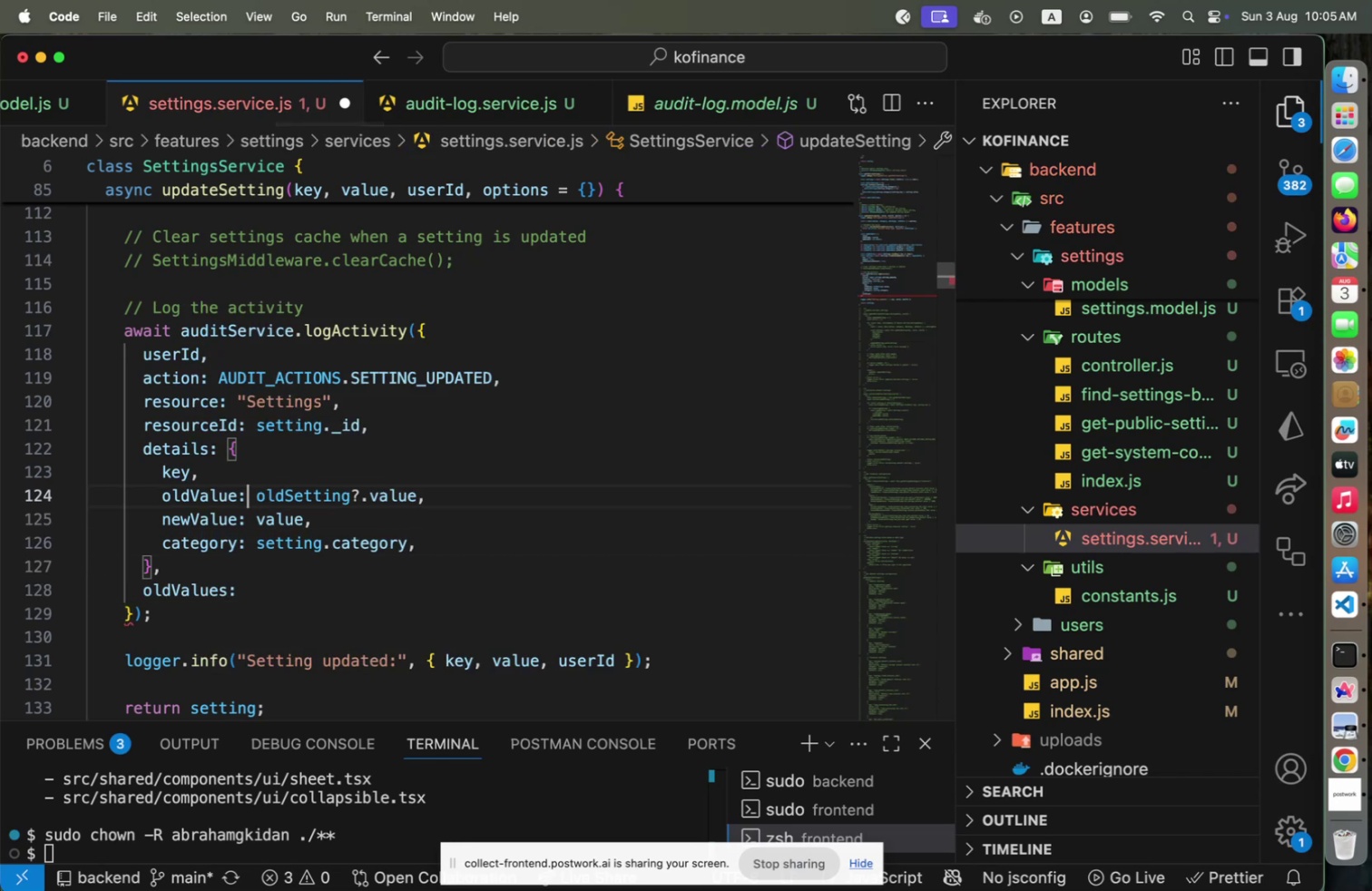 
key(Alt+Shift+ArrowDown)
 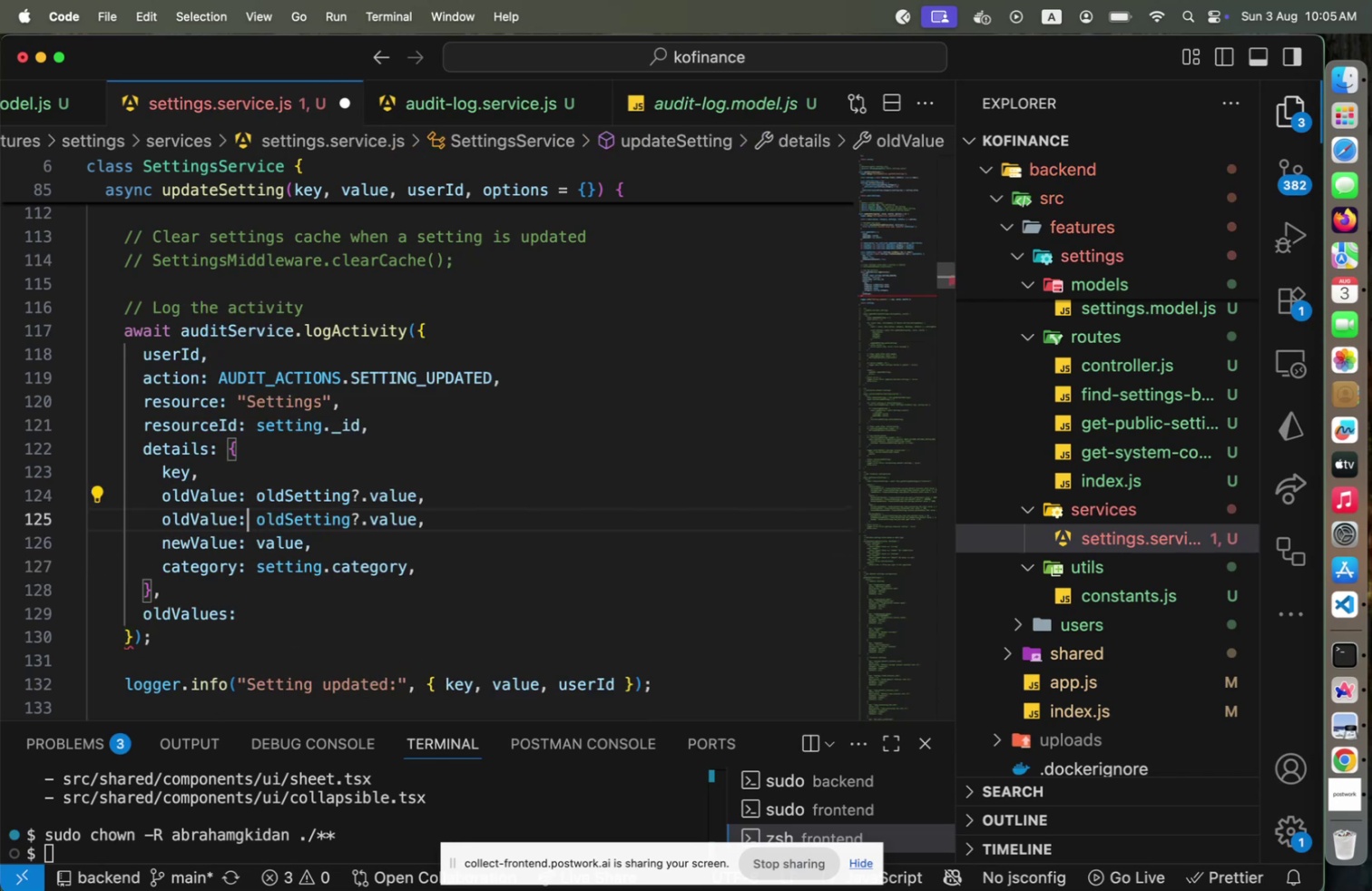 
key(Alt+ArrowDown)
 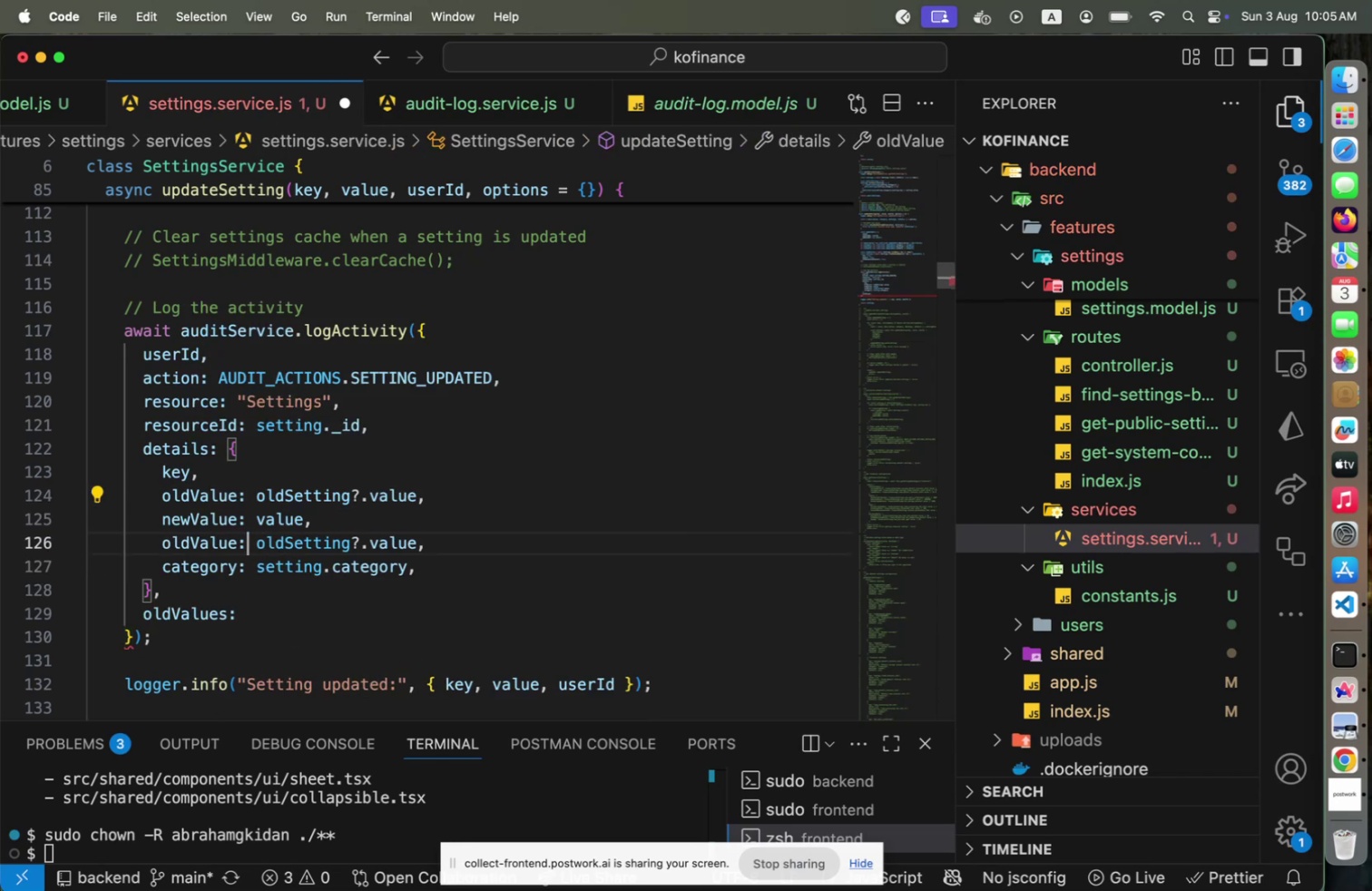 
key(Alt+ArrowDown)
 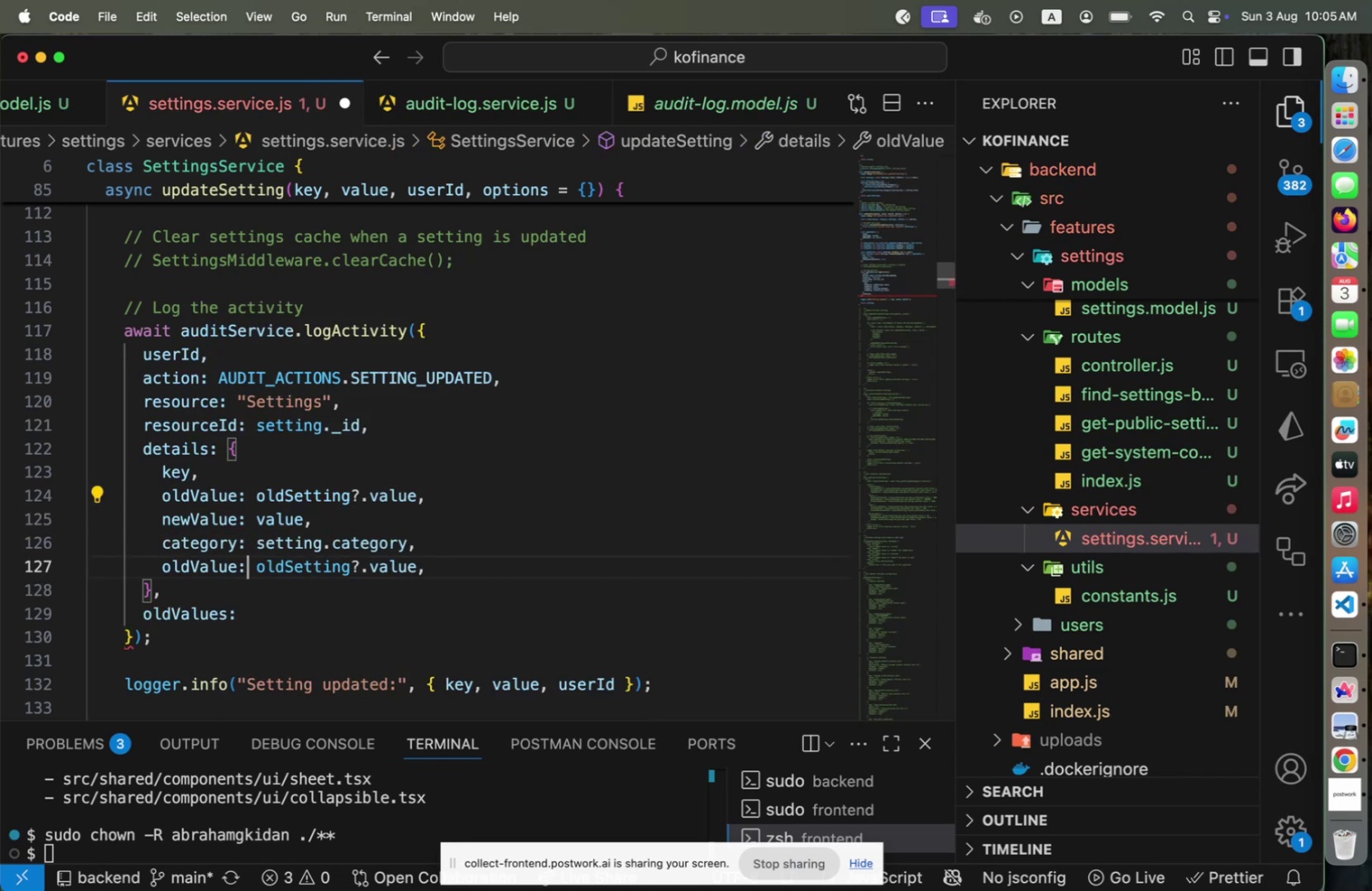 
key(Alt+ArrowDown)
 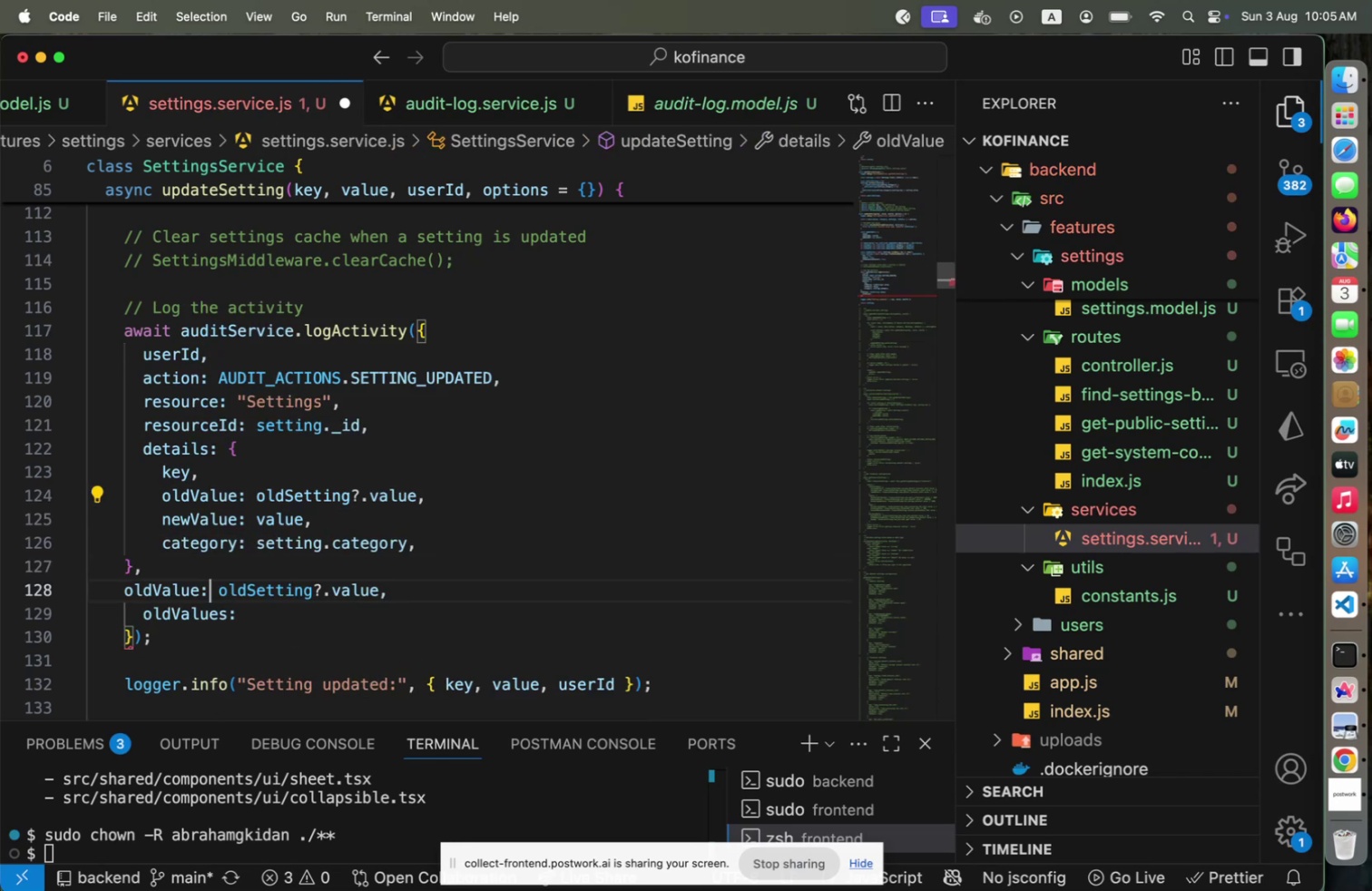 
key(ArrowUp)
 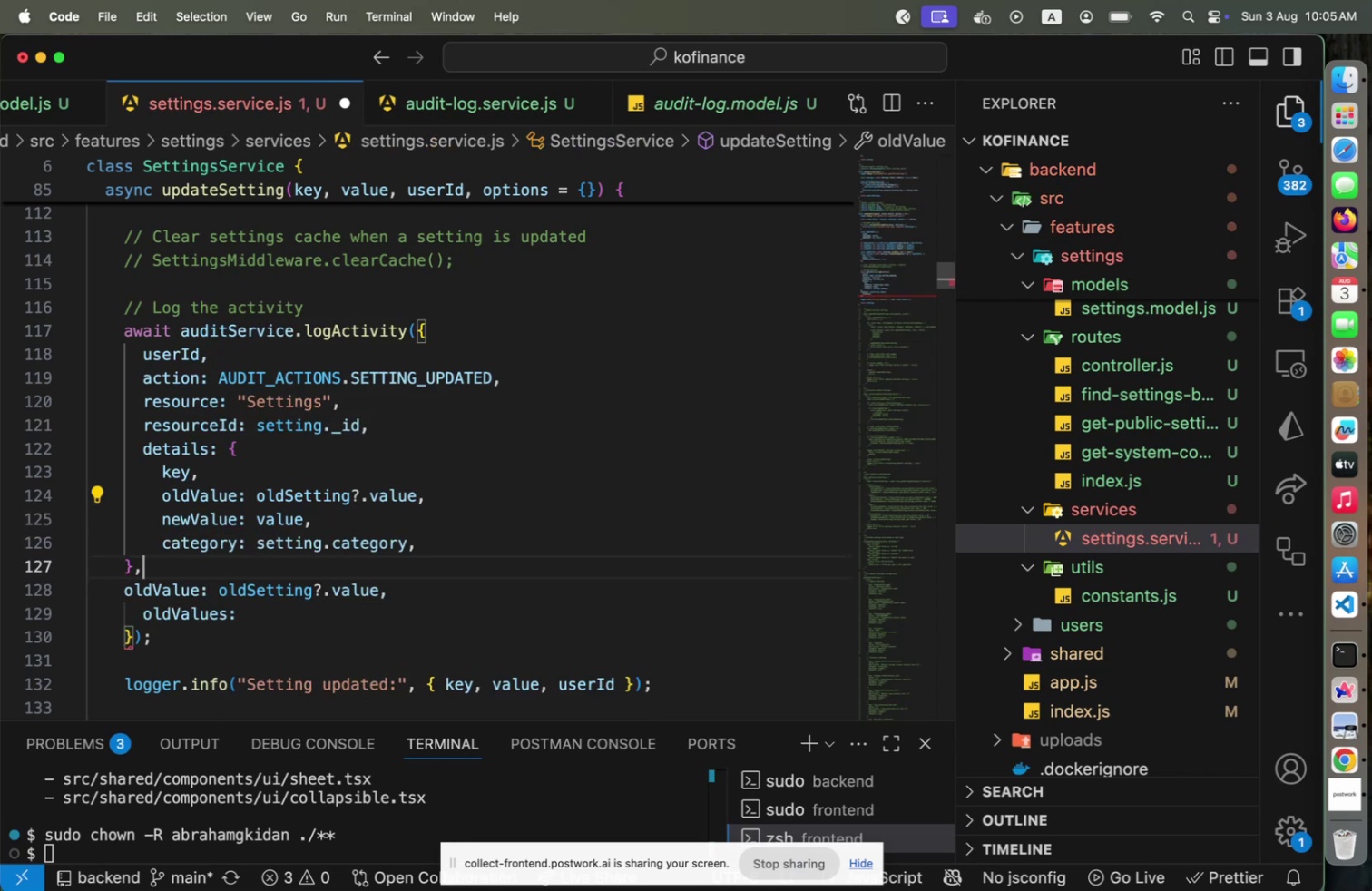 
key(ArrowUp)
 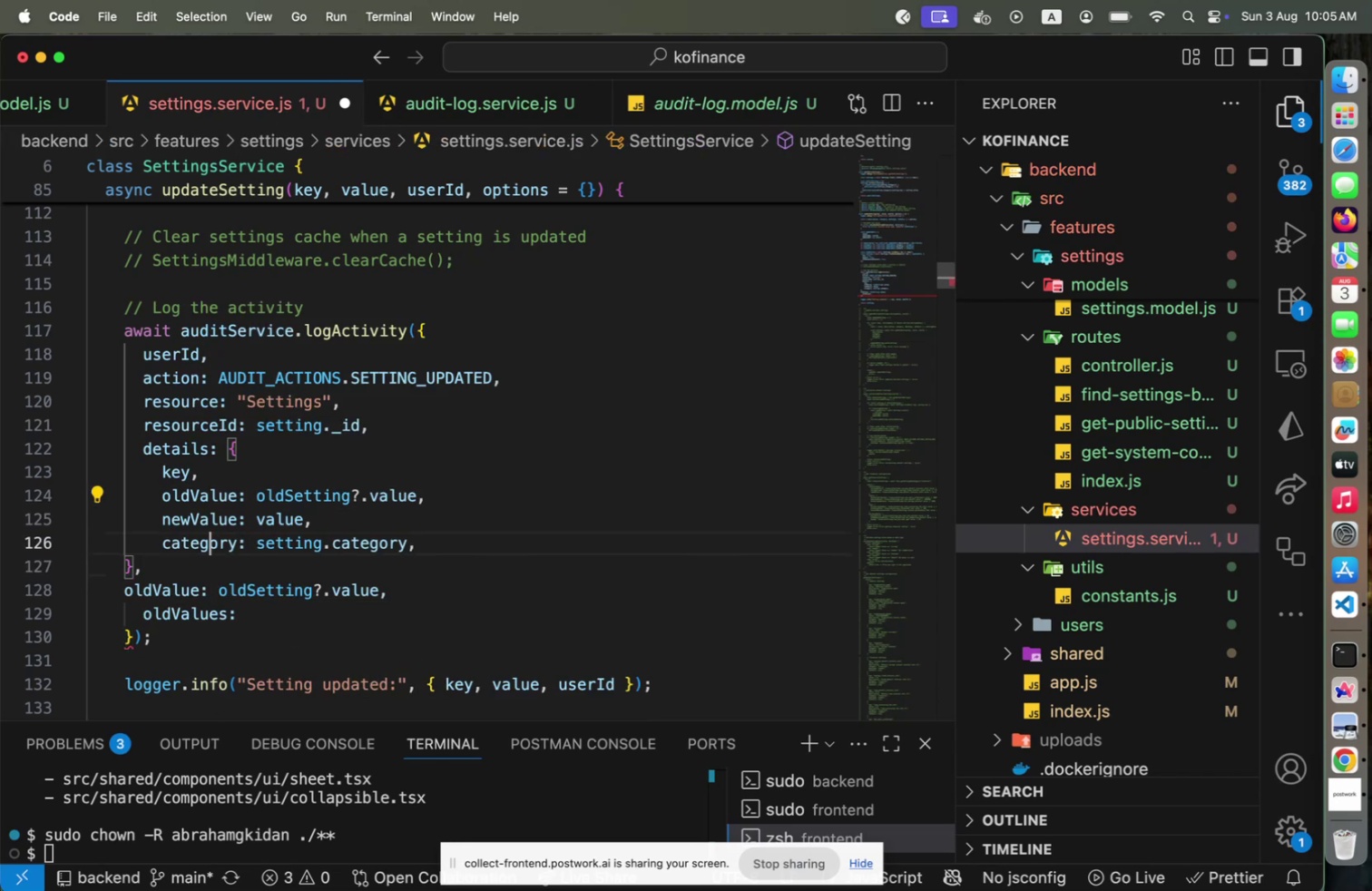 
key(ArrowUp)
 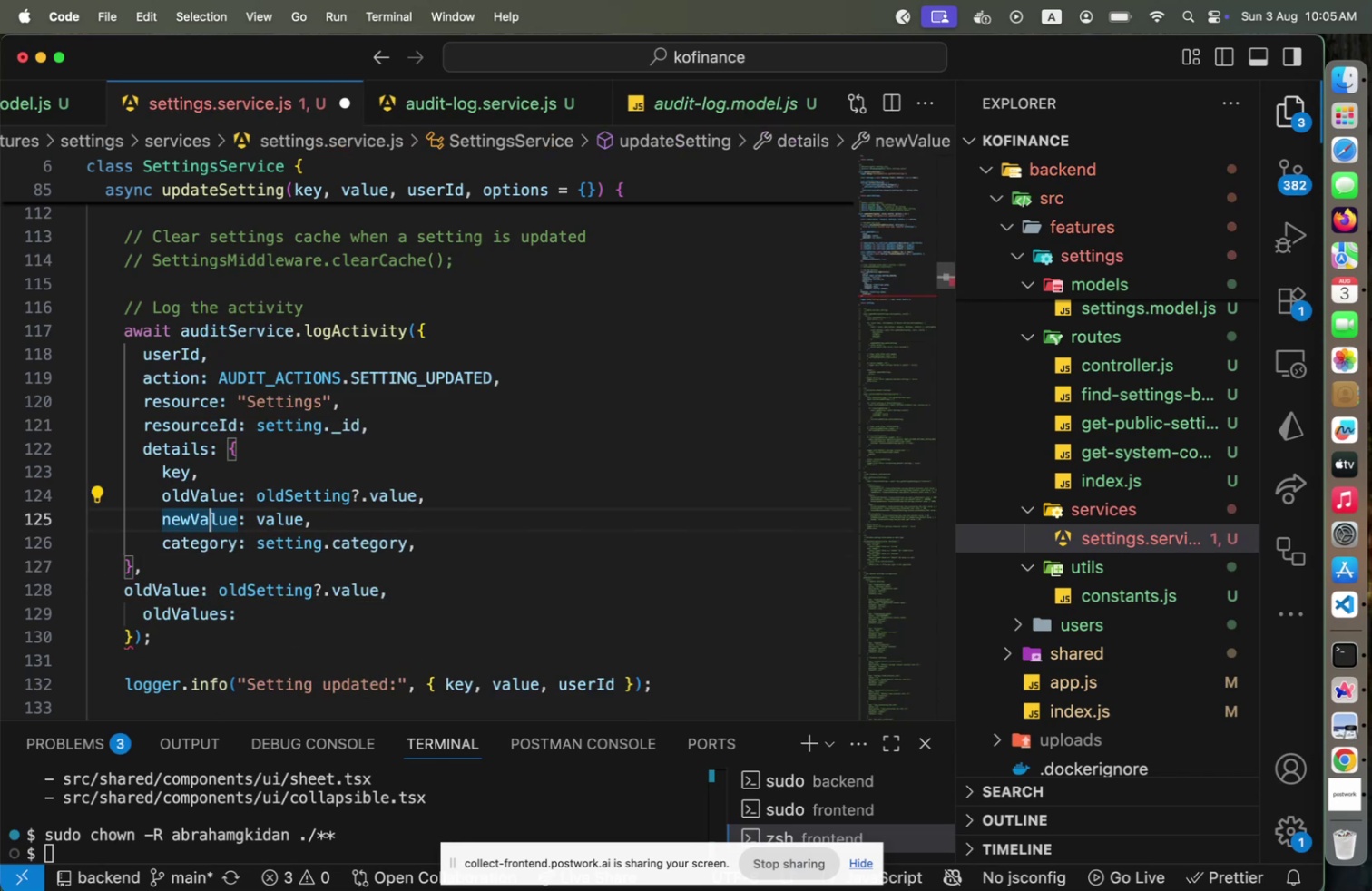 
key(Shift+ShiftLeft)
 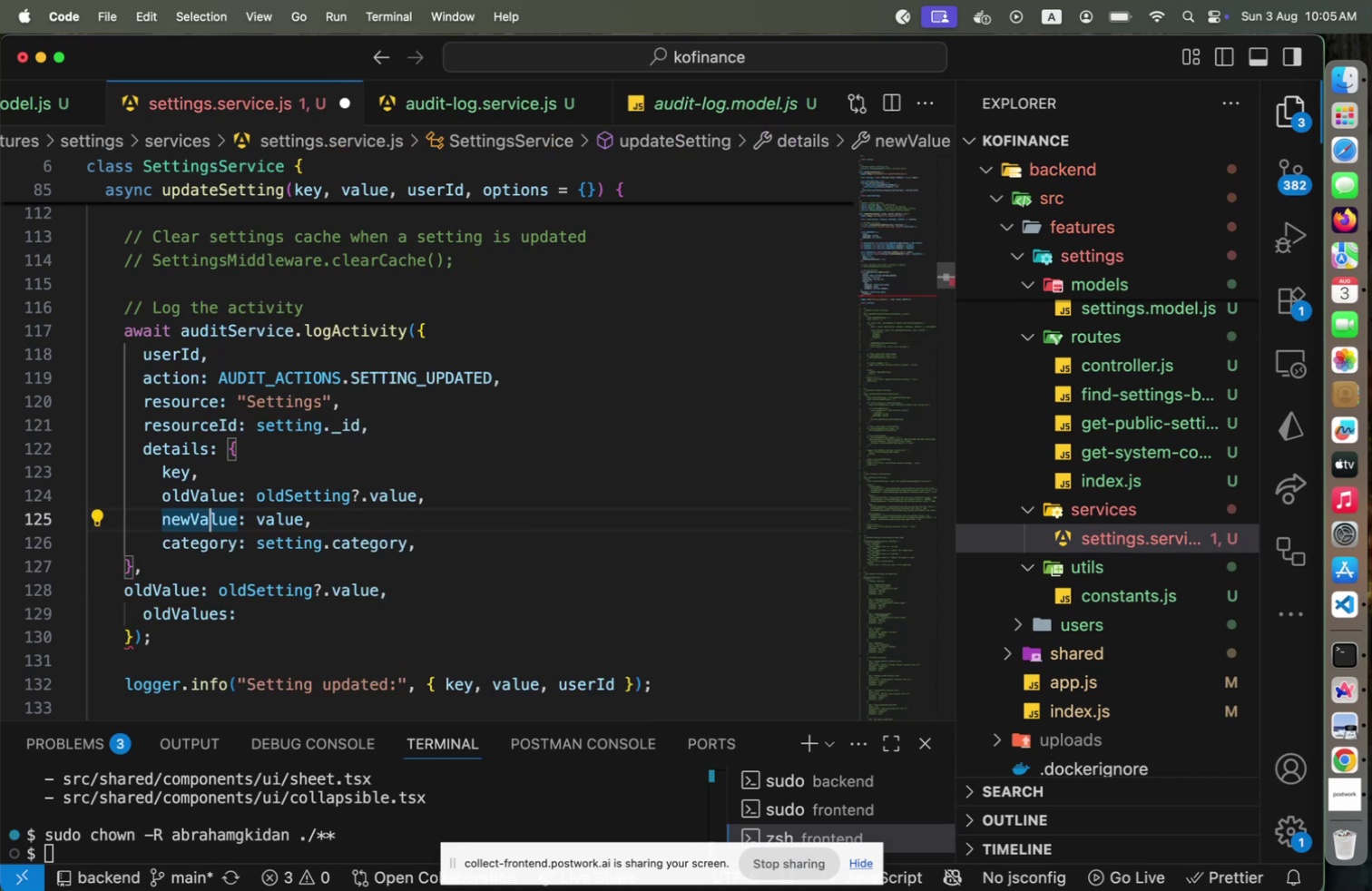 
key(Alt+Shift+OptionLeft)
 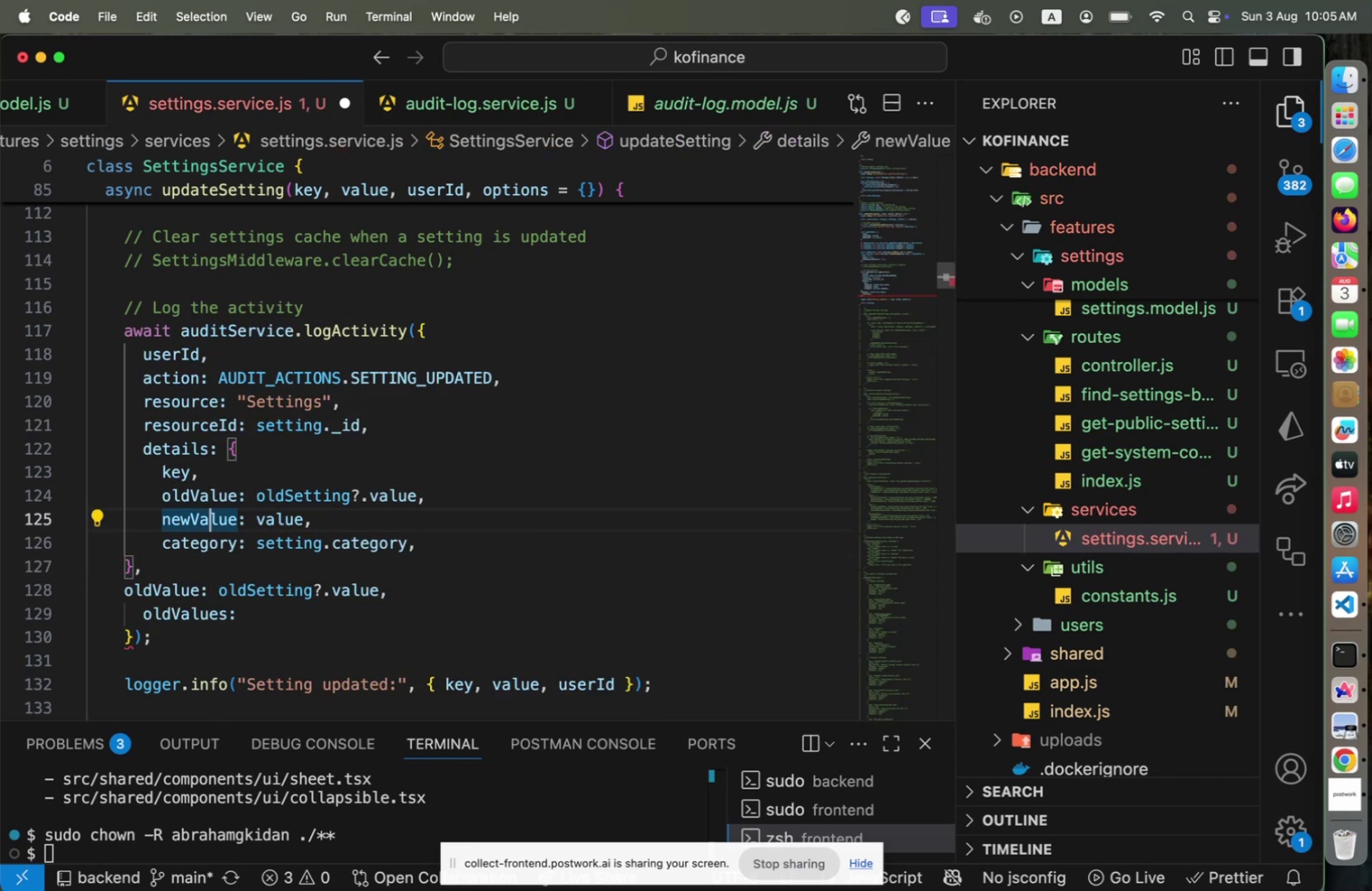 
key(Alt+Shift+ArrowDown)
 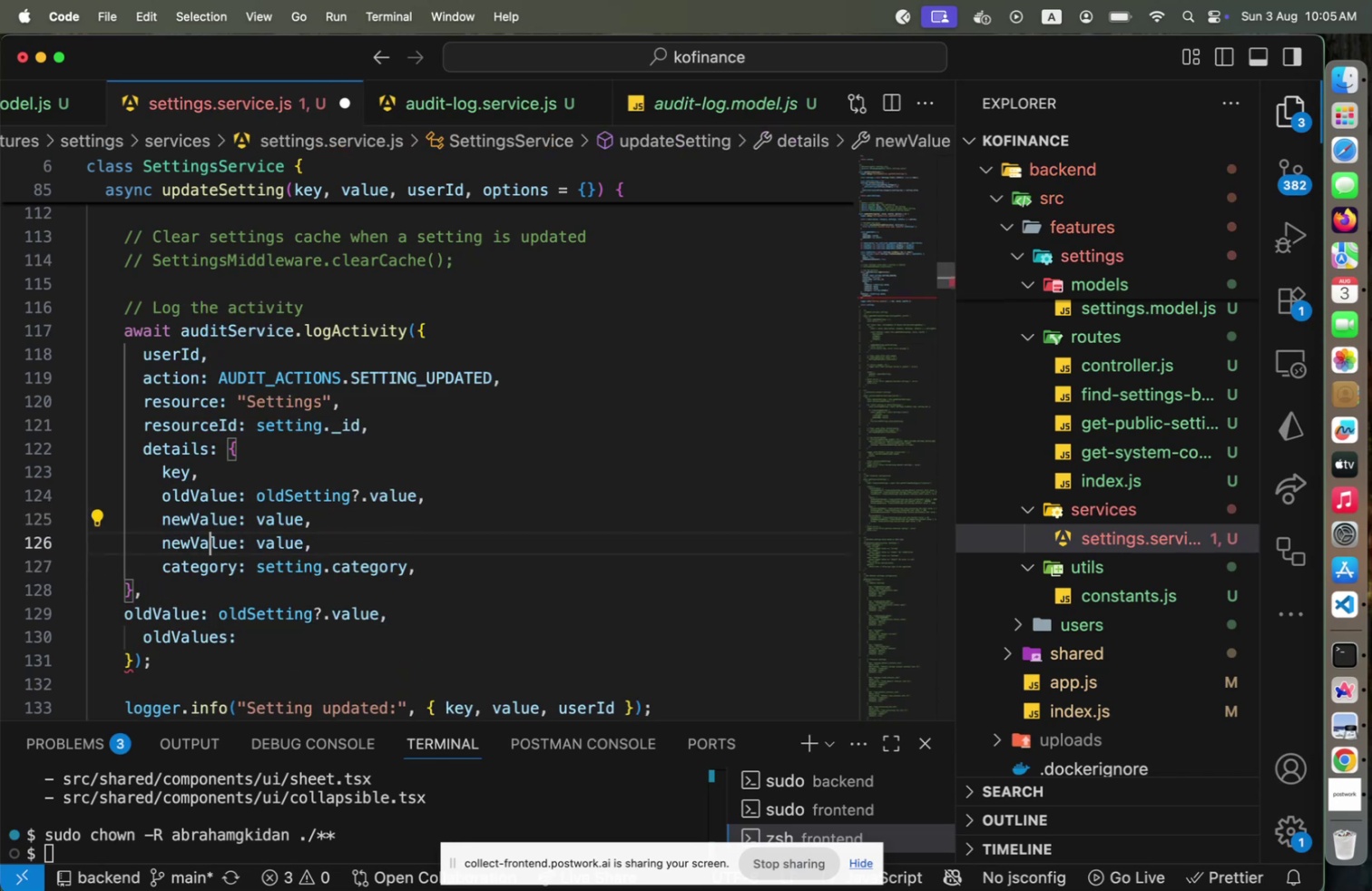 
key(ArrowDown)
 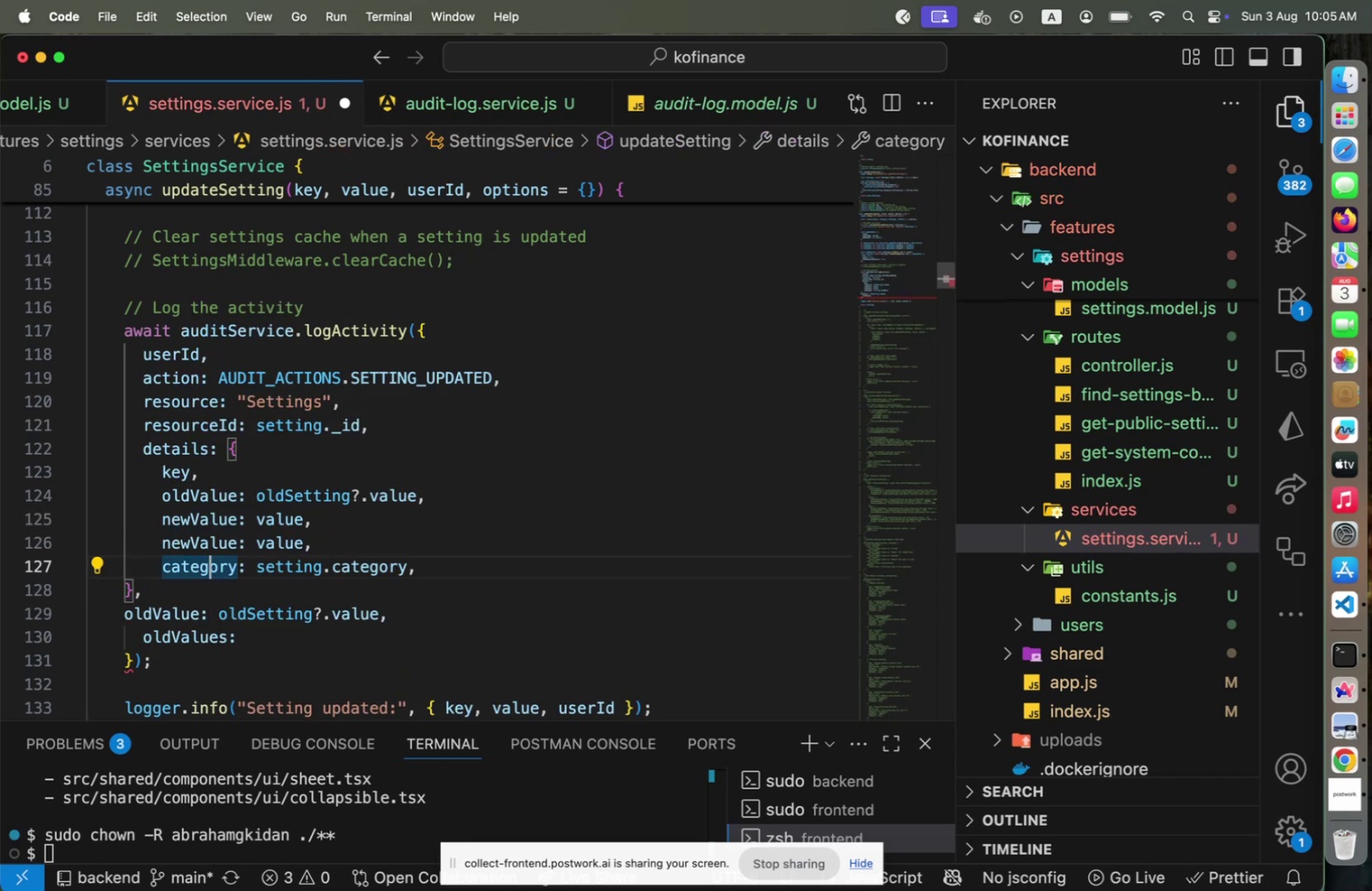 
key(ArrowUp)
 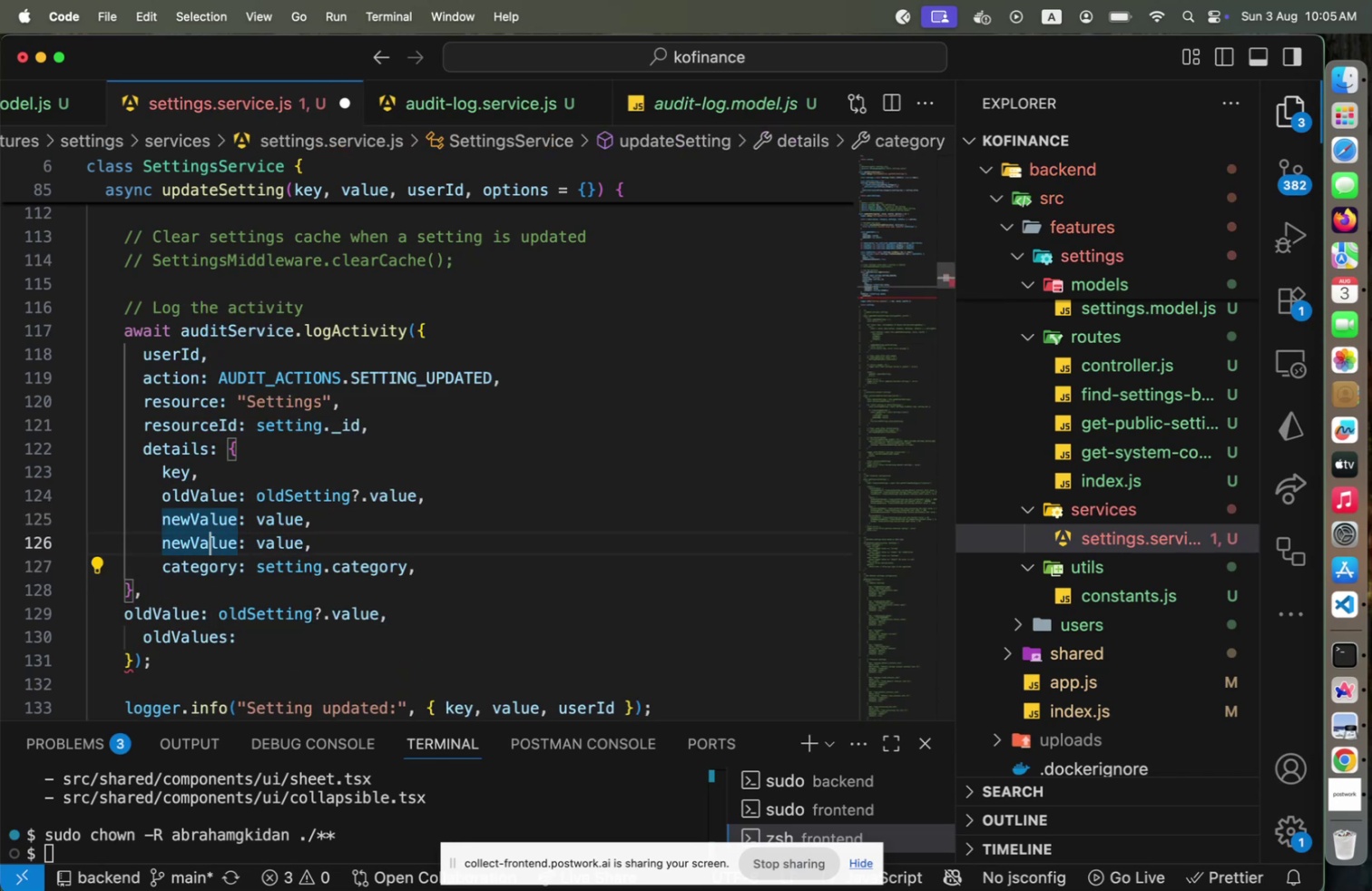 
key(Alt+ArrowDown)
 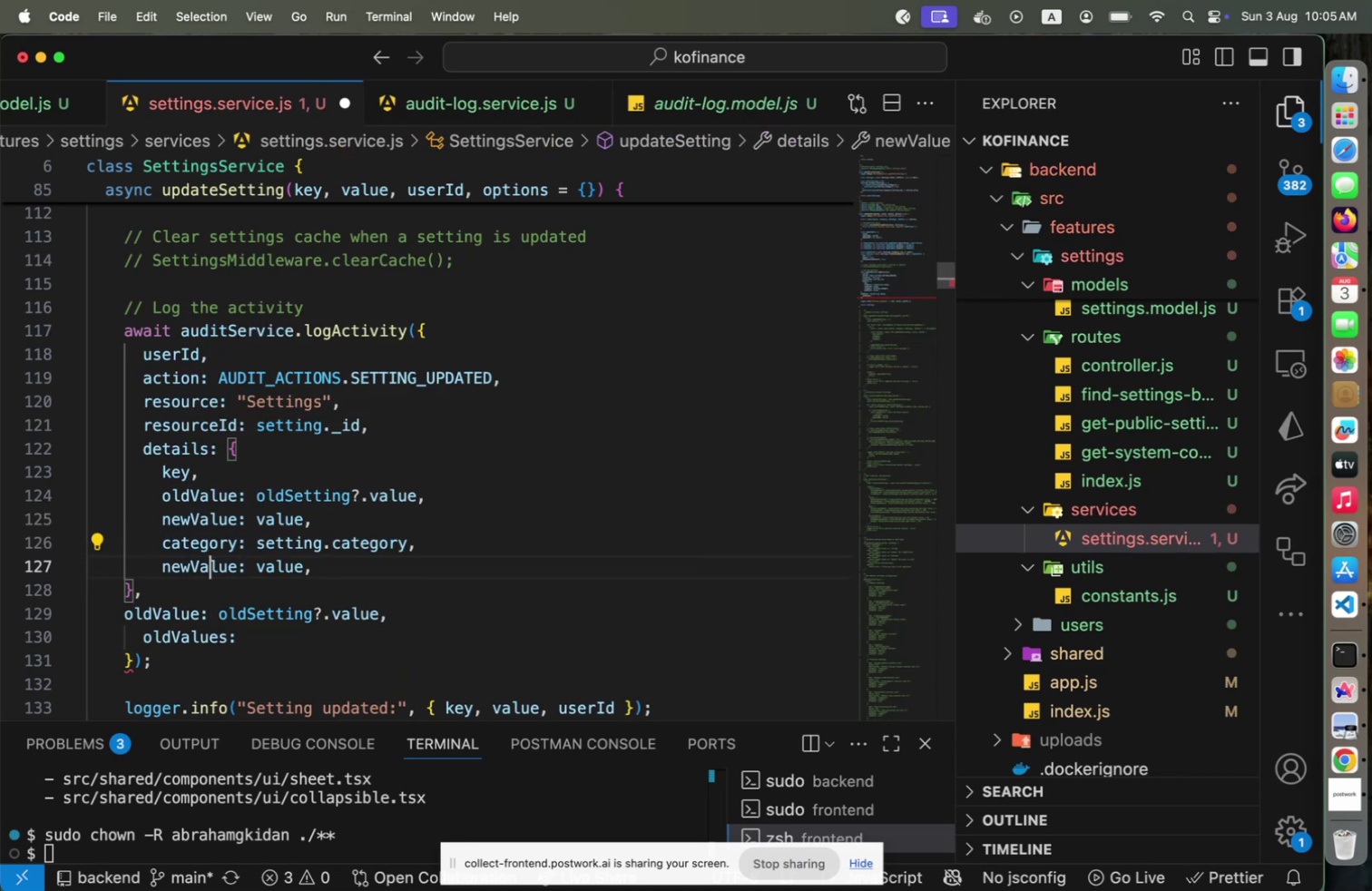 
key(Alt+ArrowDown)
 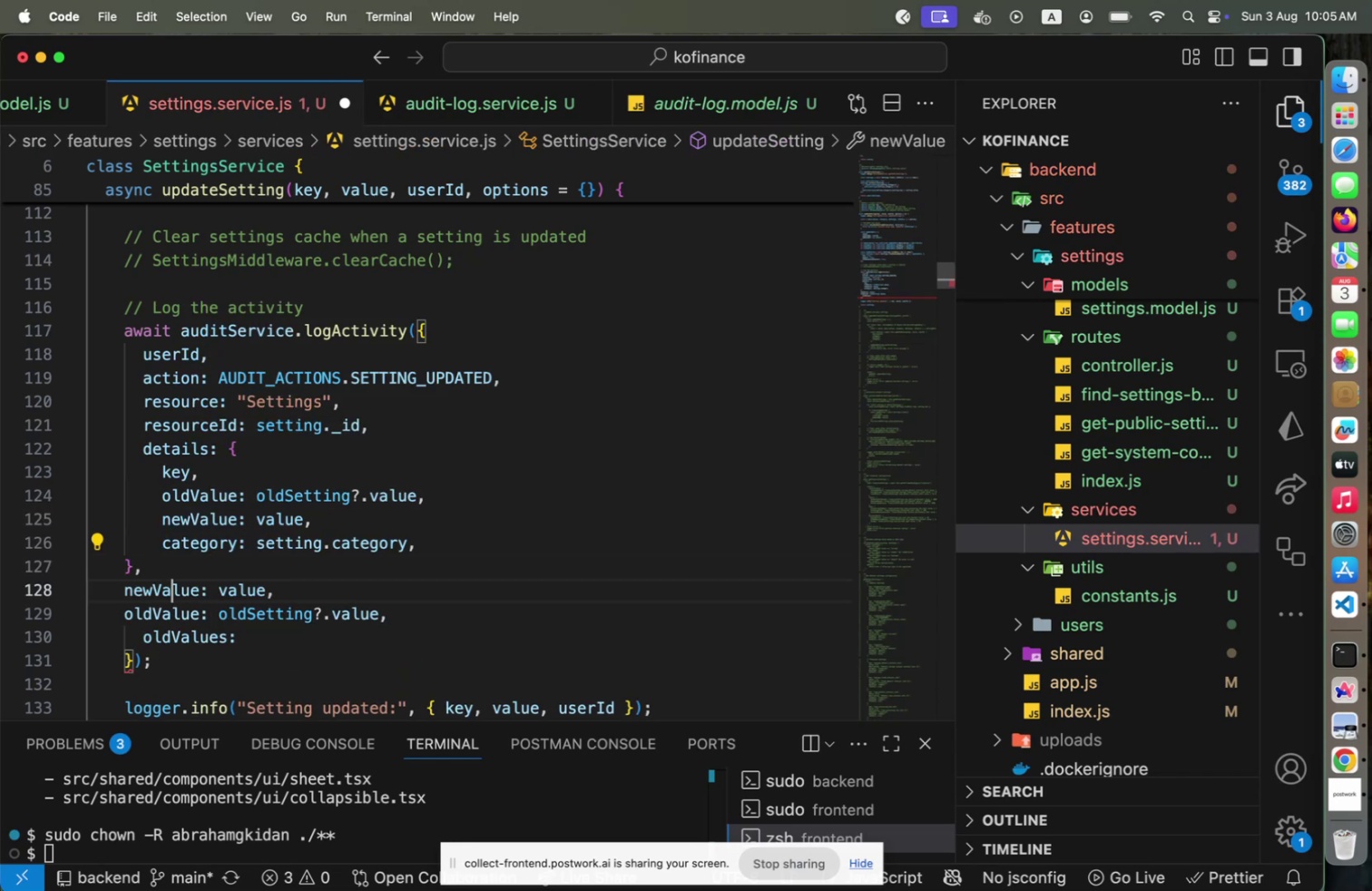 
key(Alt+ArrowDown)
 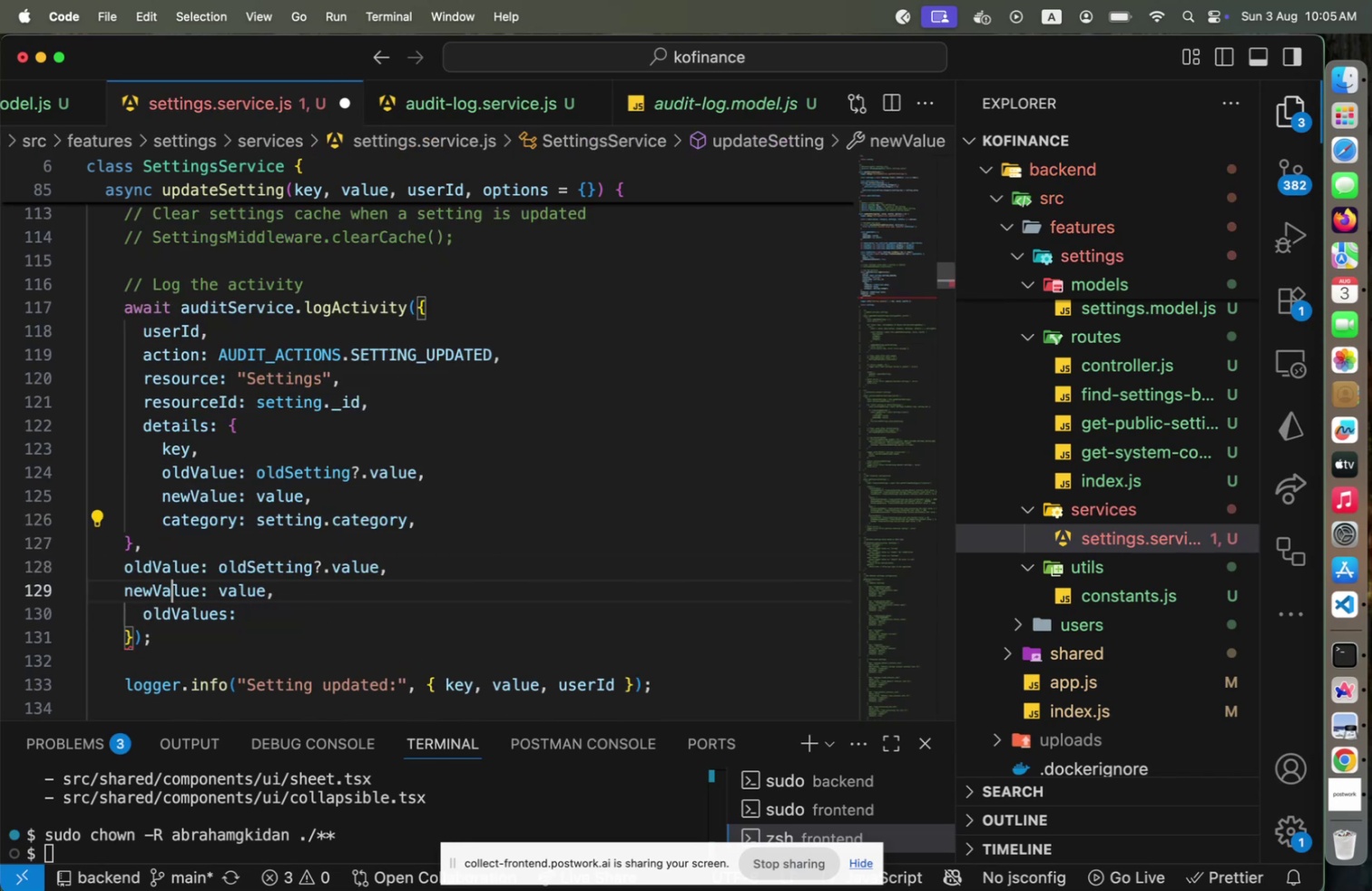 
key(Home)
 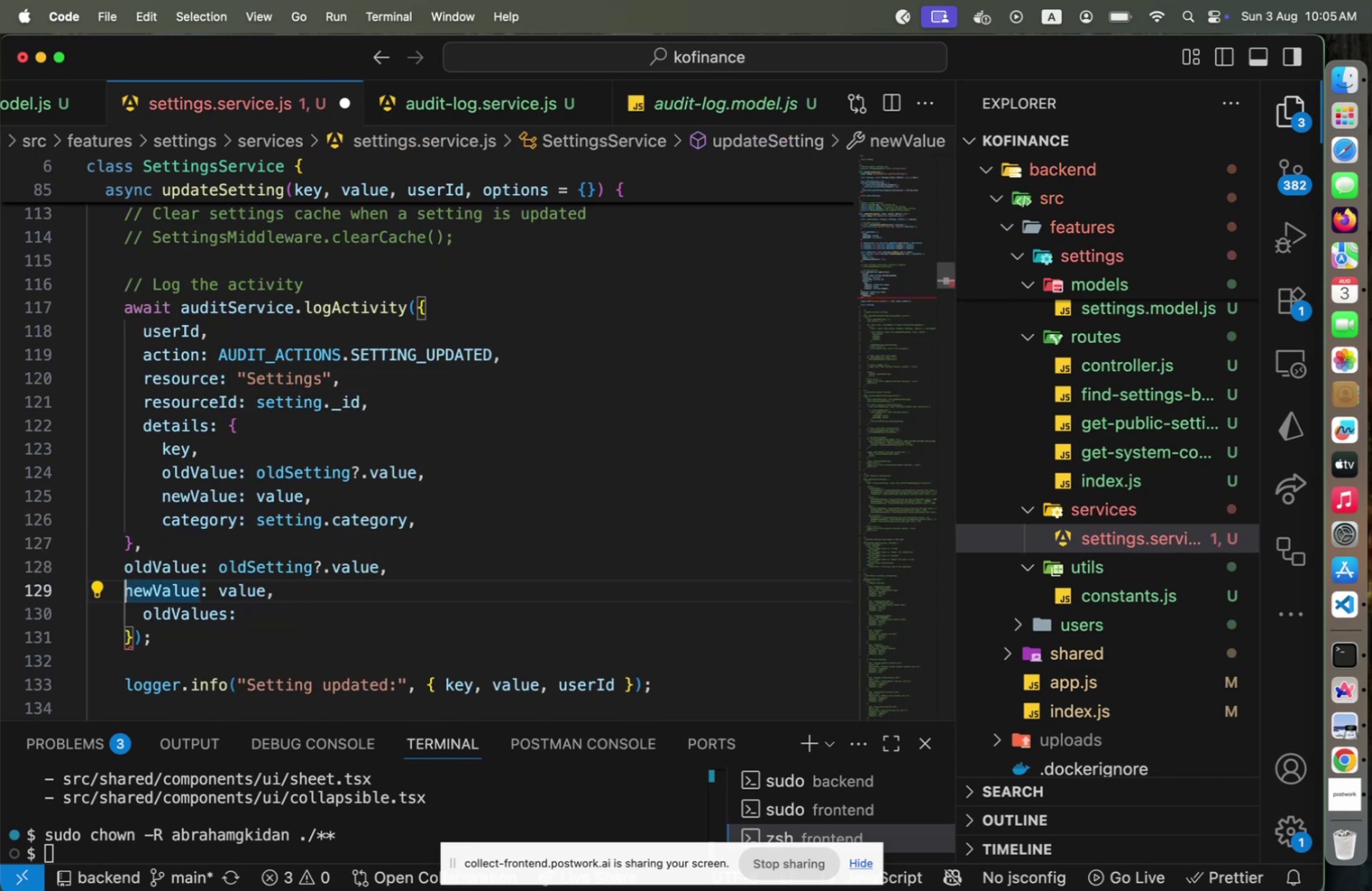 
key(ArrowDown)
 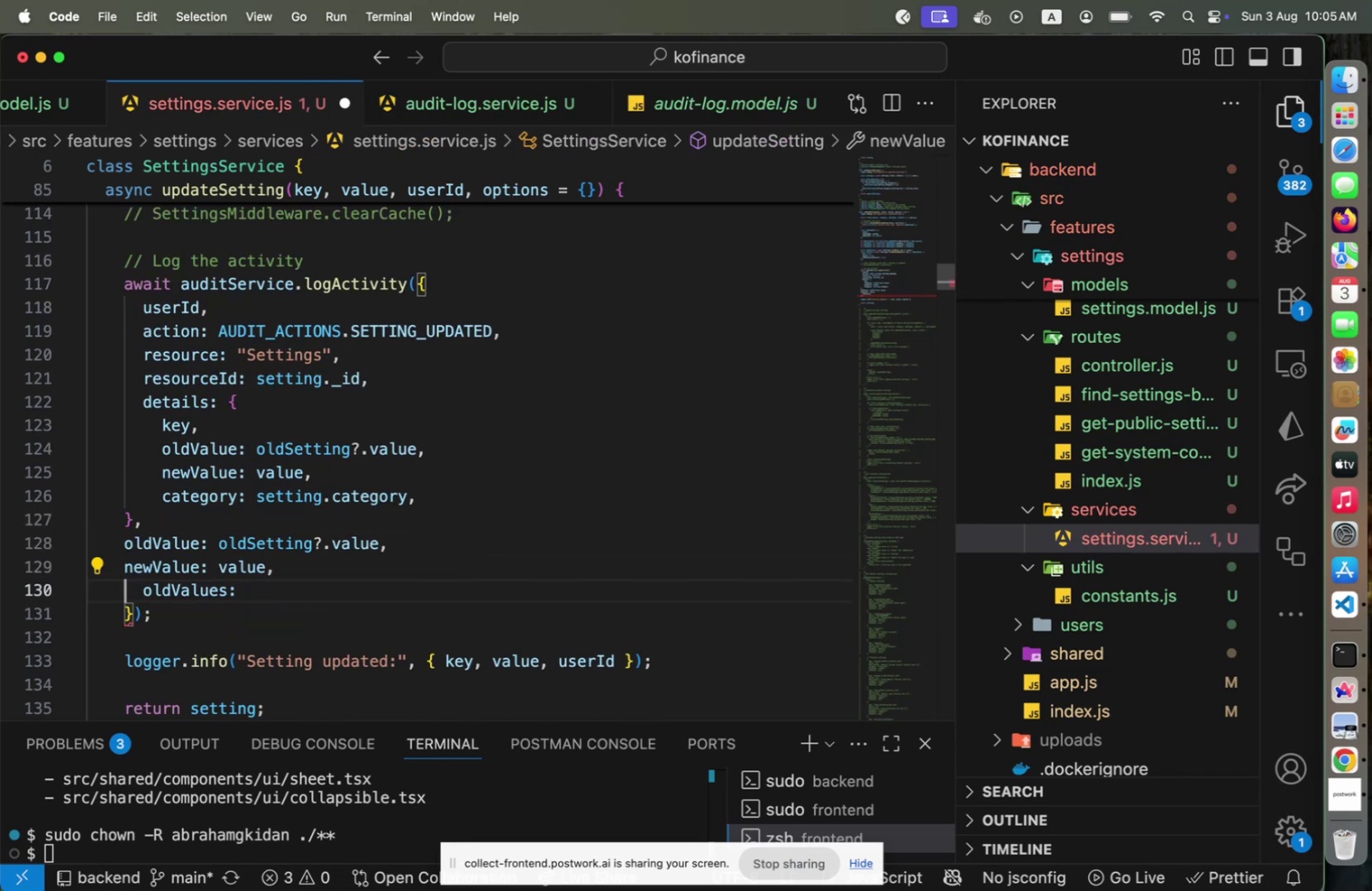 
key(Shift+End)
 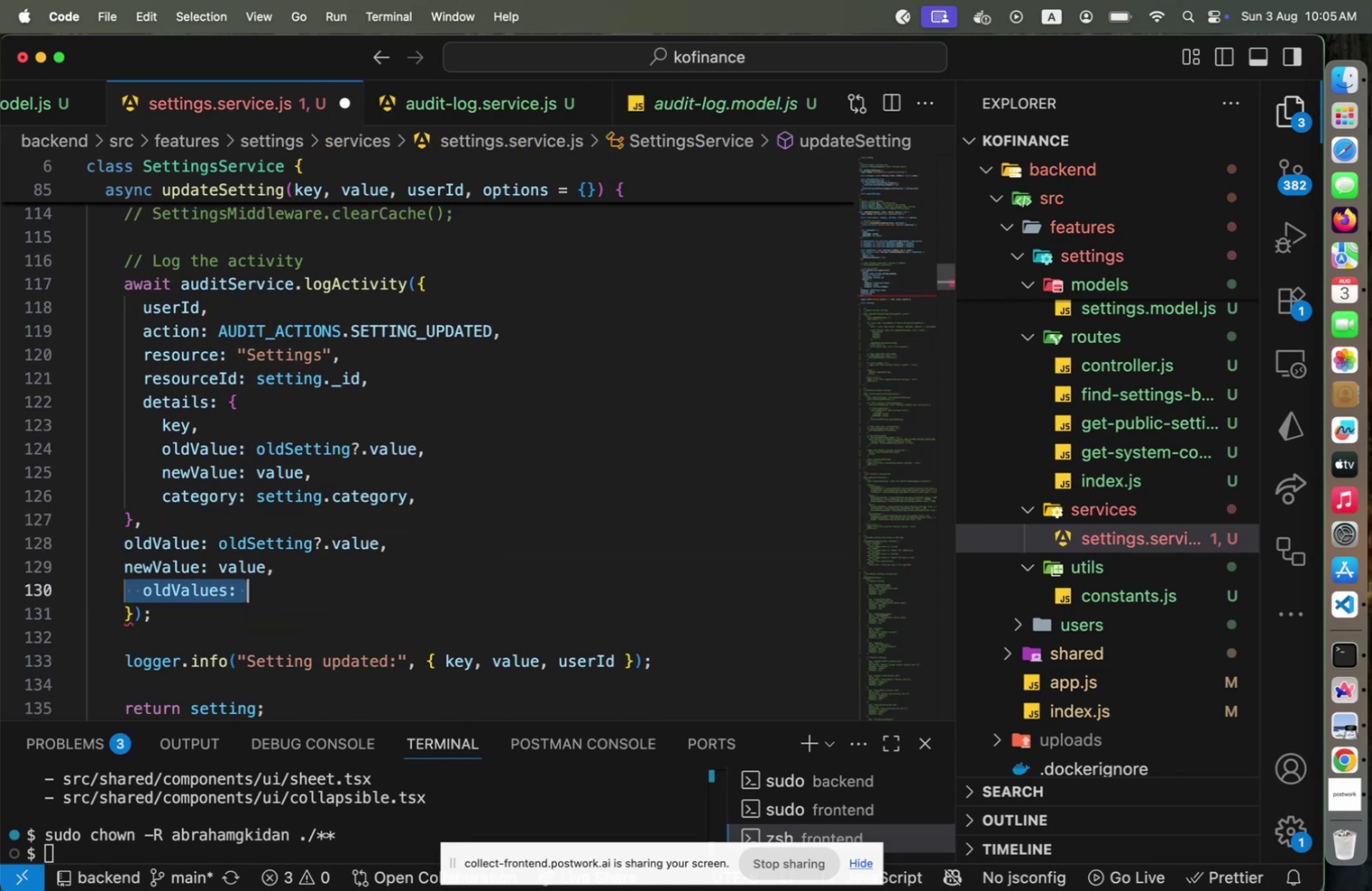 
key(Backspace)
 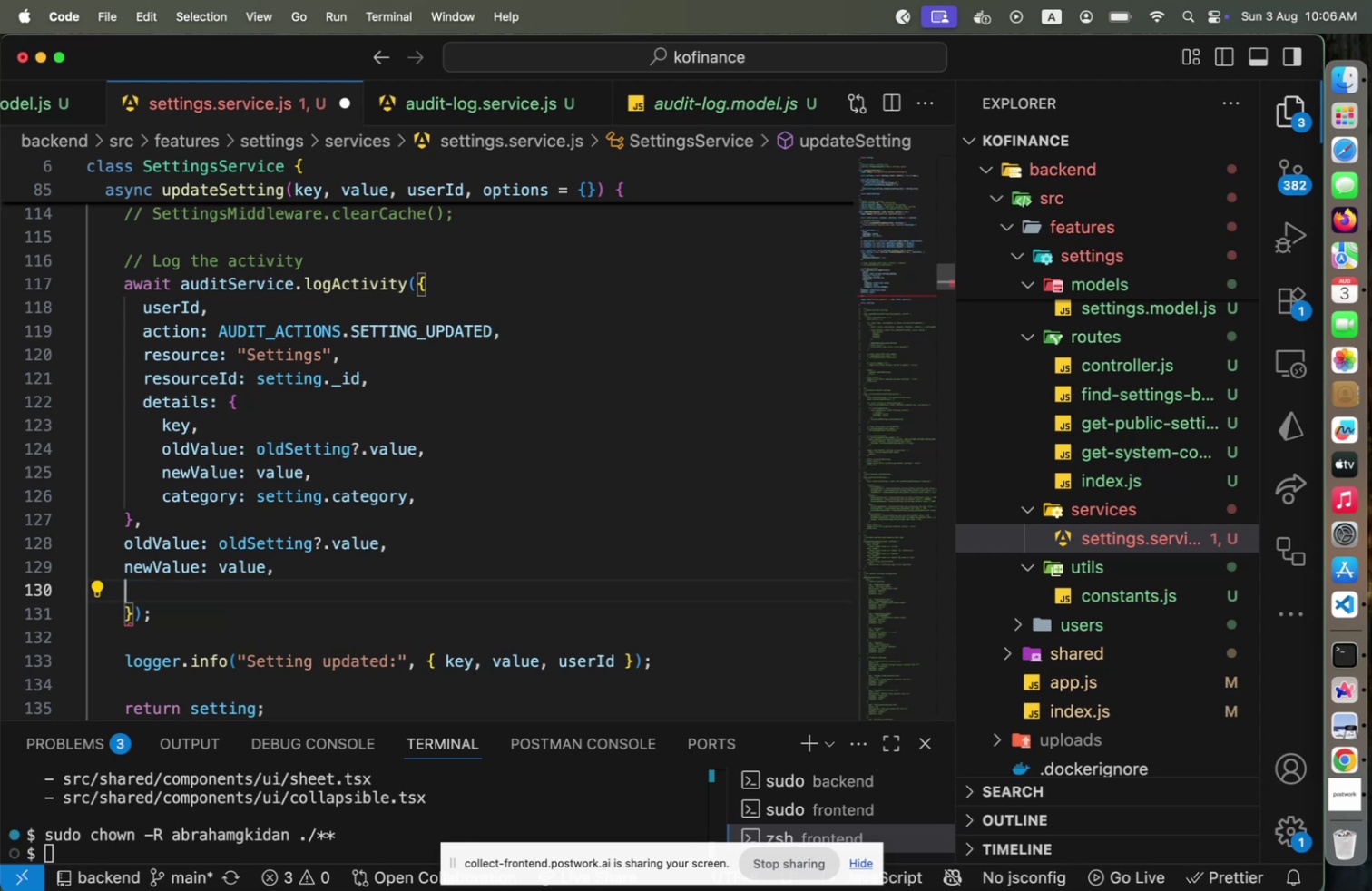 
key(ArrowUp)
 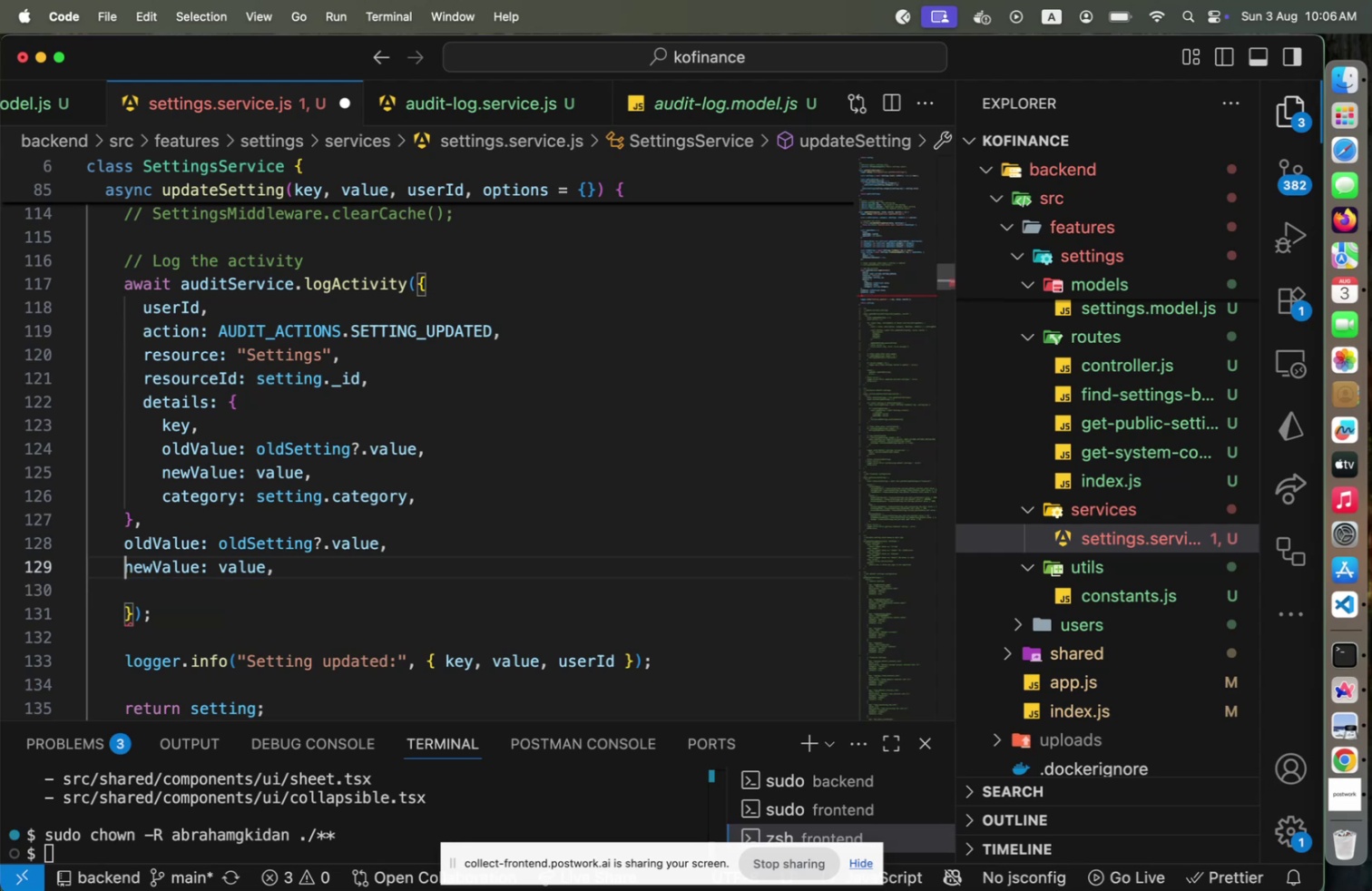 
key(End)
 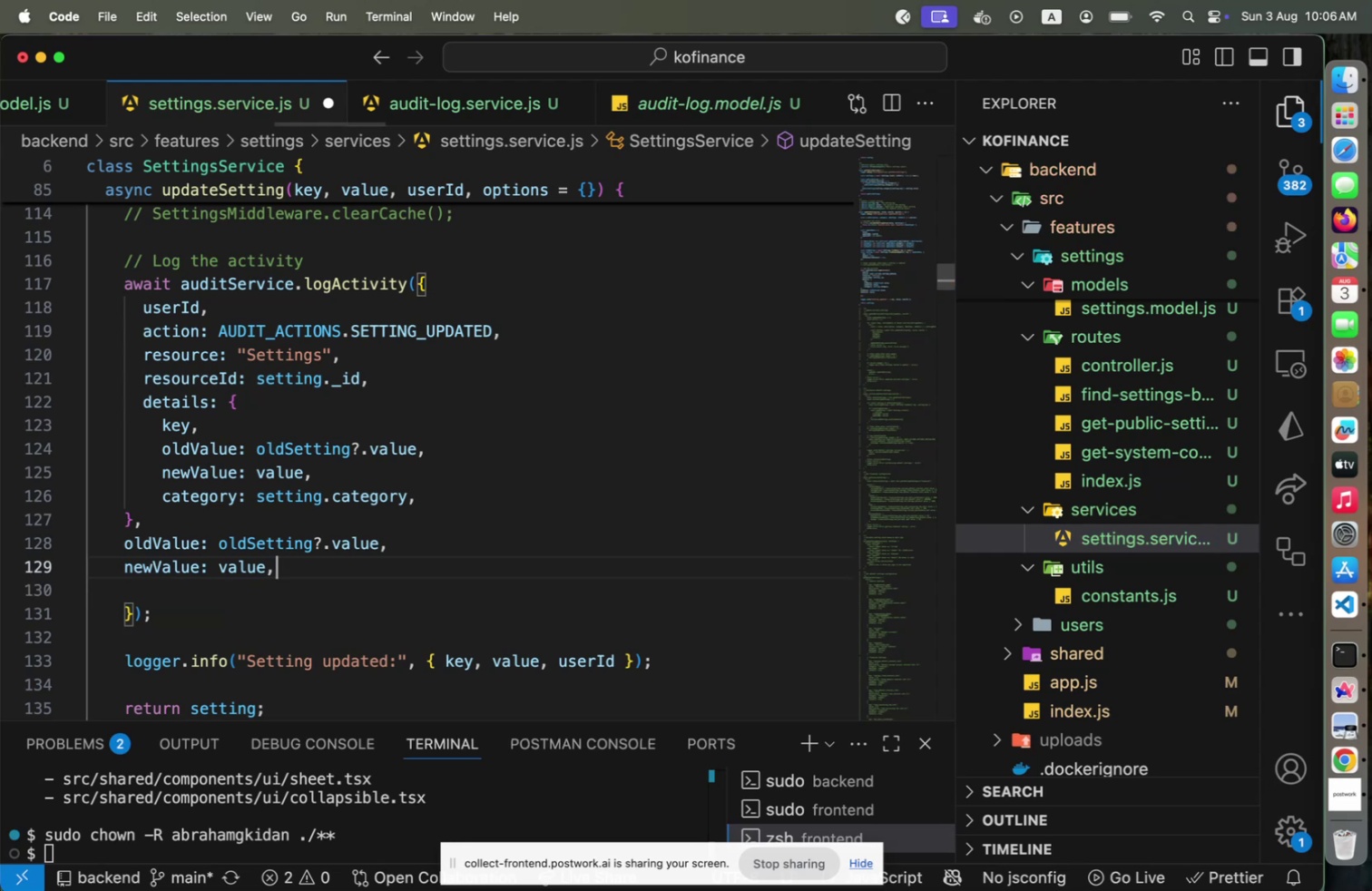 
hold_key(key=ArrowLeft, duration=1.0)
 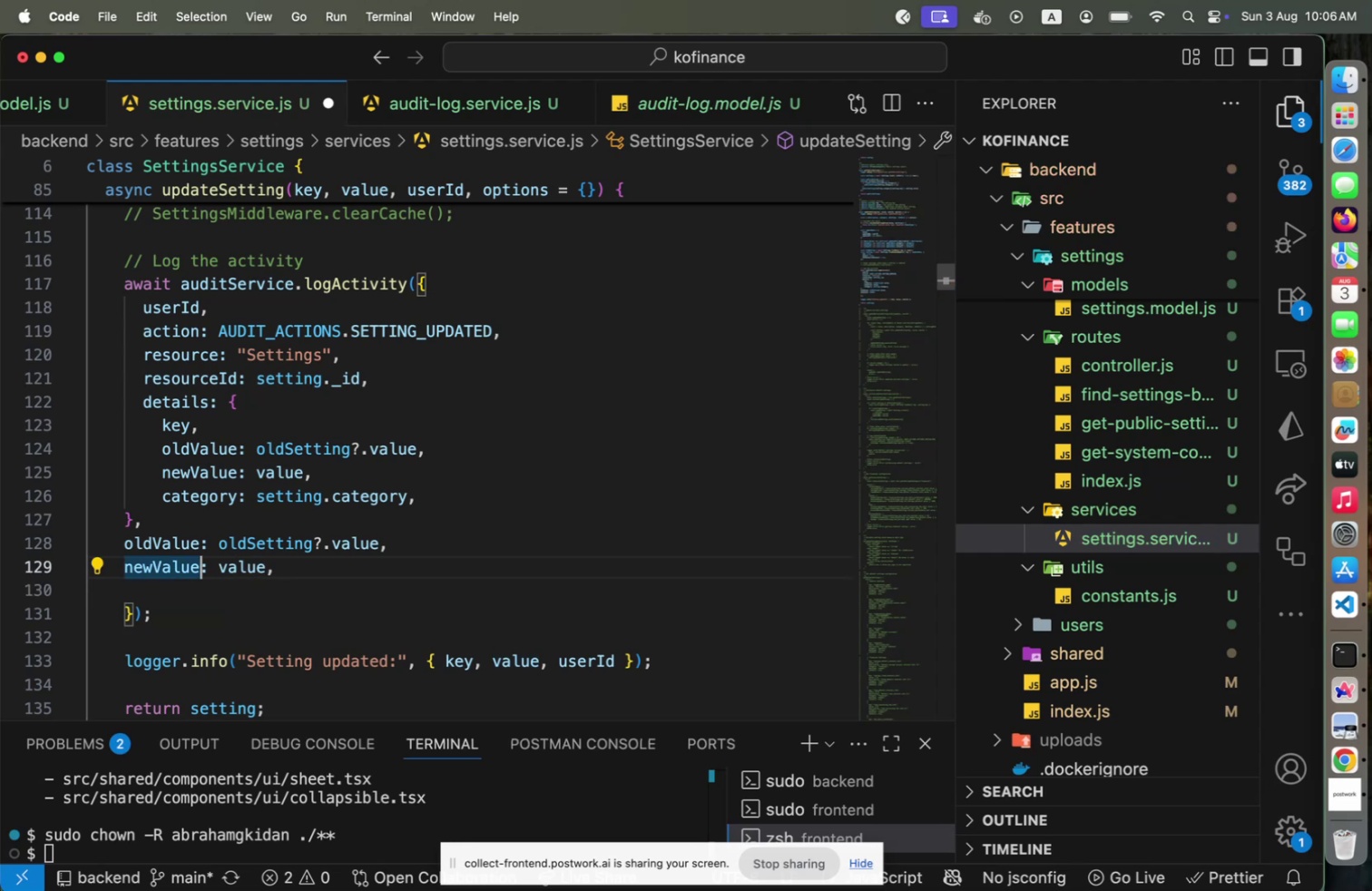 
key(S)
 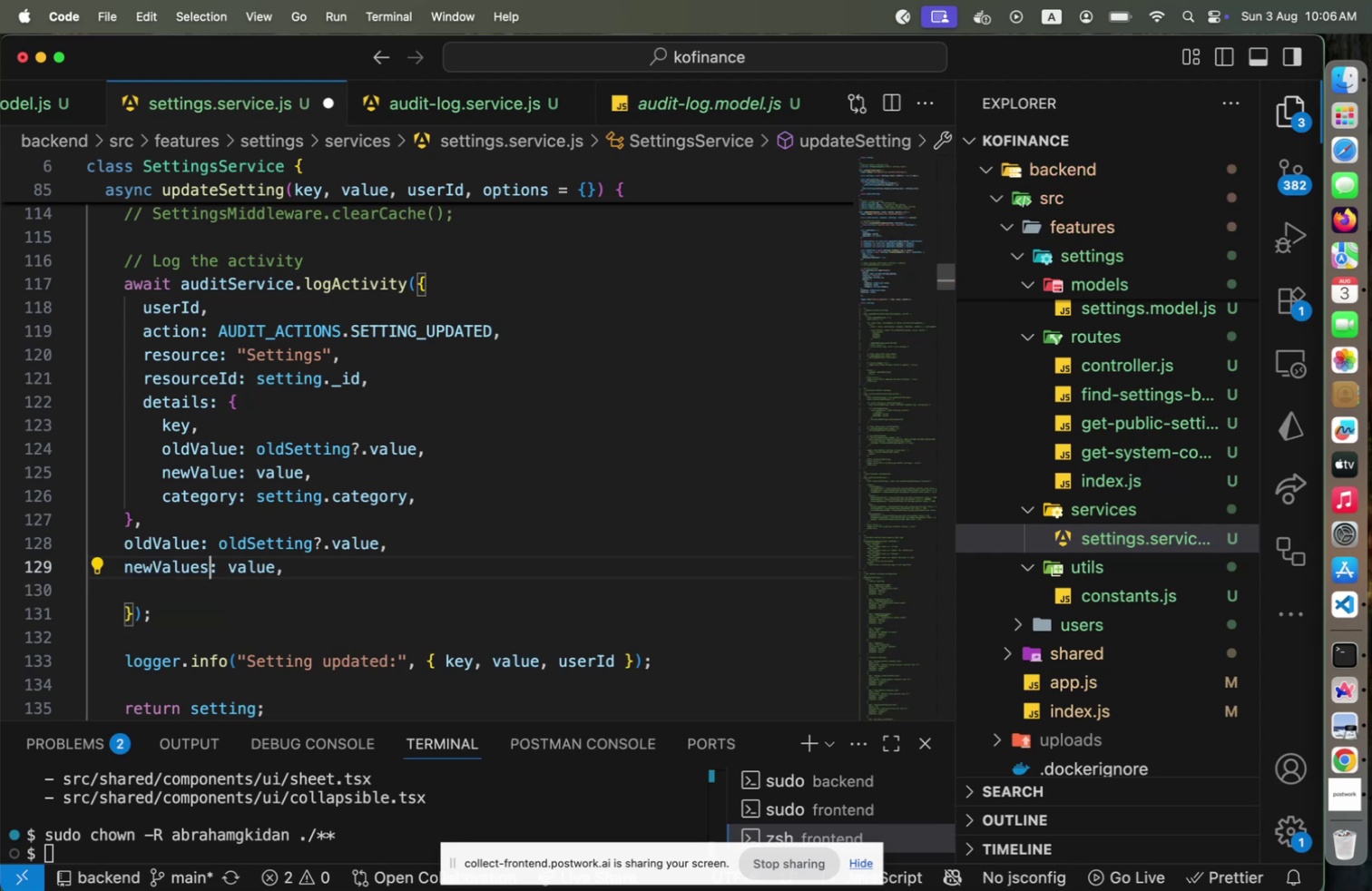 
key(ArrowUp)
 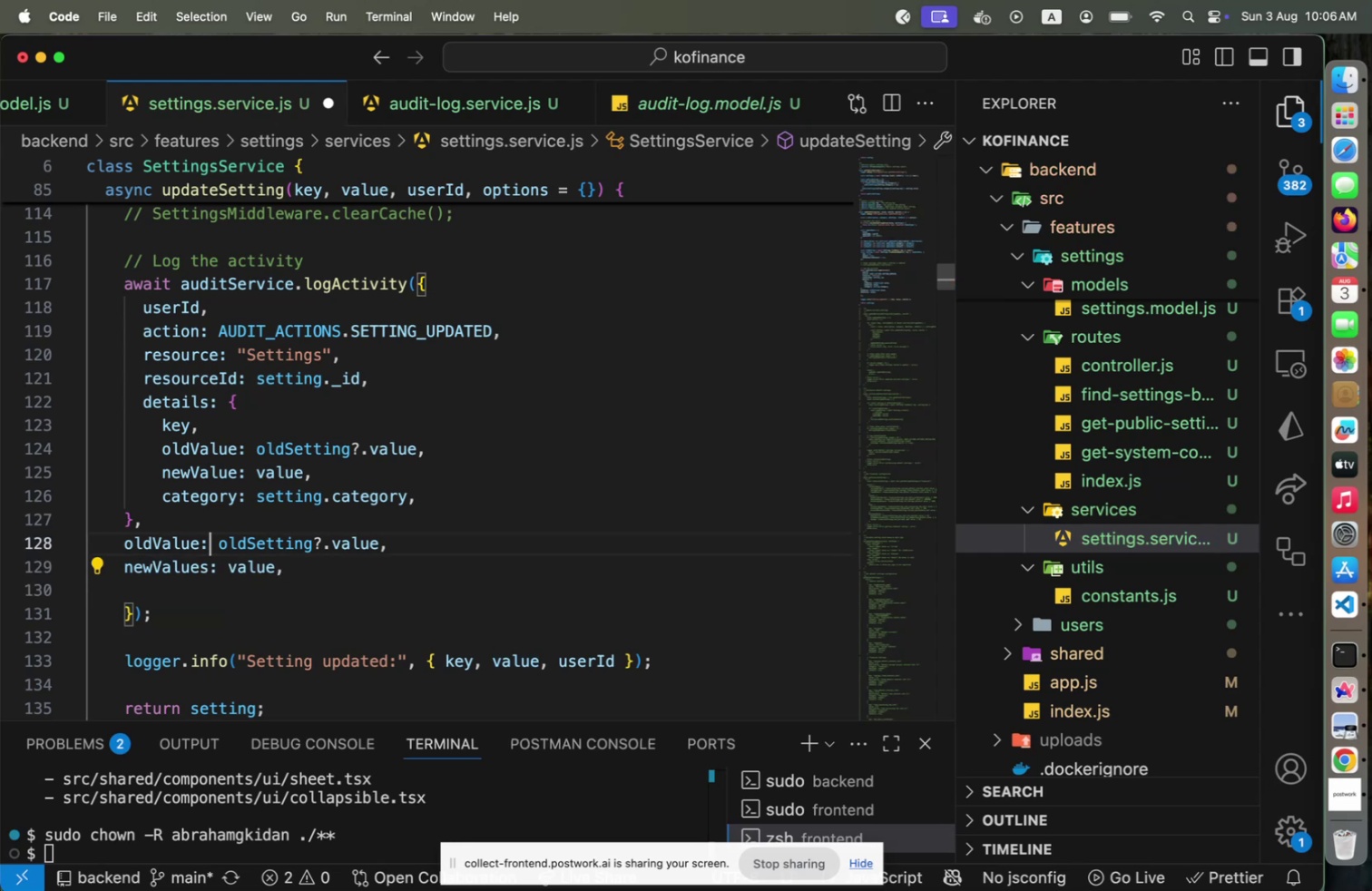 
key(ArrowLeft)
 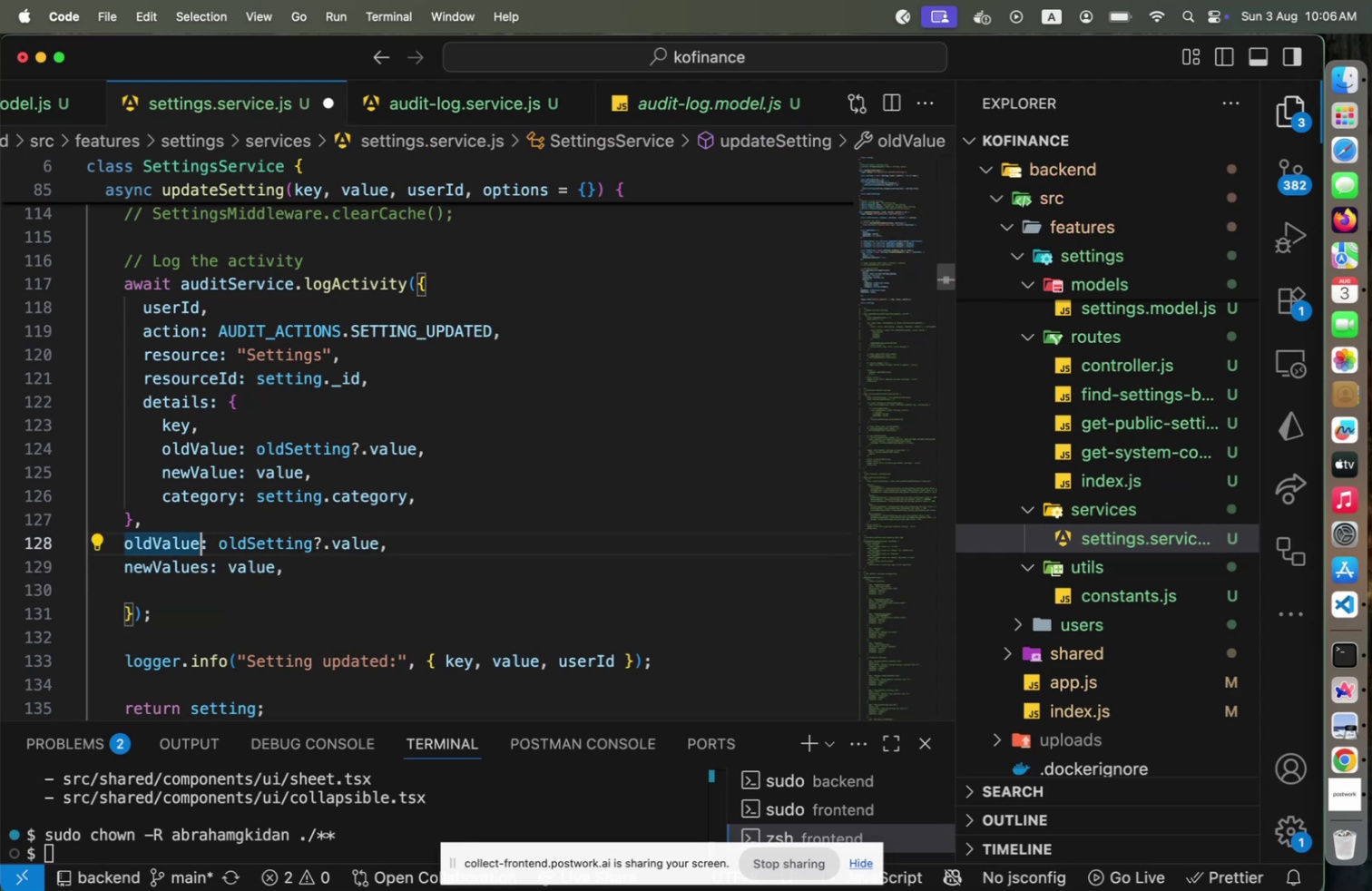 
key(S)
 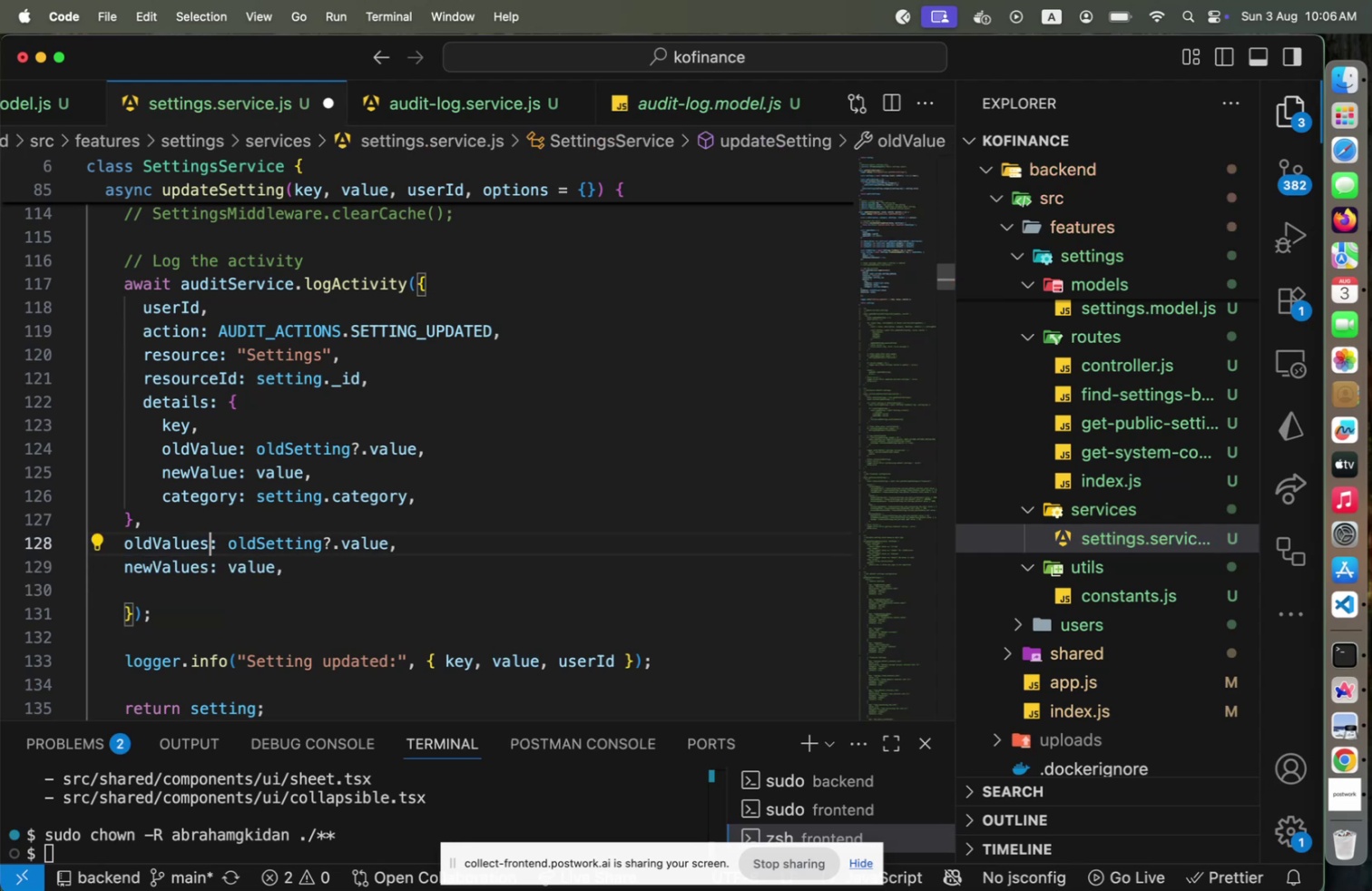 
key(ArrowRight)
 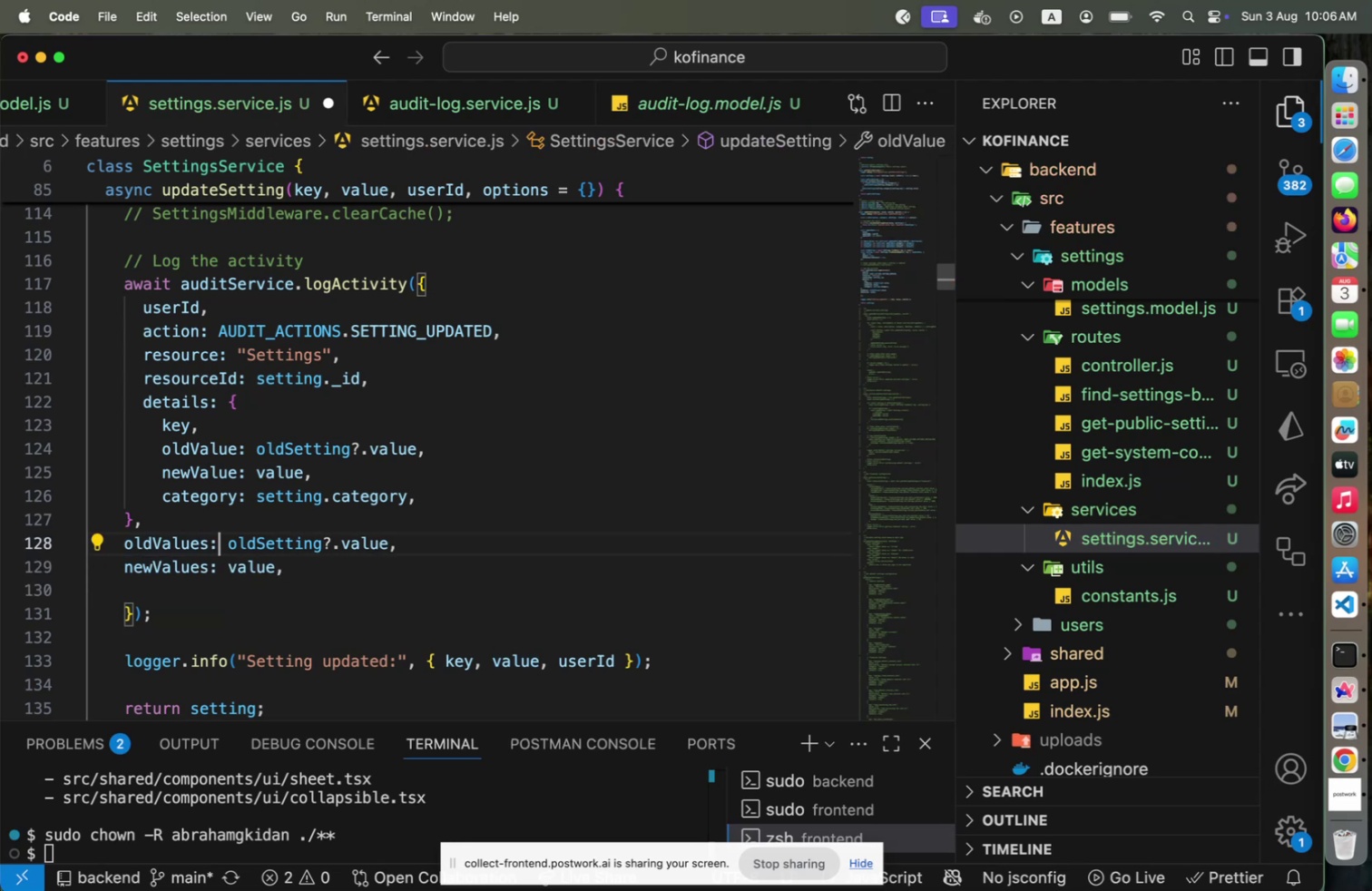 
key(ArrowUp)
 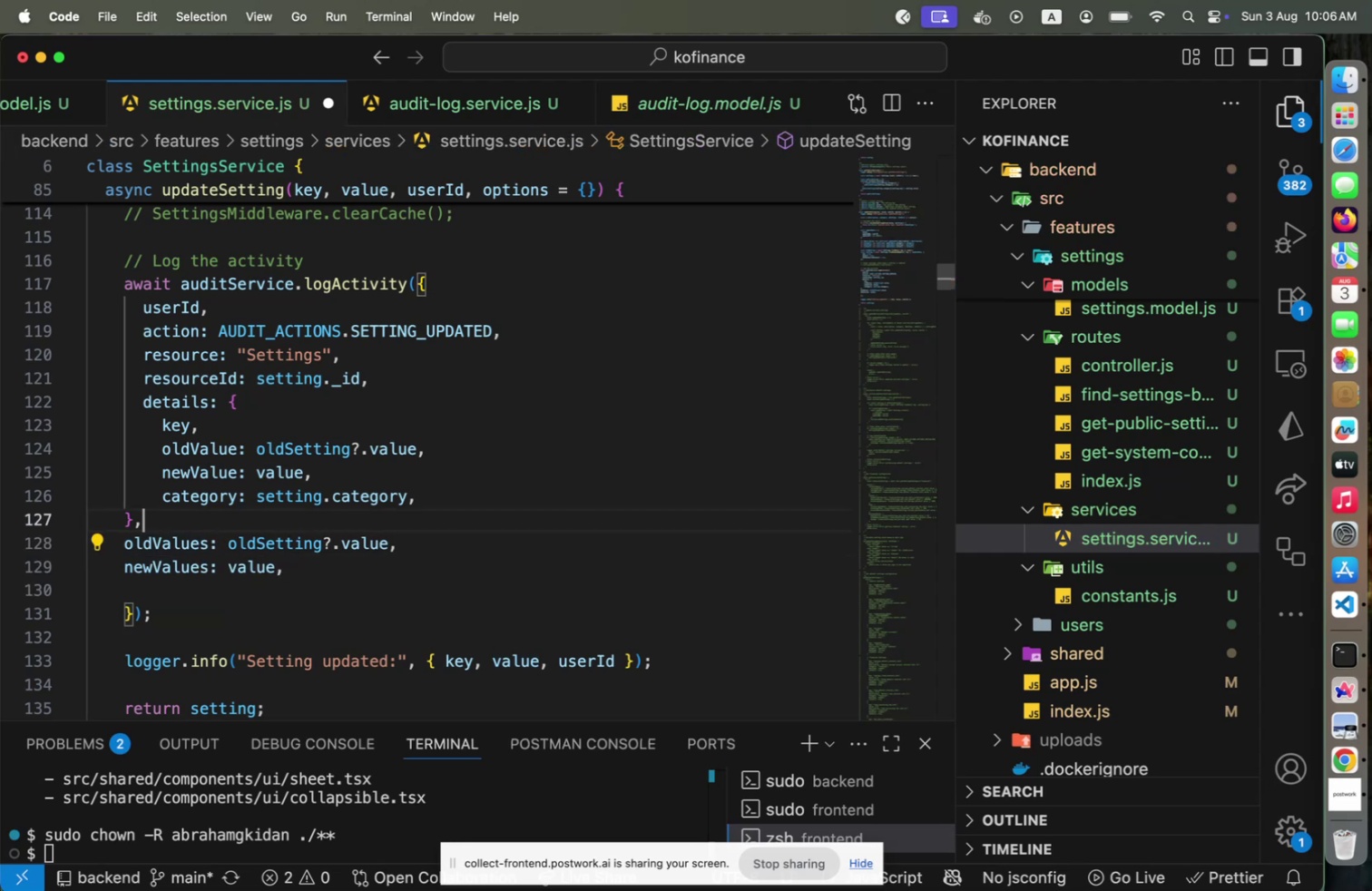 
key(Alt+Shift+F)
 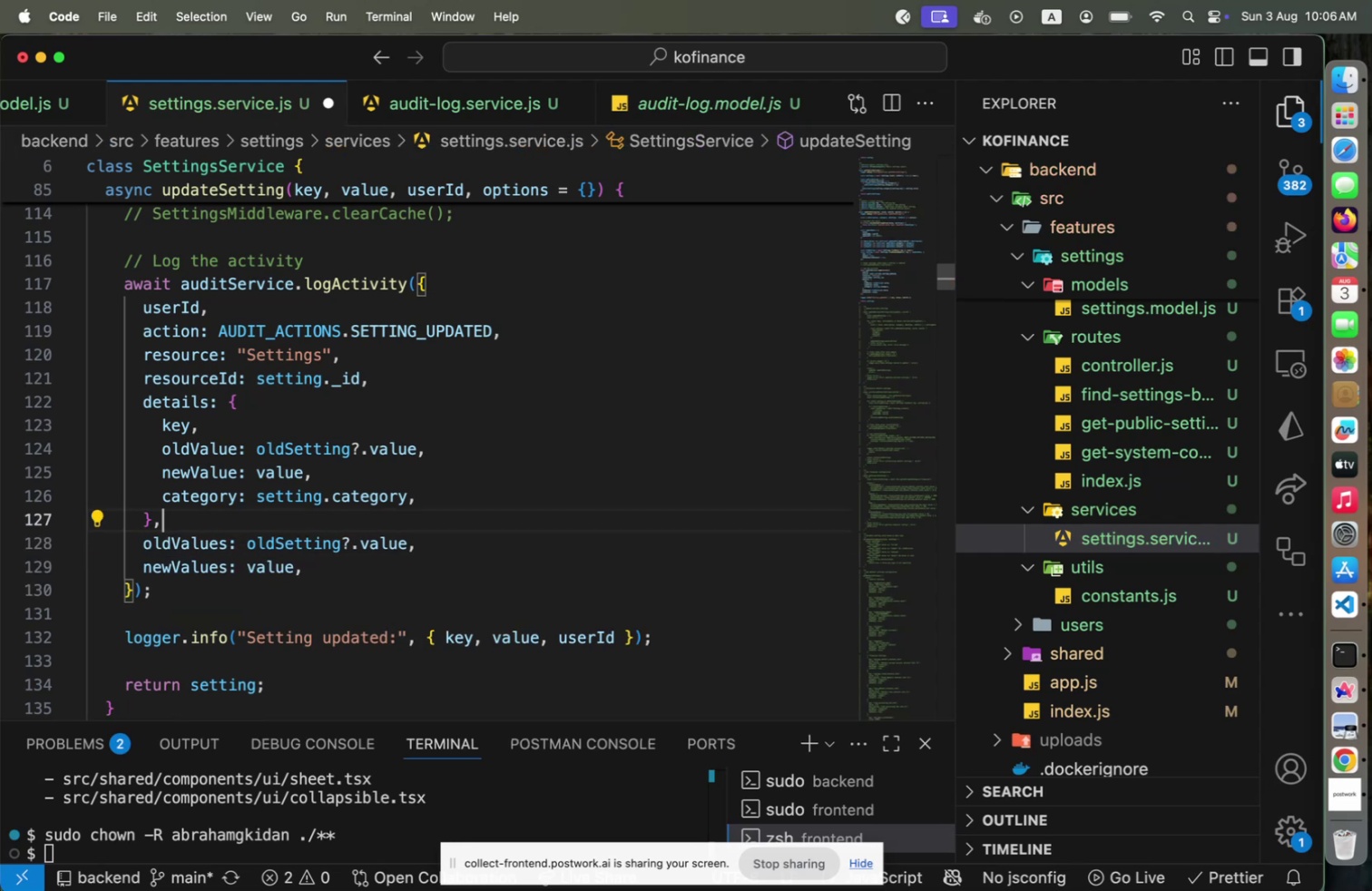 
hold_key(key=CommandLeft, duration=0.41)
 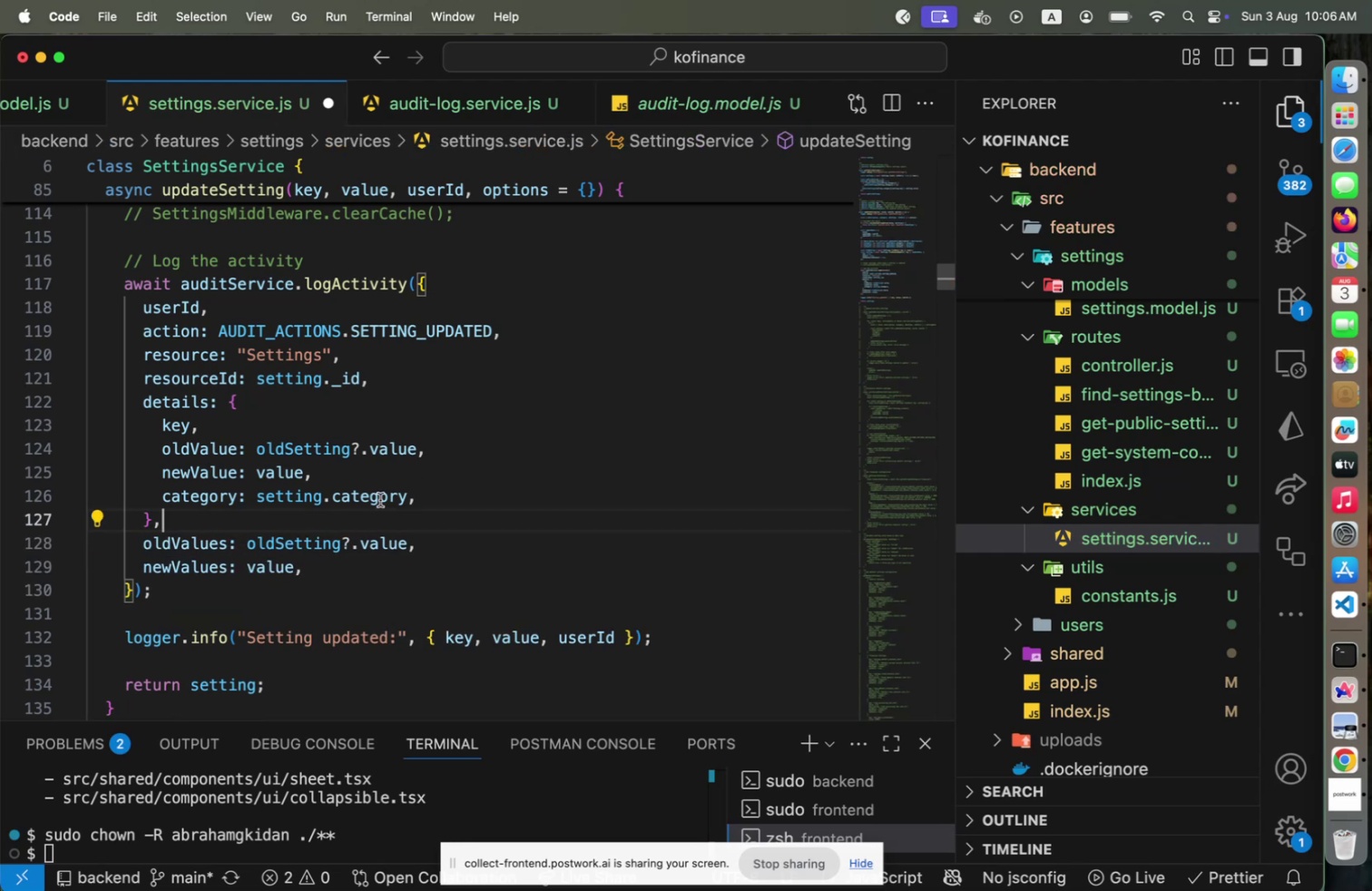 
left_click([407, 495])
 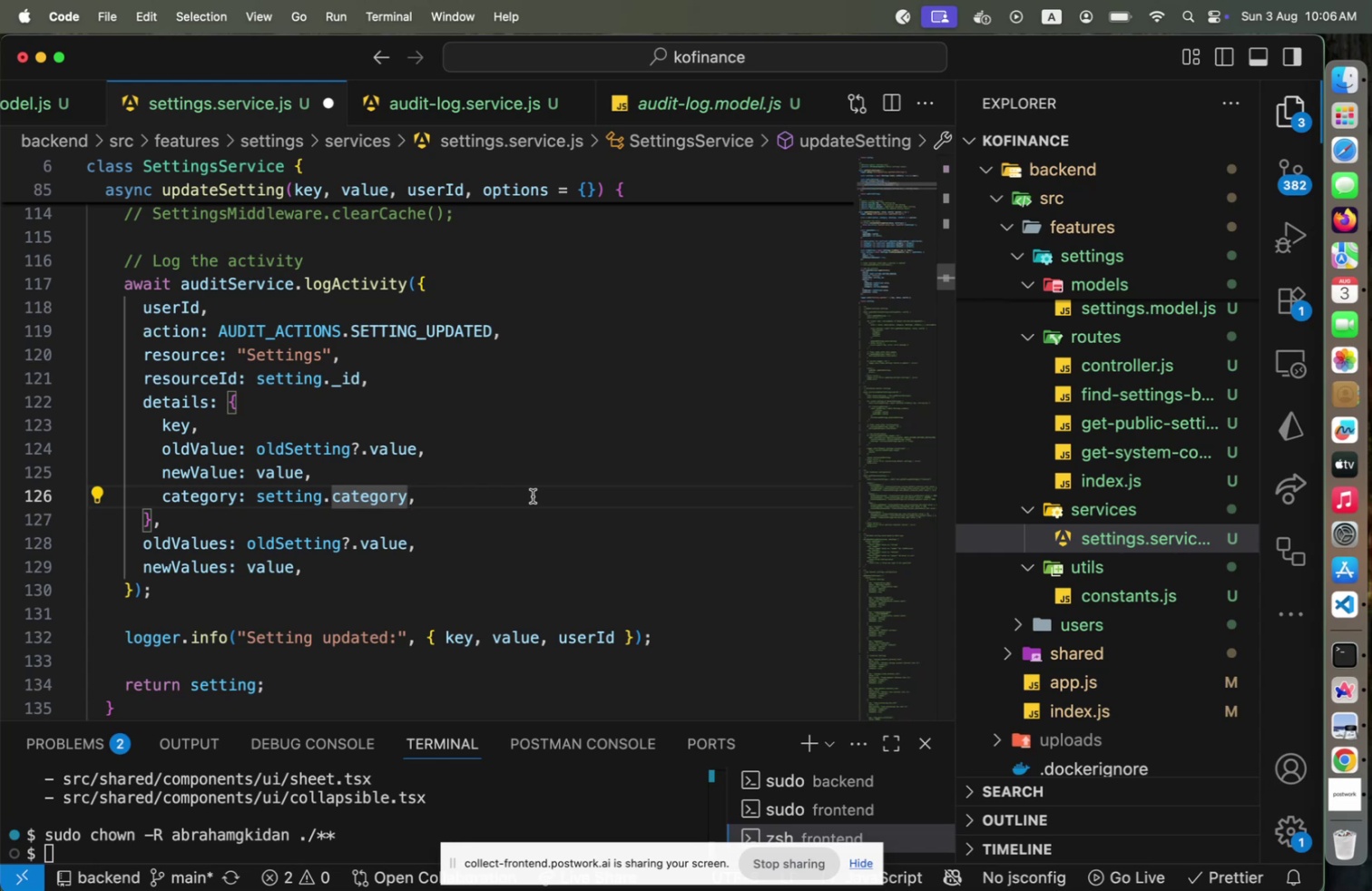 
wait(12.45)
 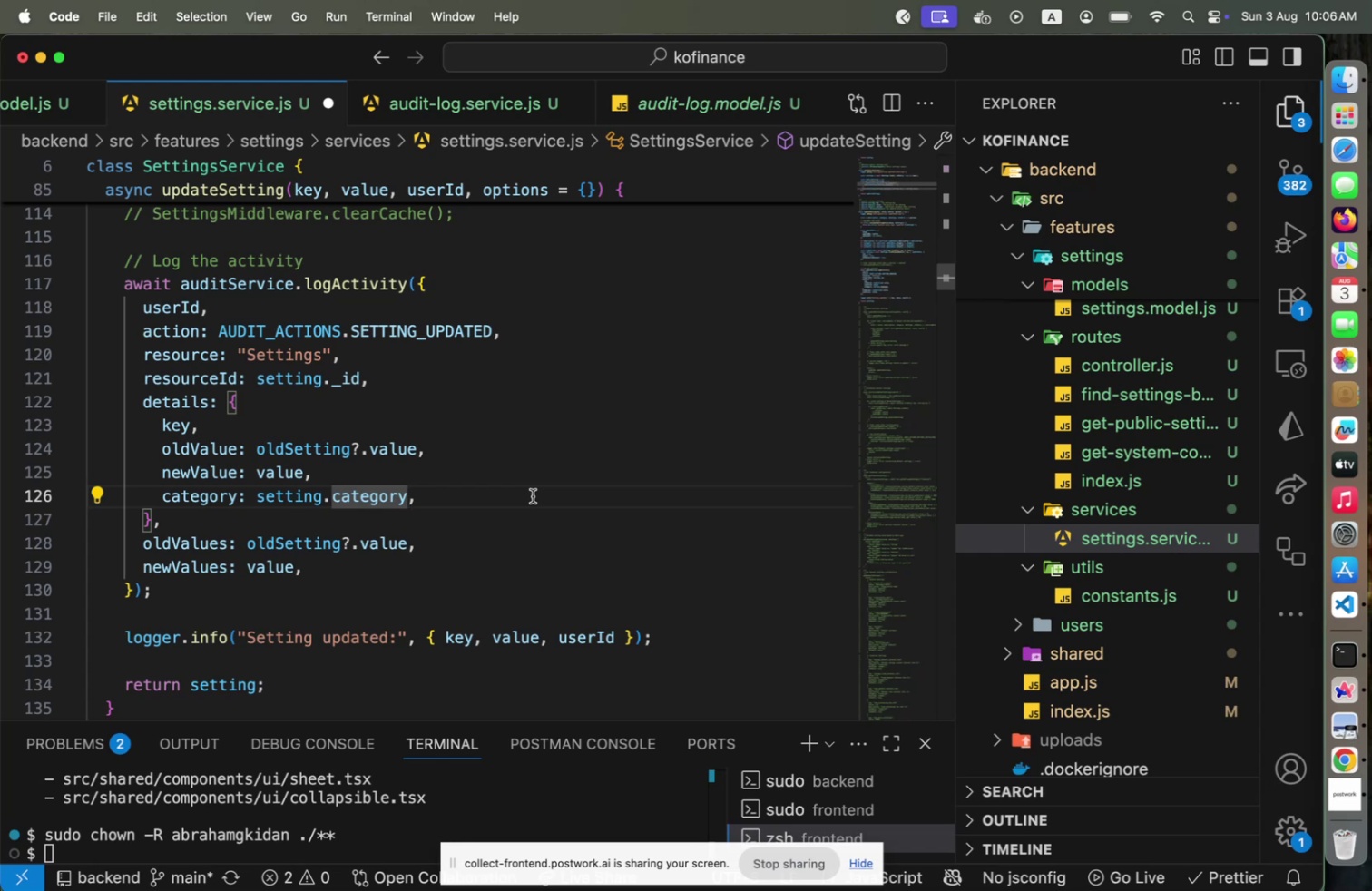 
scroll: coordinate [325, 578], scroll_direction: up, amount: 6.0
 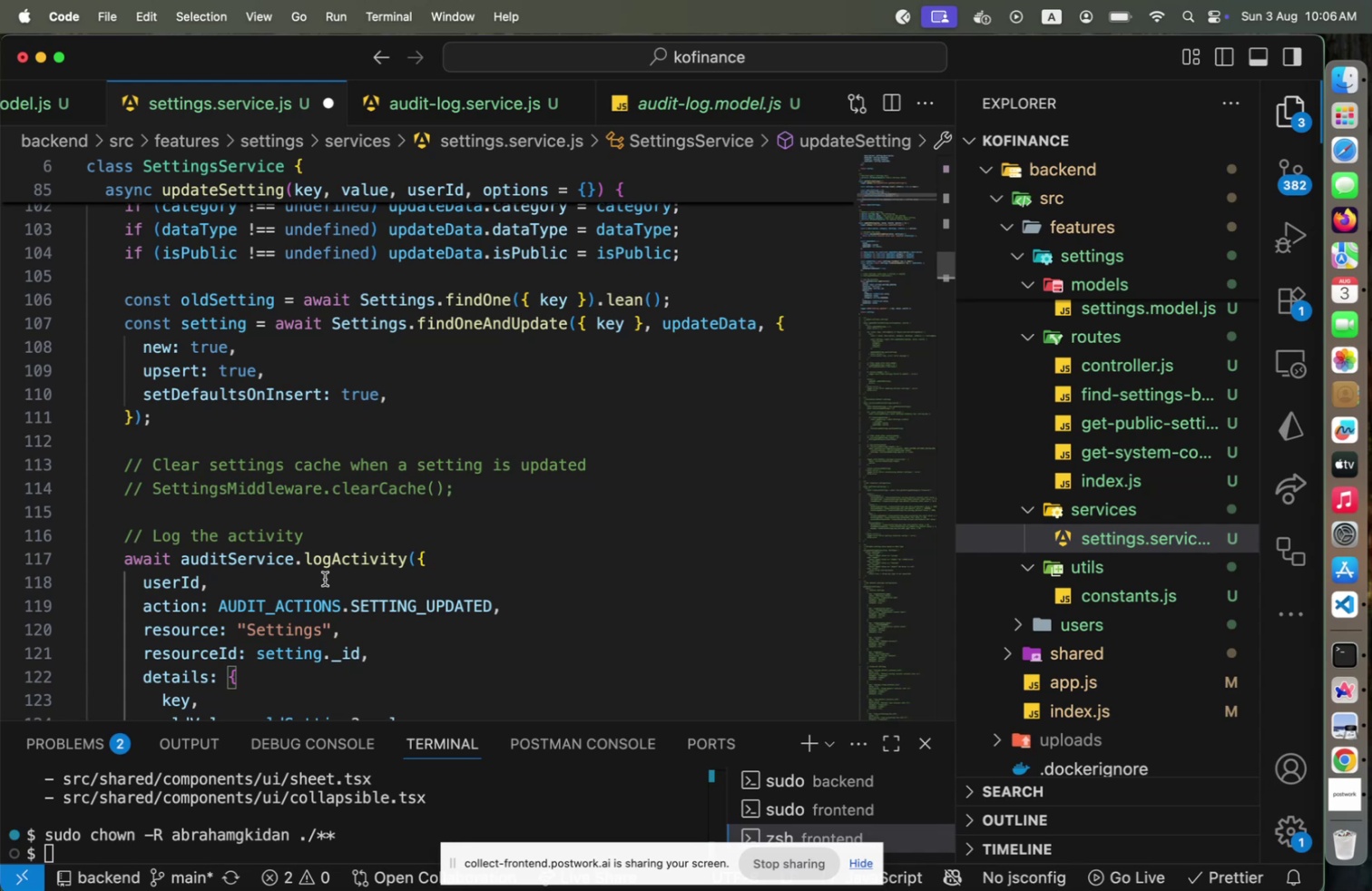 
wait(7.87)
 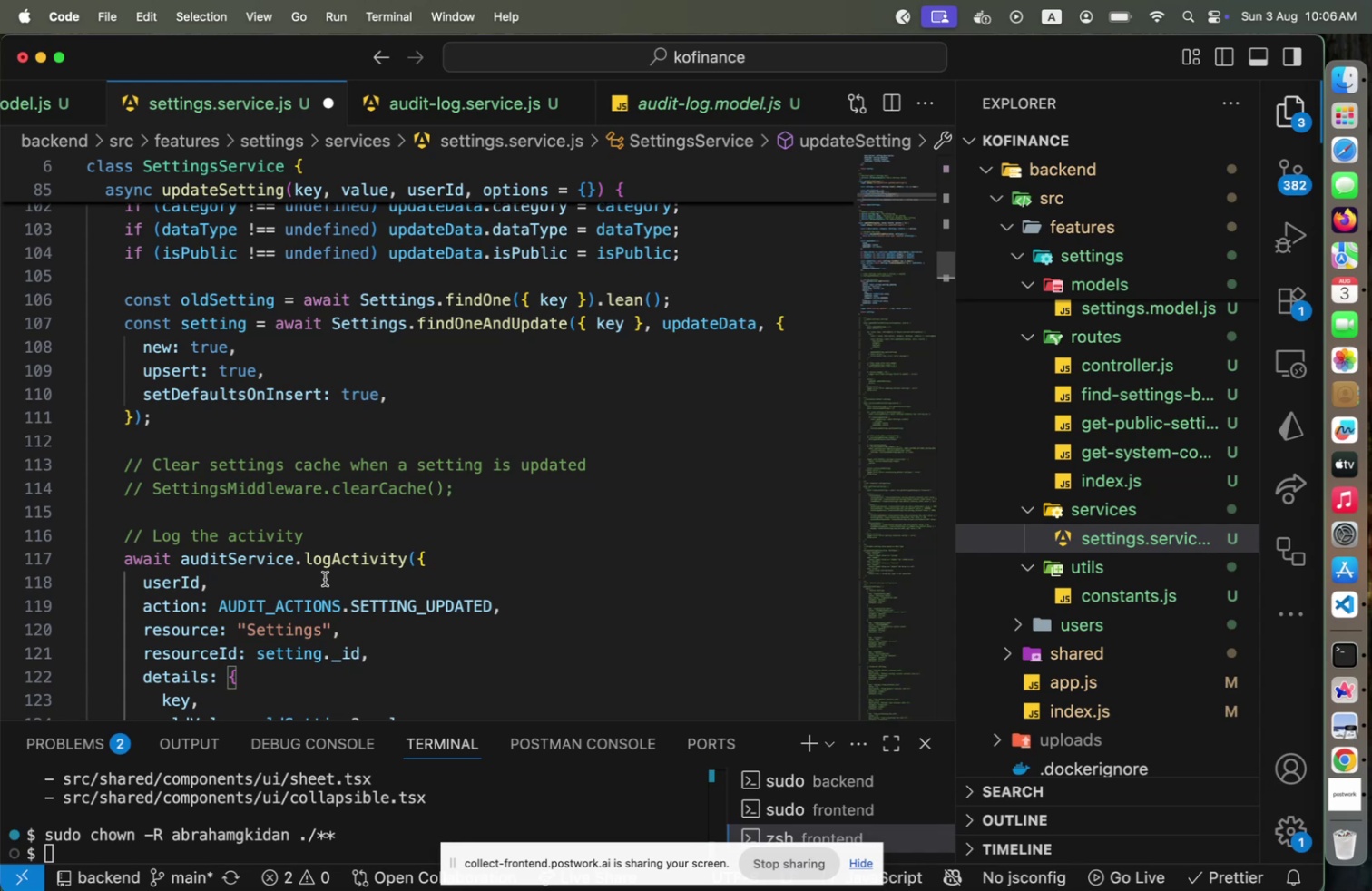 
scroll: coordinate [325, 578], scroll_direction: down, amount: 7.0
 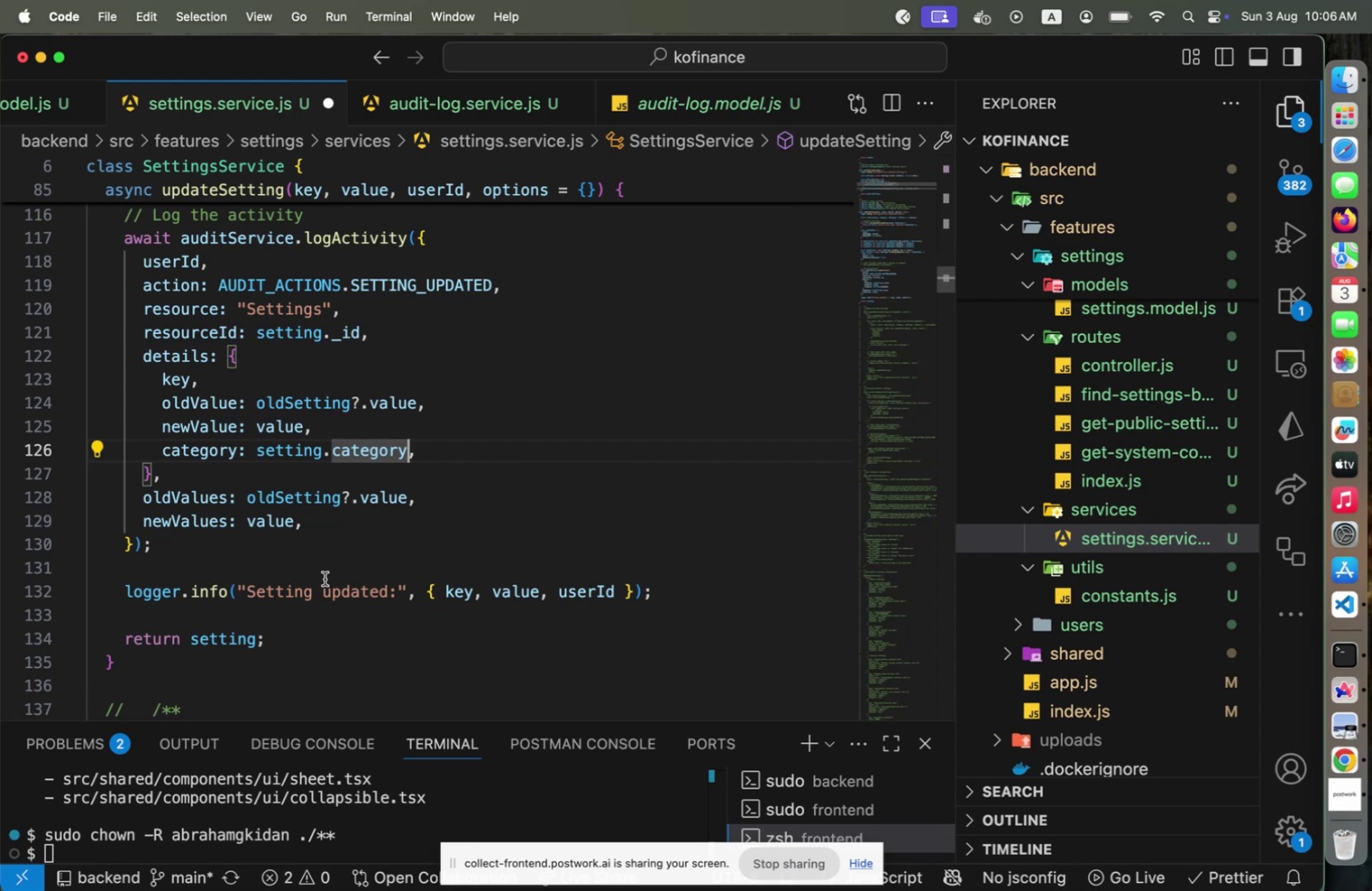 
key(Meta+CommandLeft)
 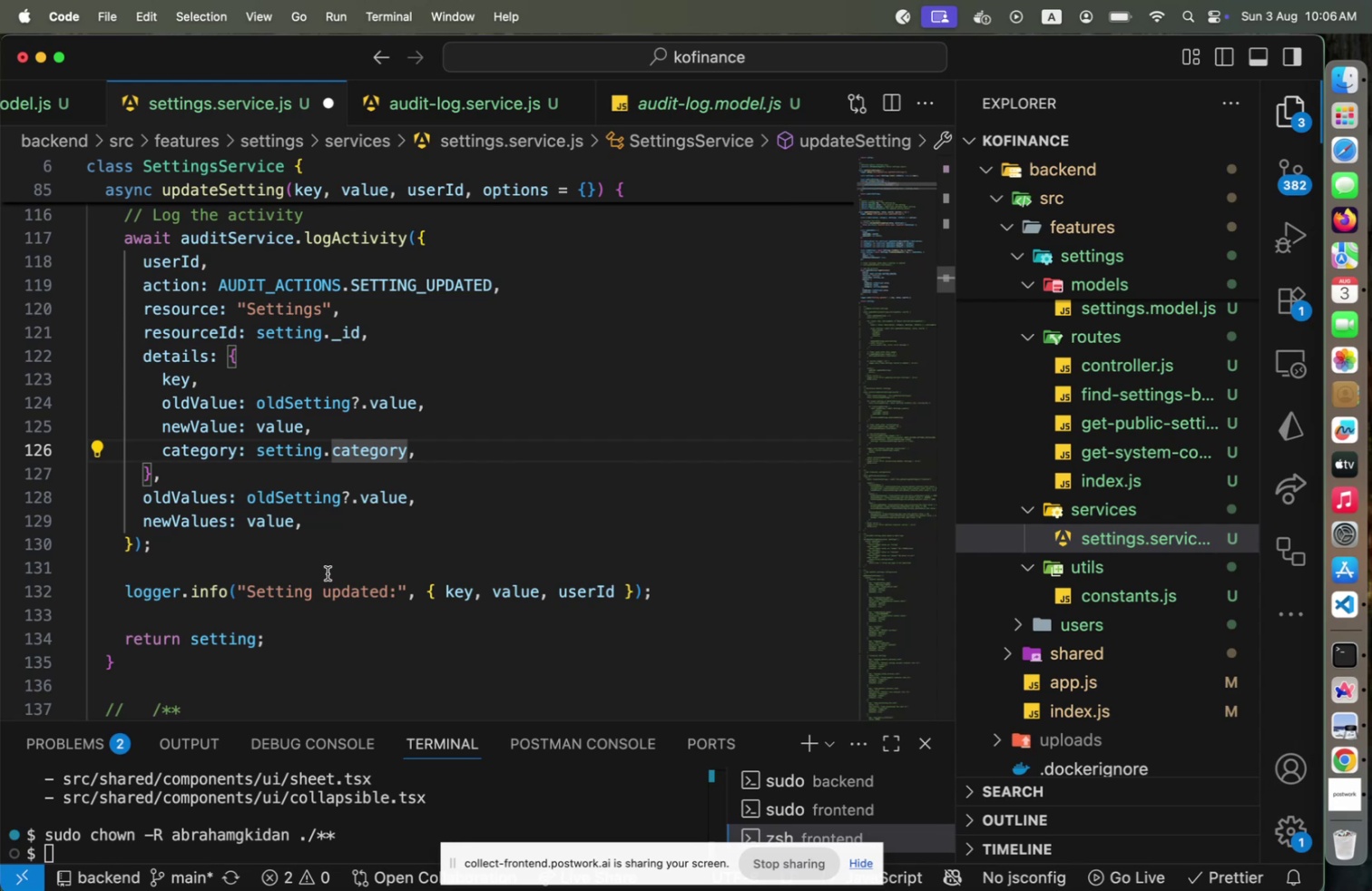 
key(Meta+S)
 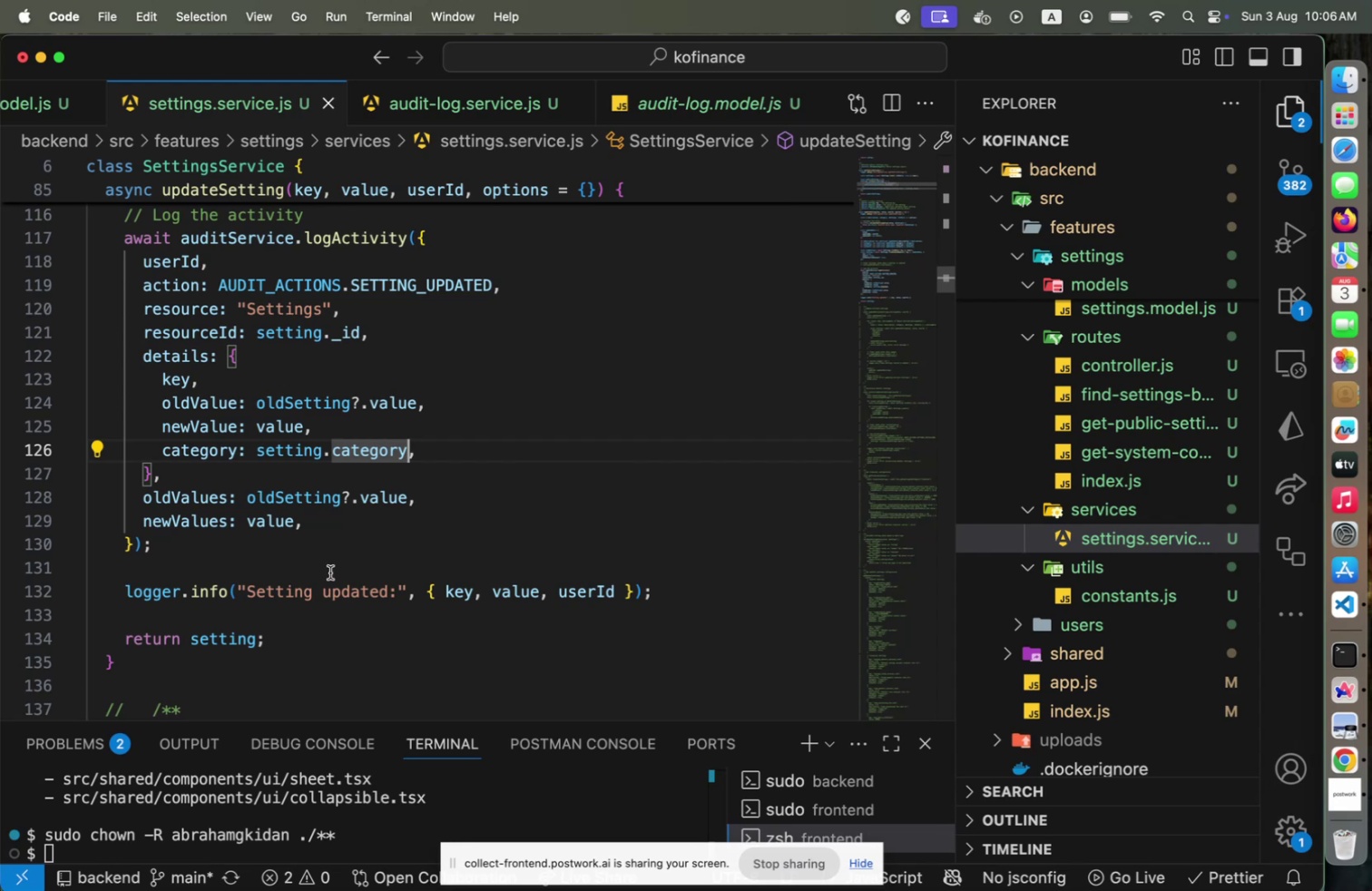 
scroll: coordinate [330, 572], scroll_direction: up, amount: 13.0
 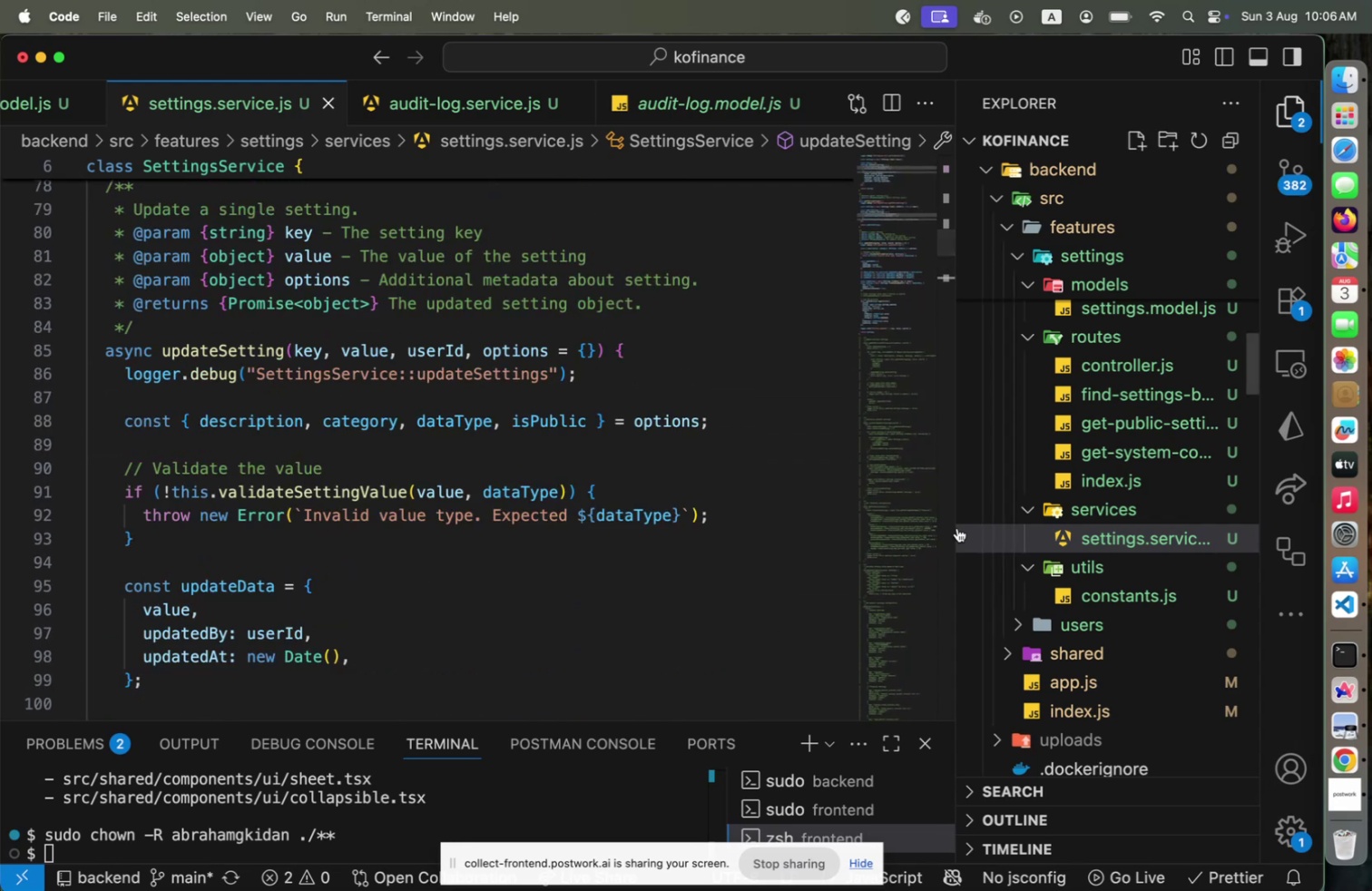 
left_click([1095, 475])
 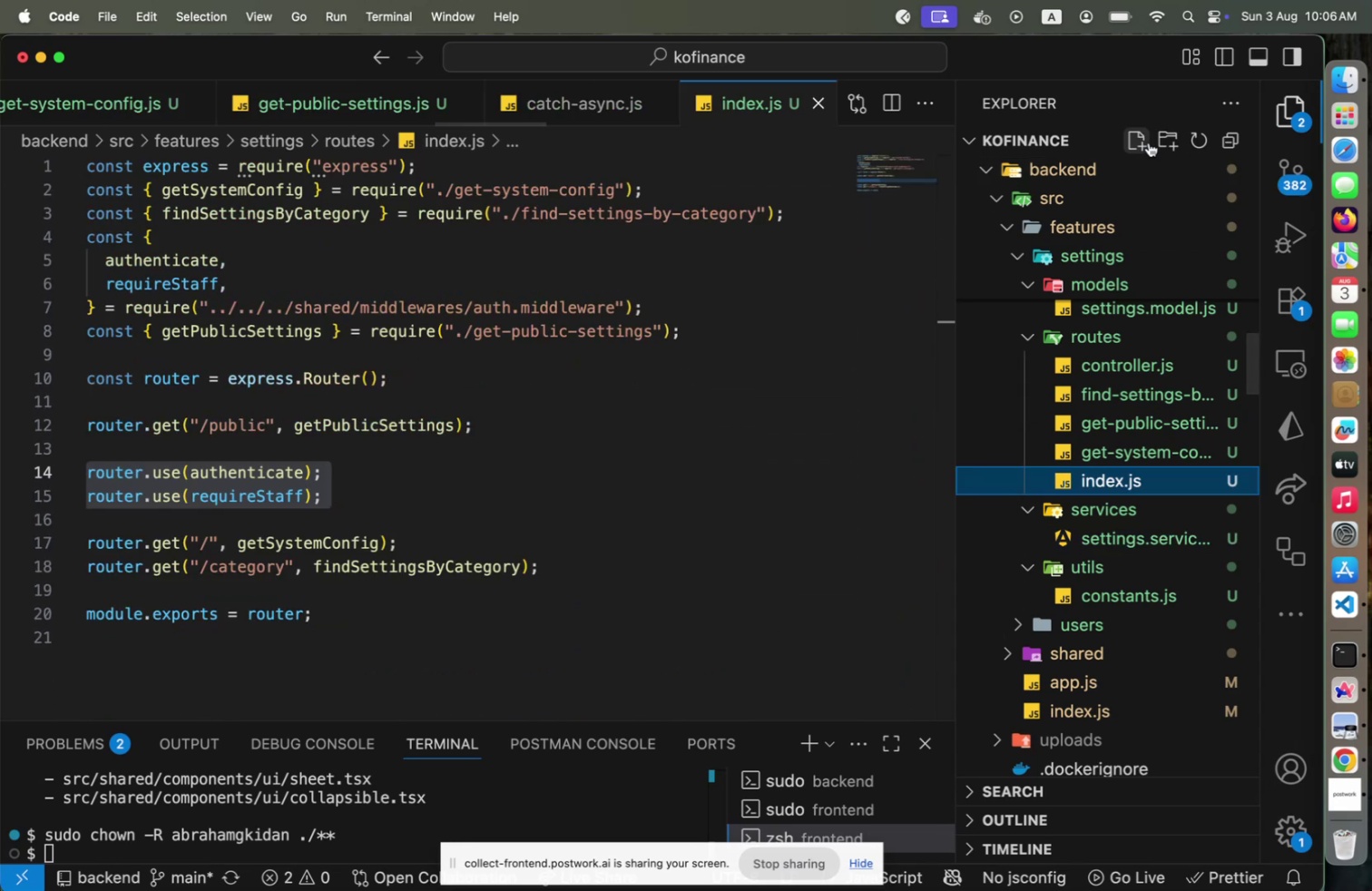 
left_click([1147, 142])
 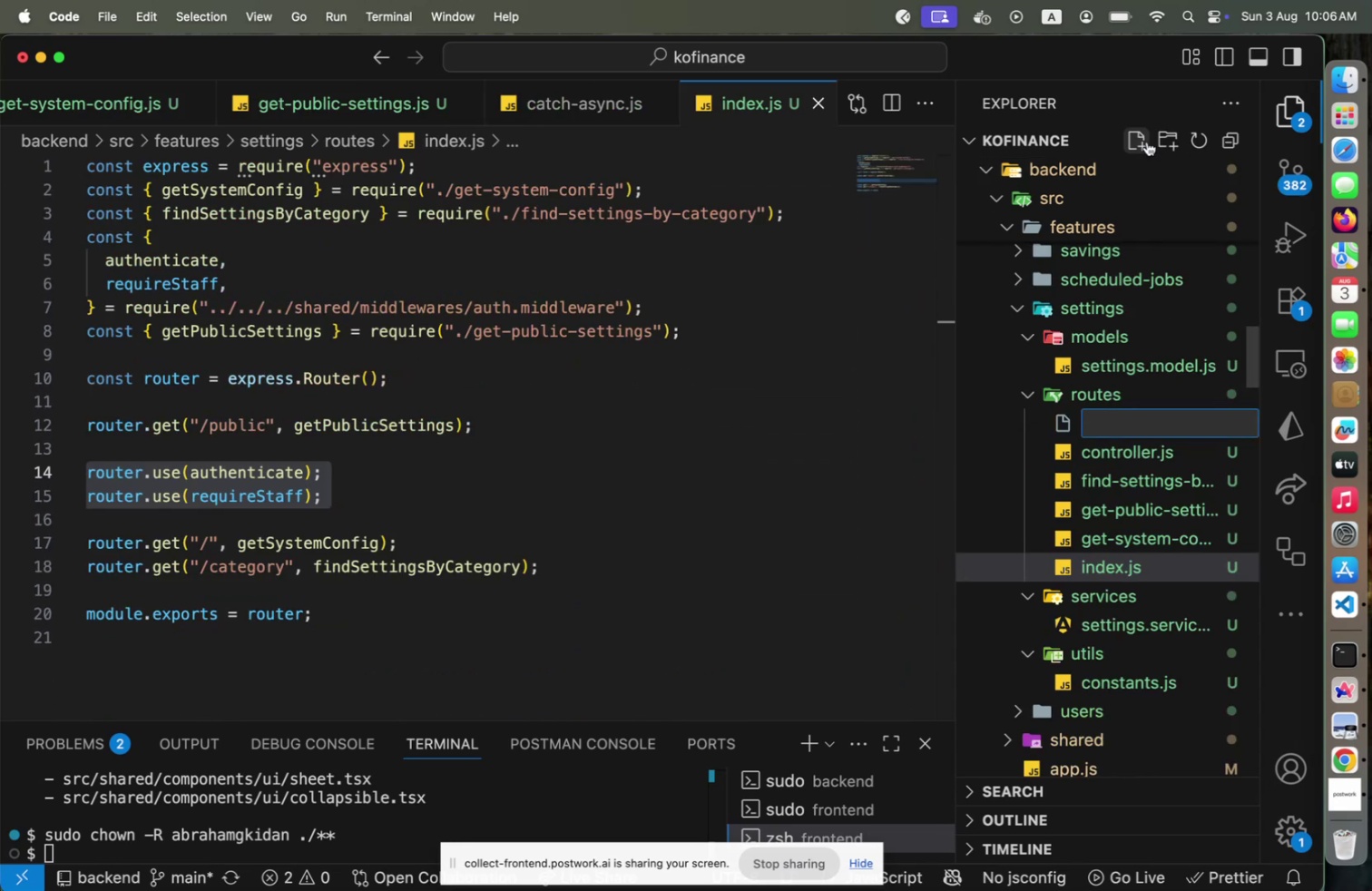 
type(update-setting.js)
 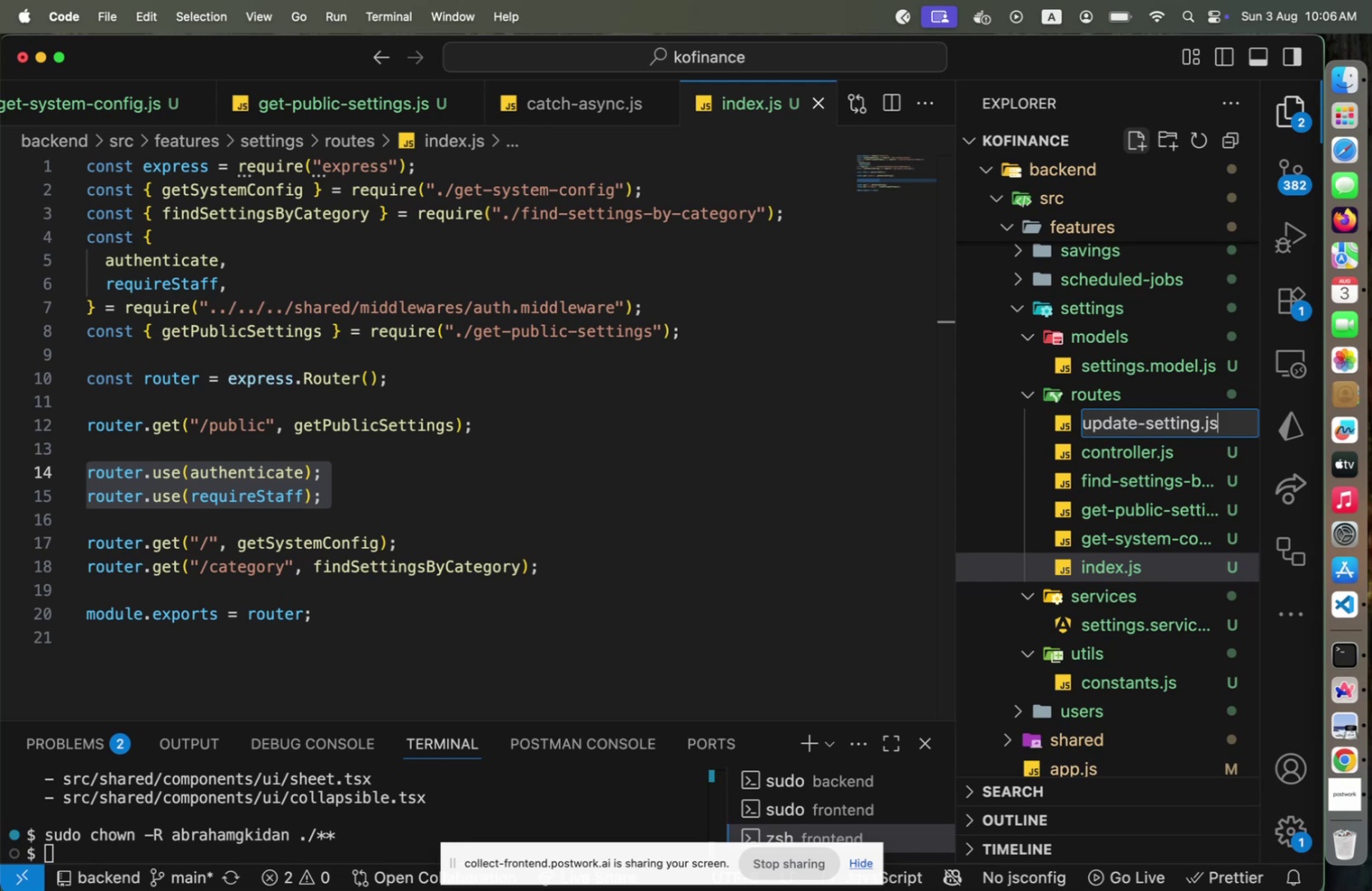 
key(Enter)
 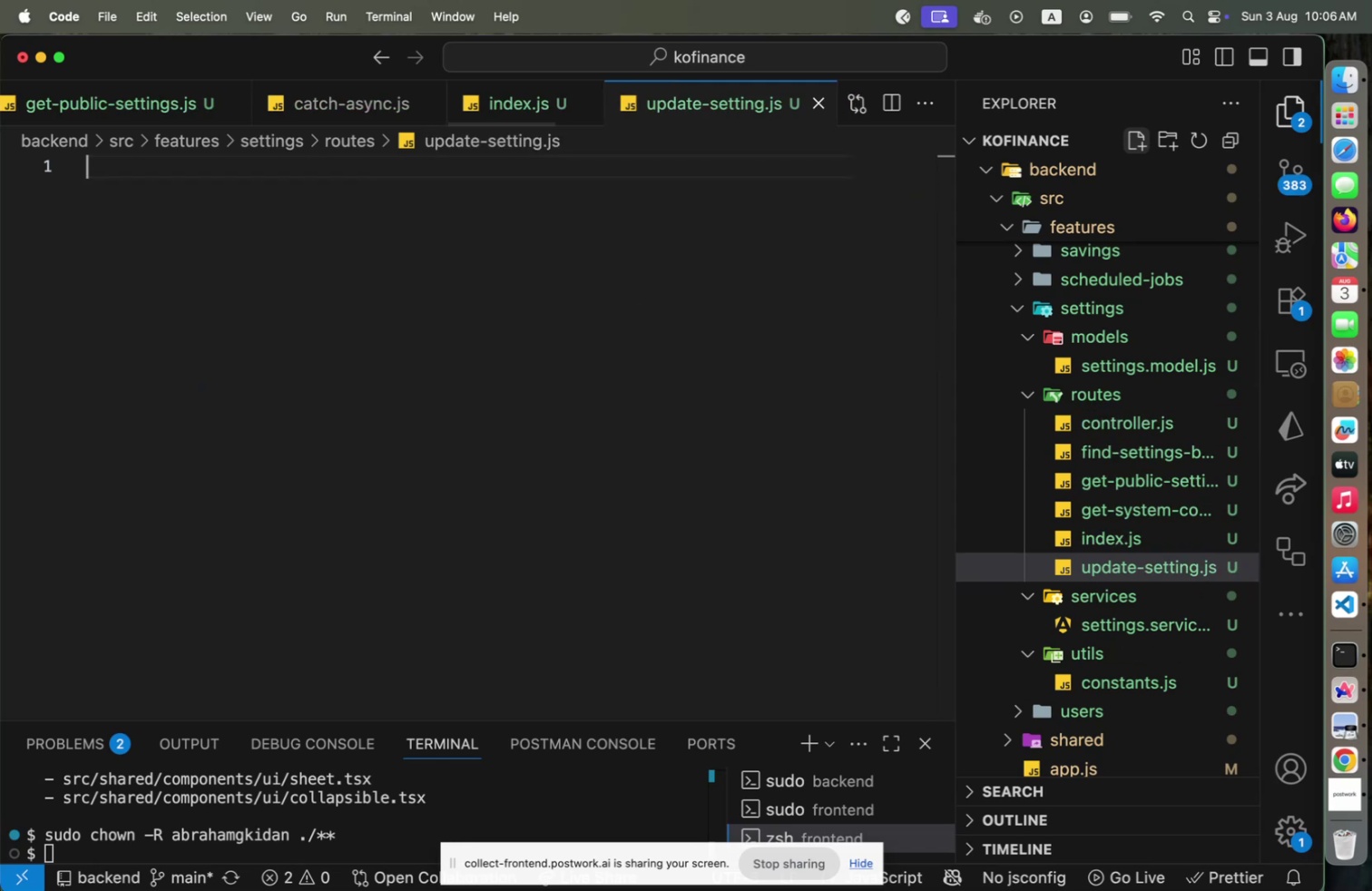 
key(Enter)
 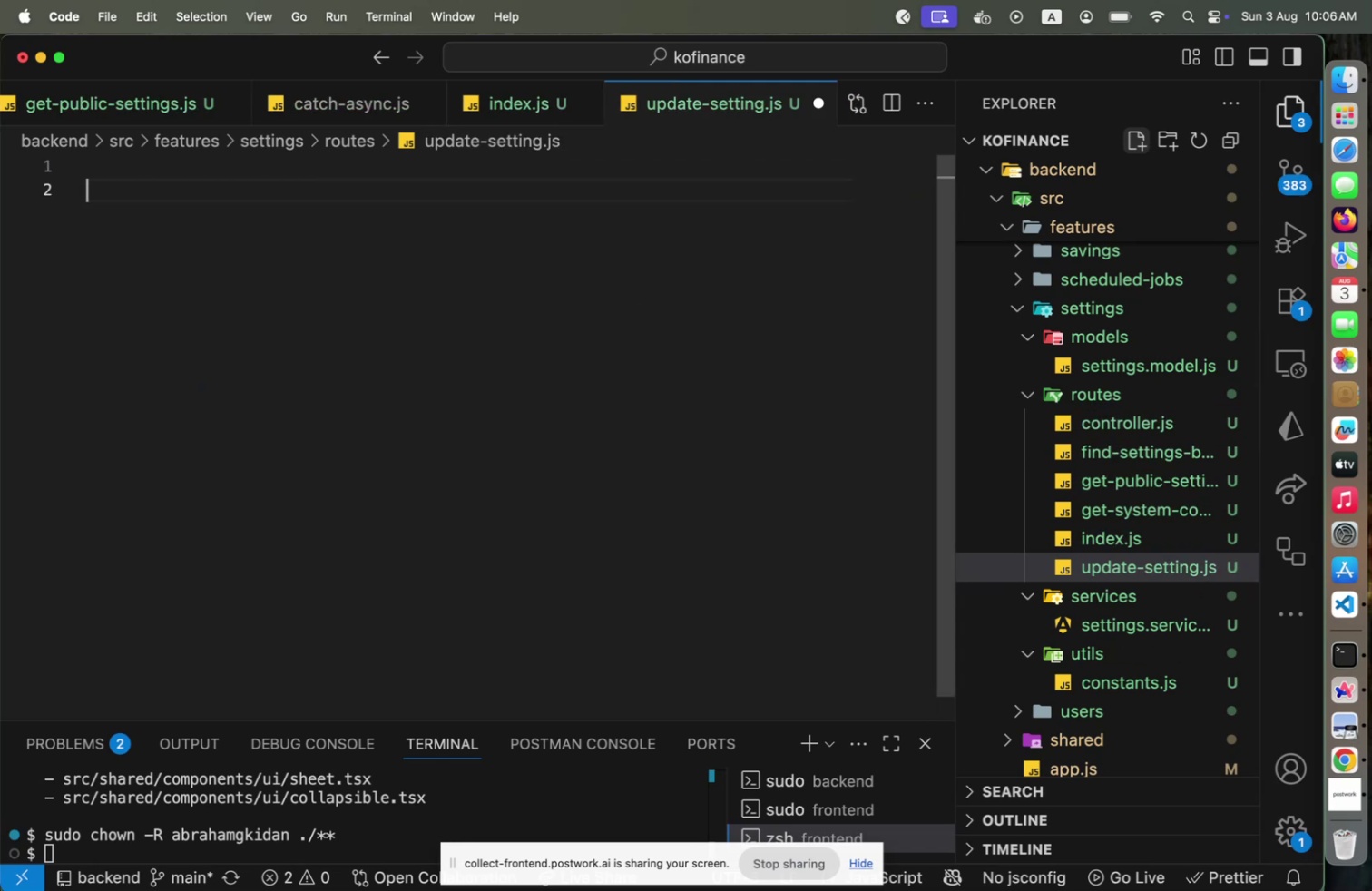 
key(Enter)
 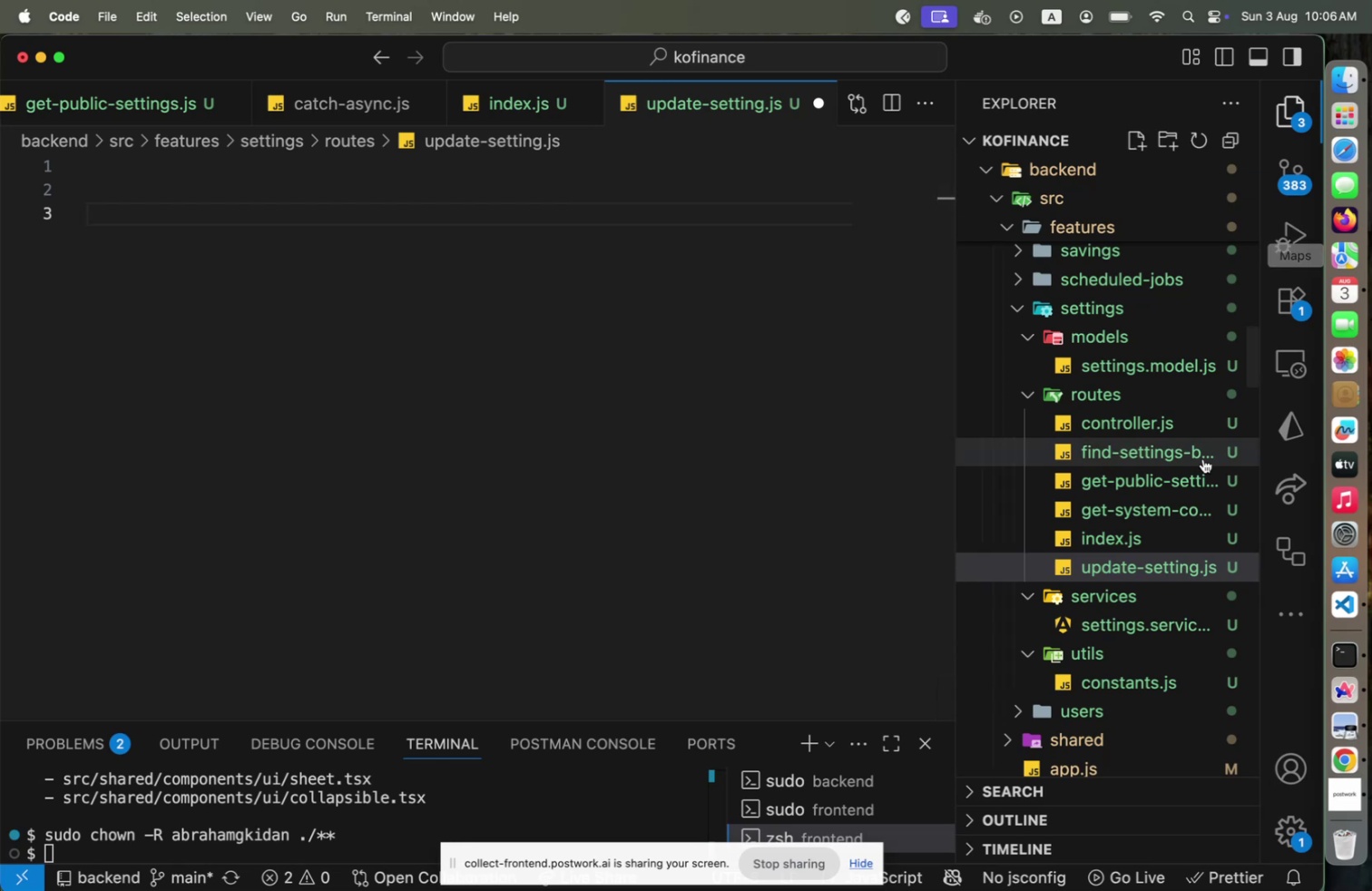 
left_click([1158, 505])
 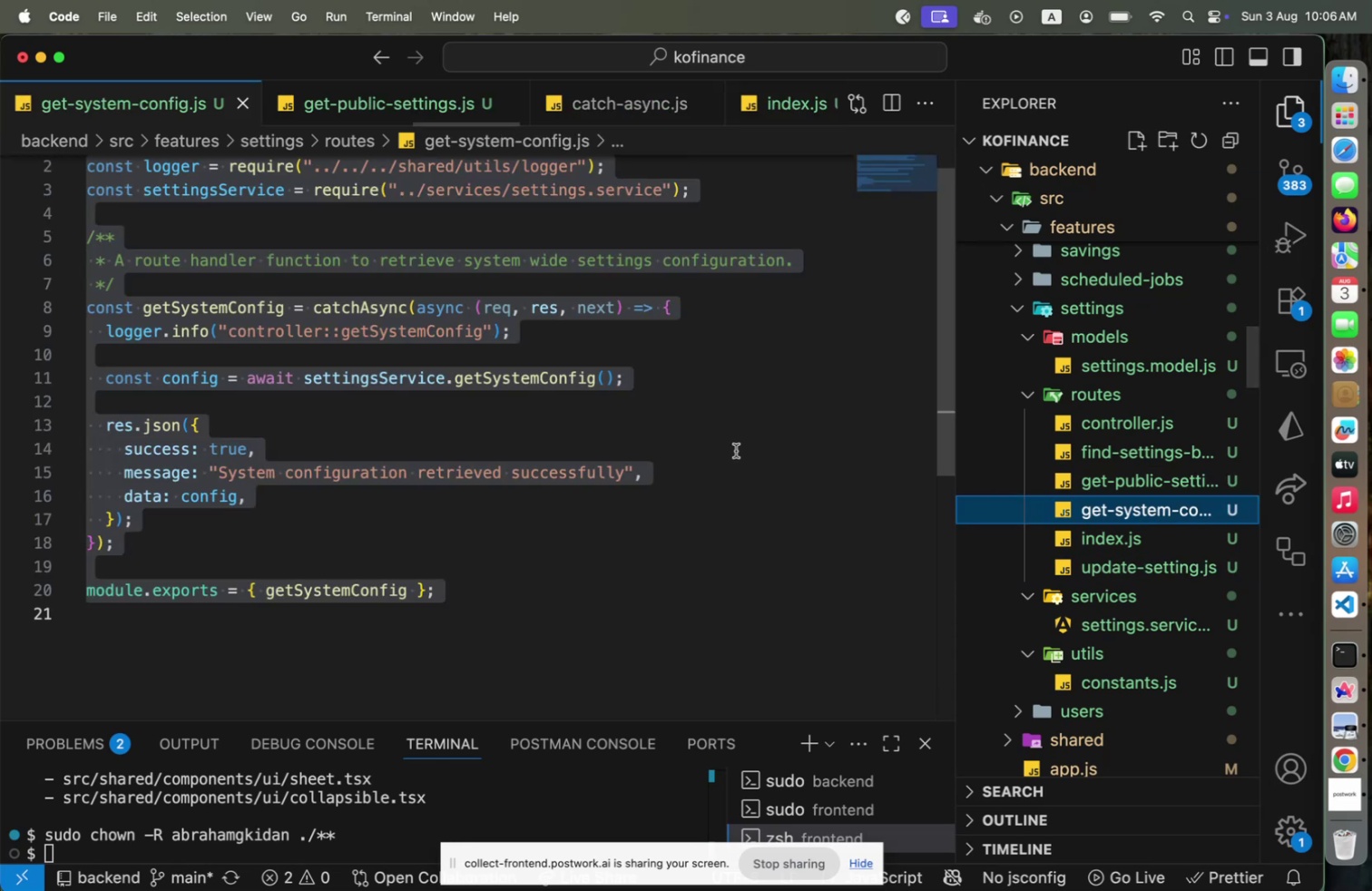 
left_click([736, 450])
 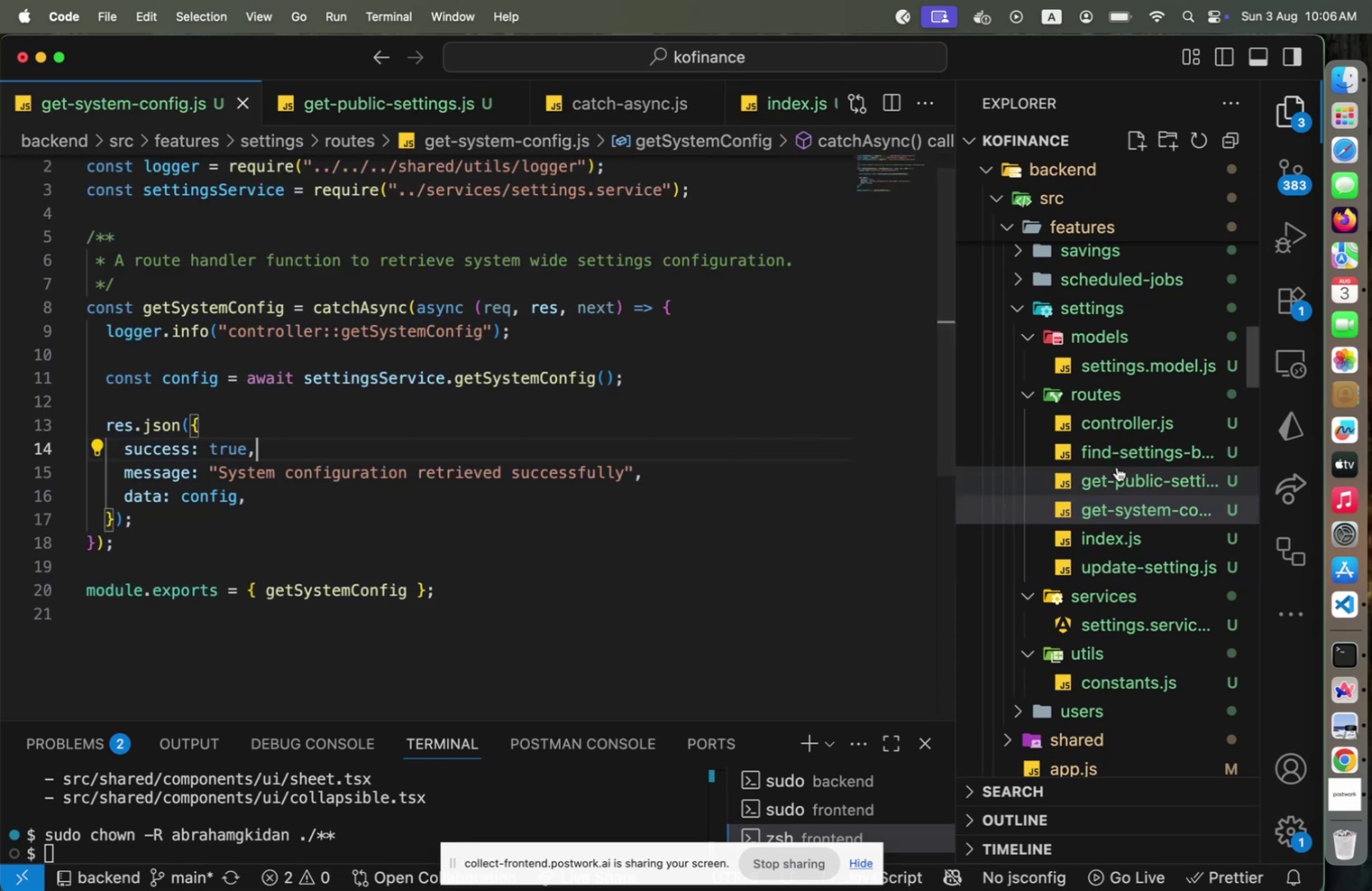 
left_click([1117, 466])
 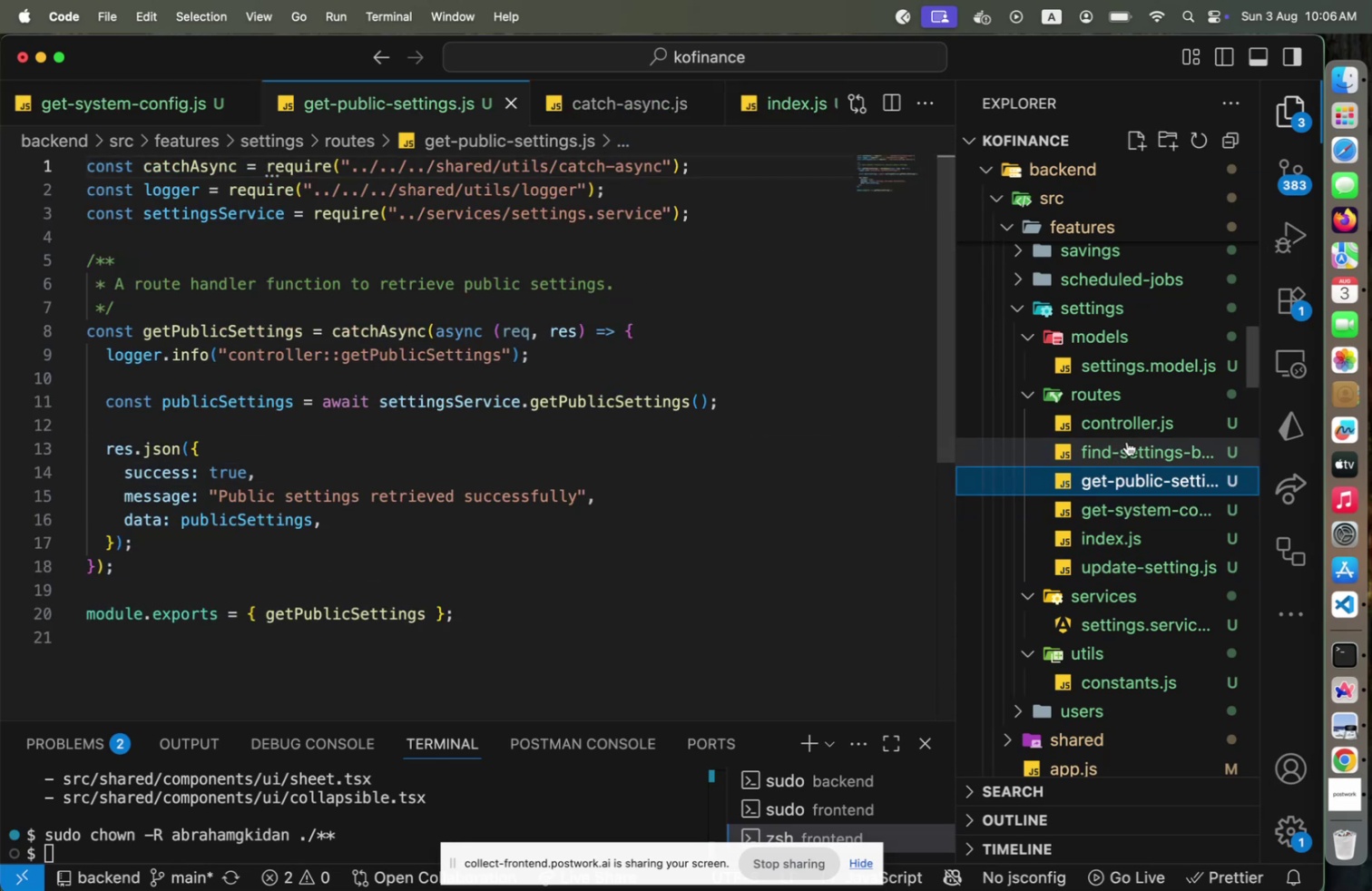 
left_click([1128, 453])
 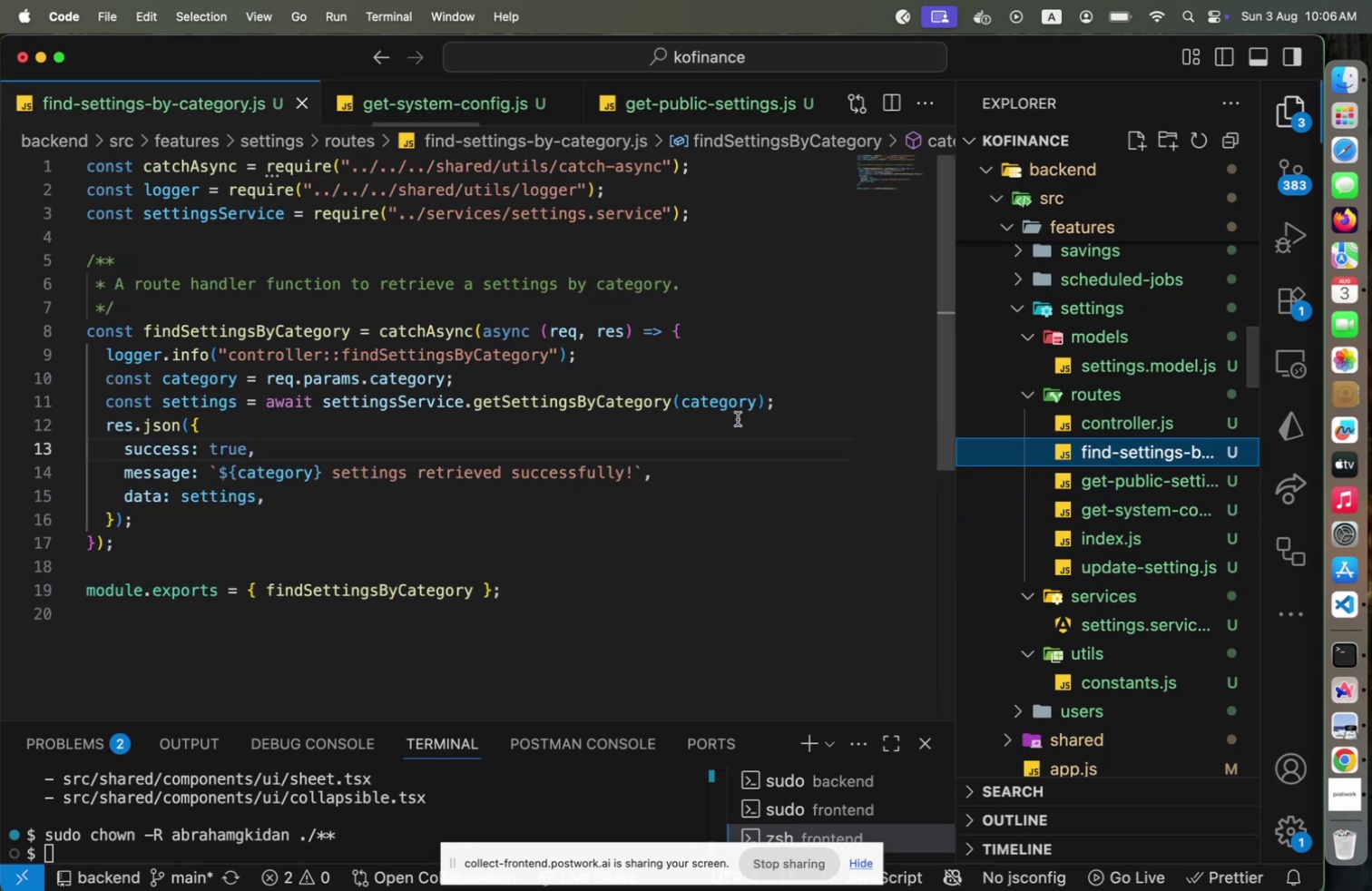 
left_click([738, 418])
 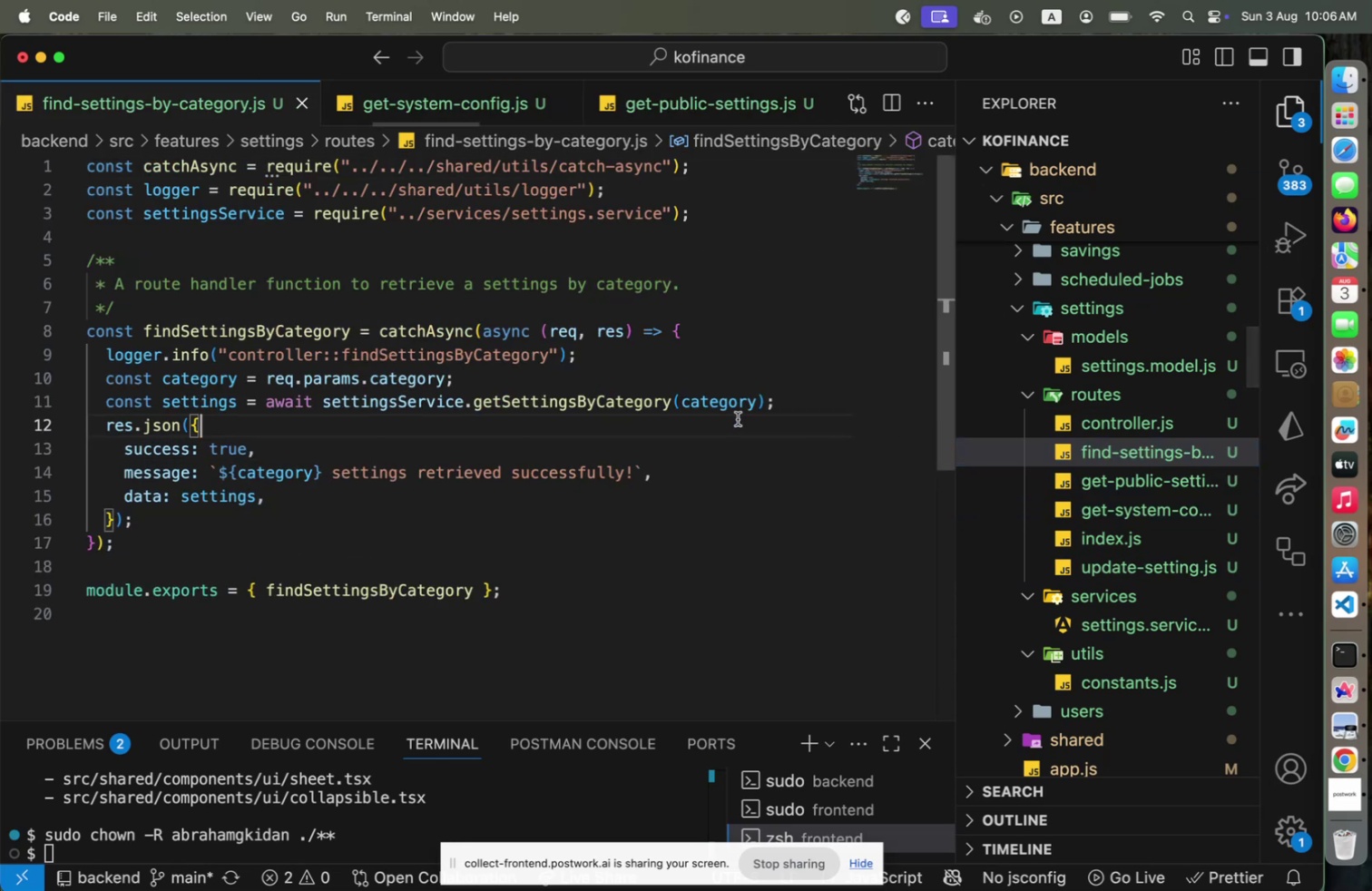 
key(Meta+CommandLeft)
 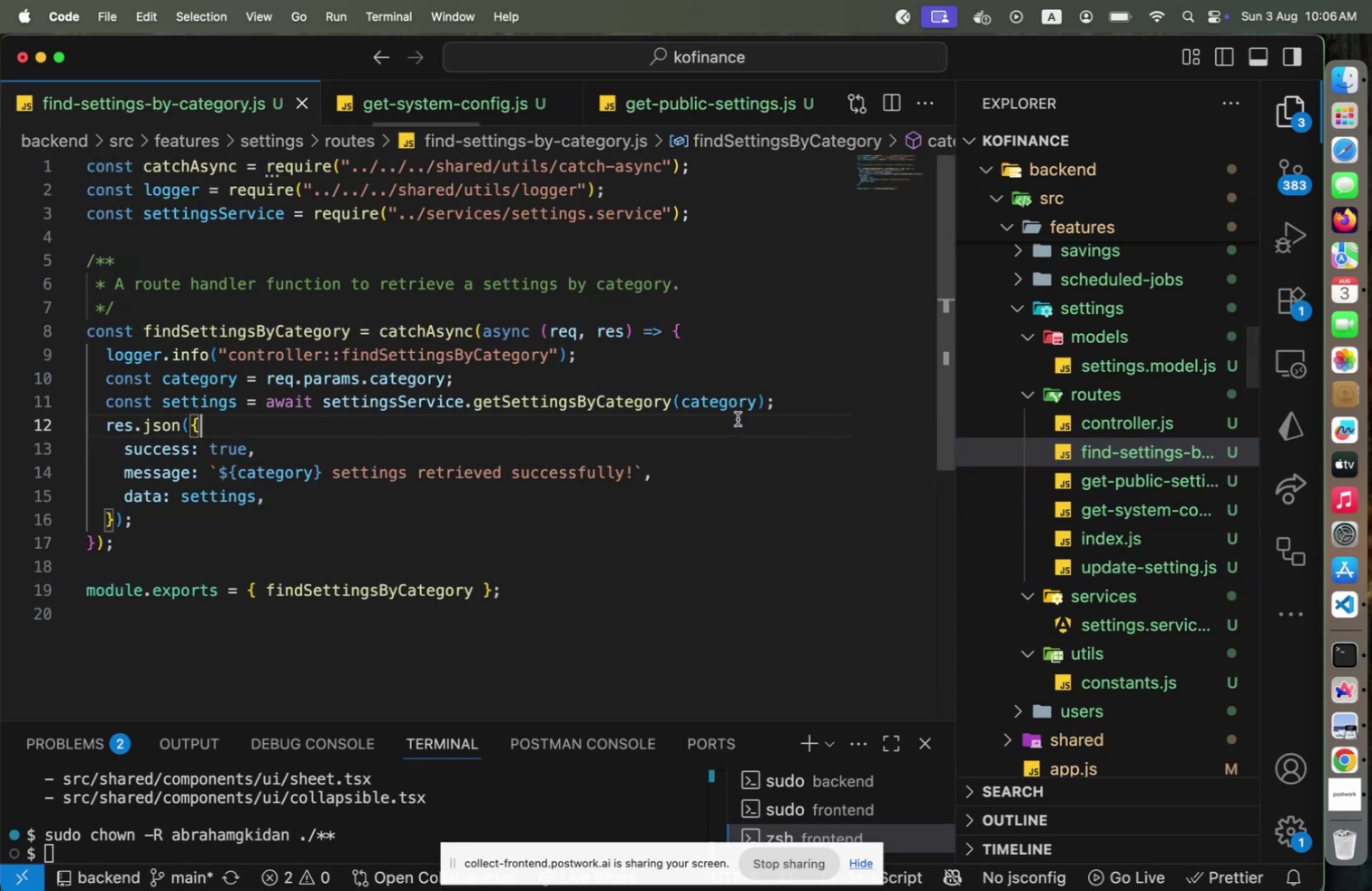 
key(Meta+A)
 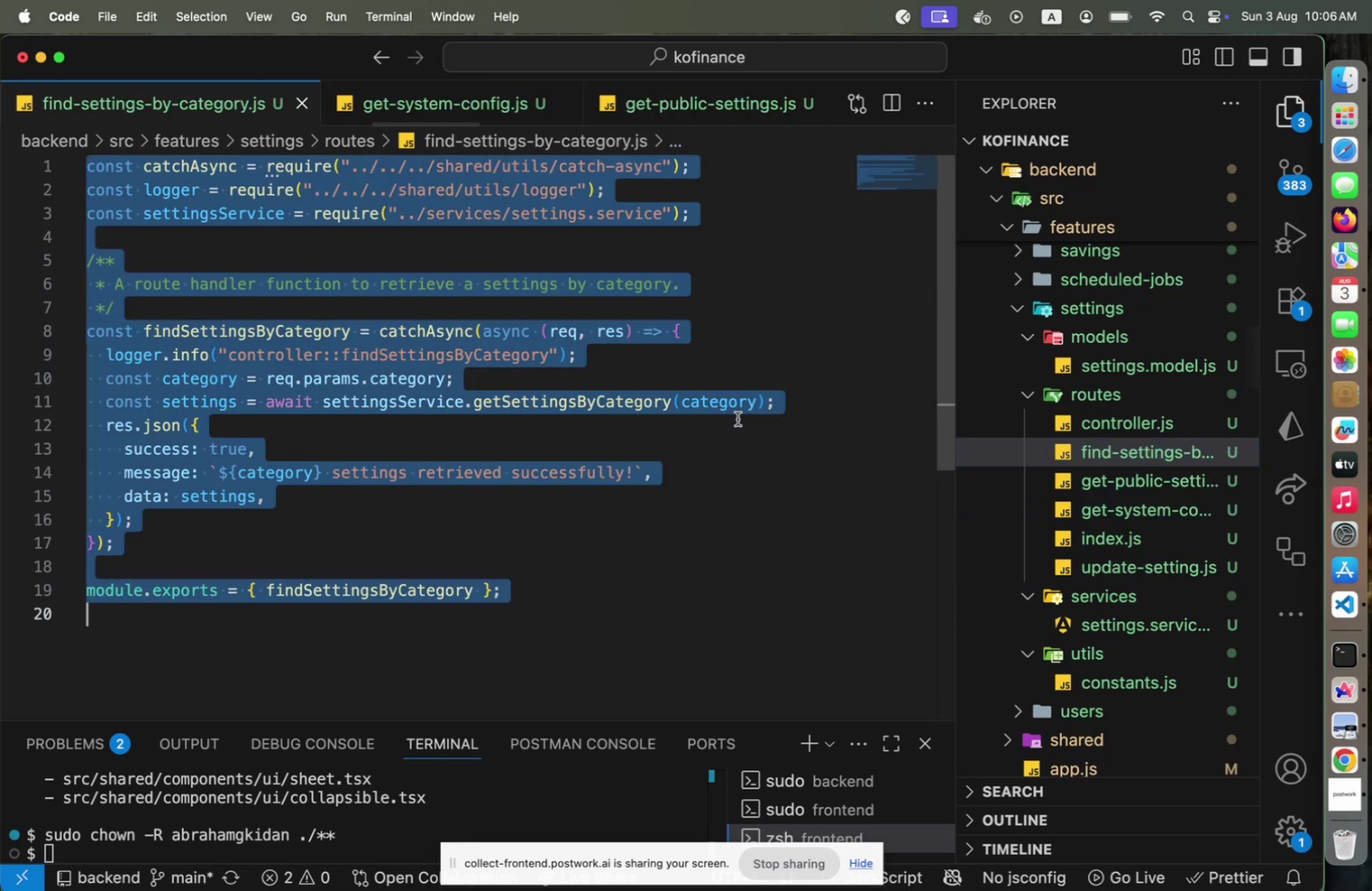 
key(Meta+C)
 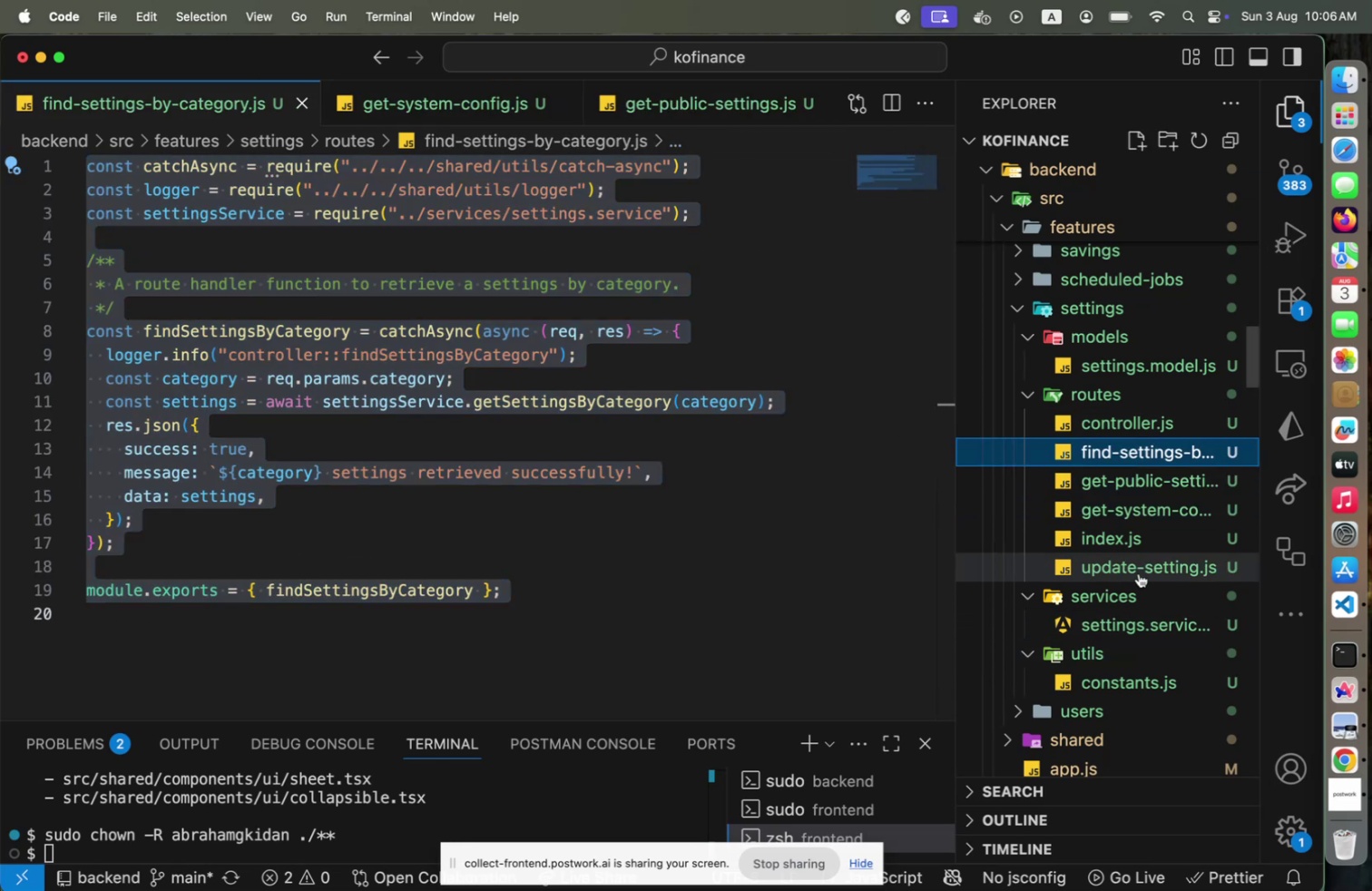 
double_click([609, 490])
 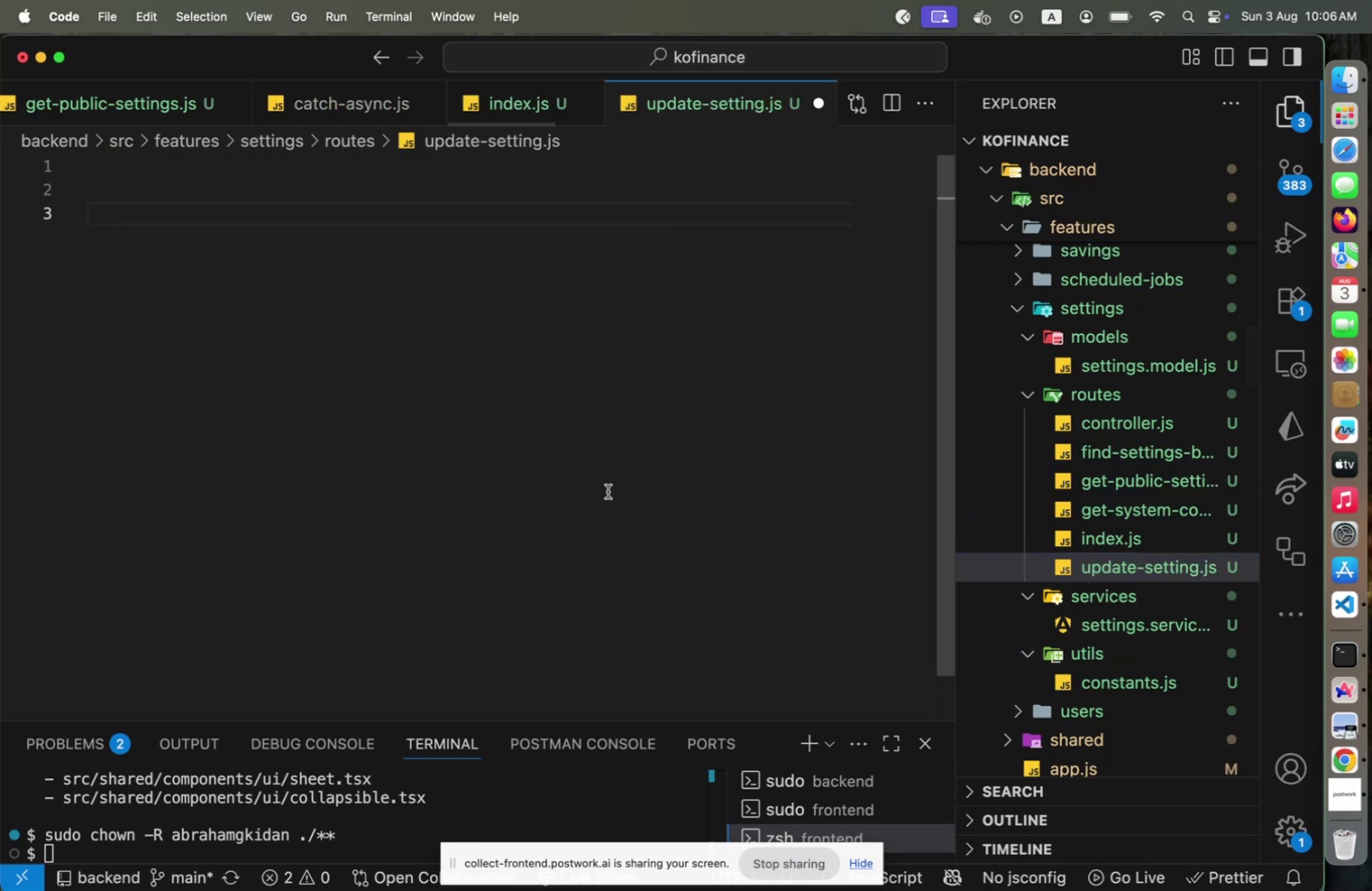 
key(Meta+CommandLeft)
 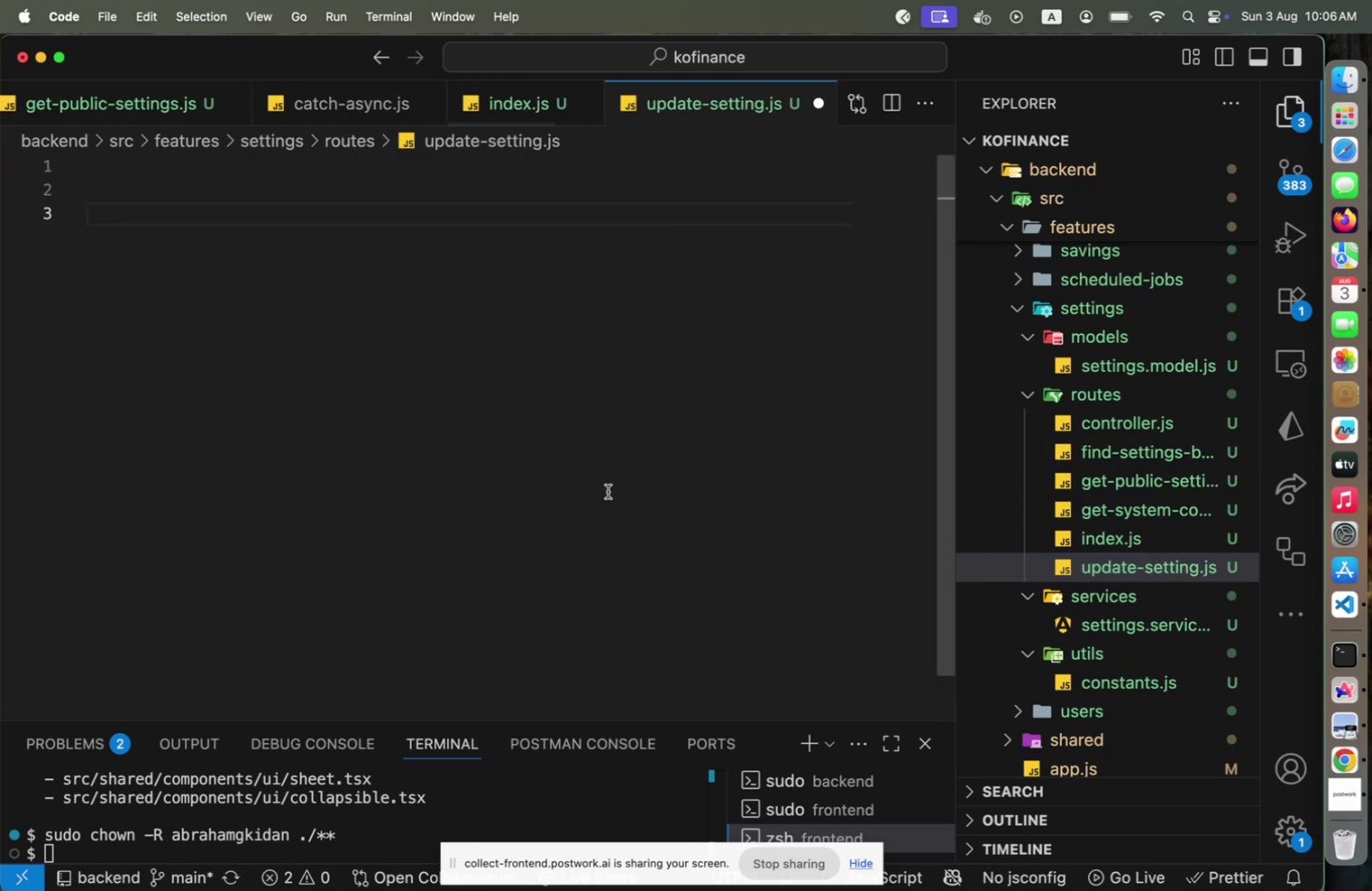 
key(Meta+A)
 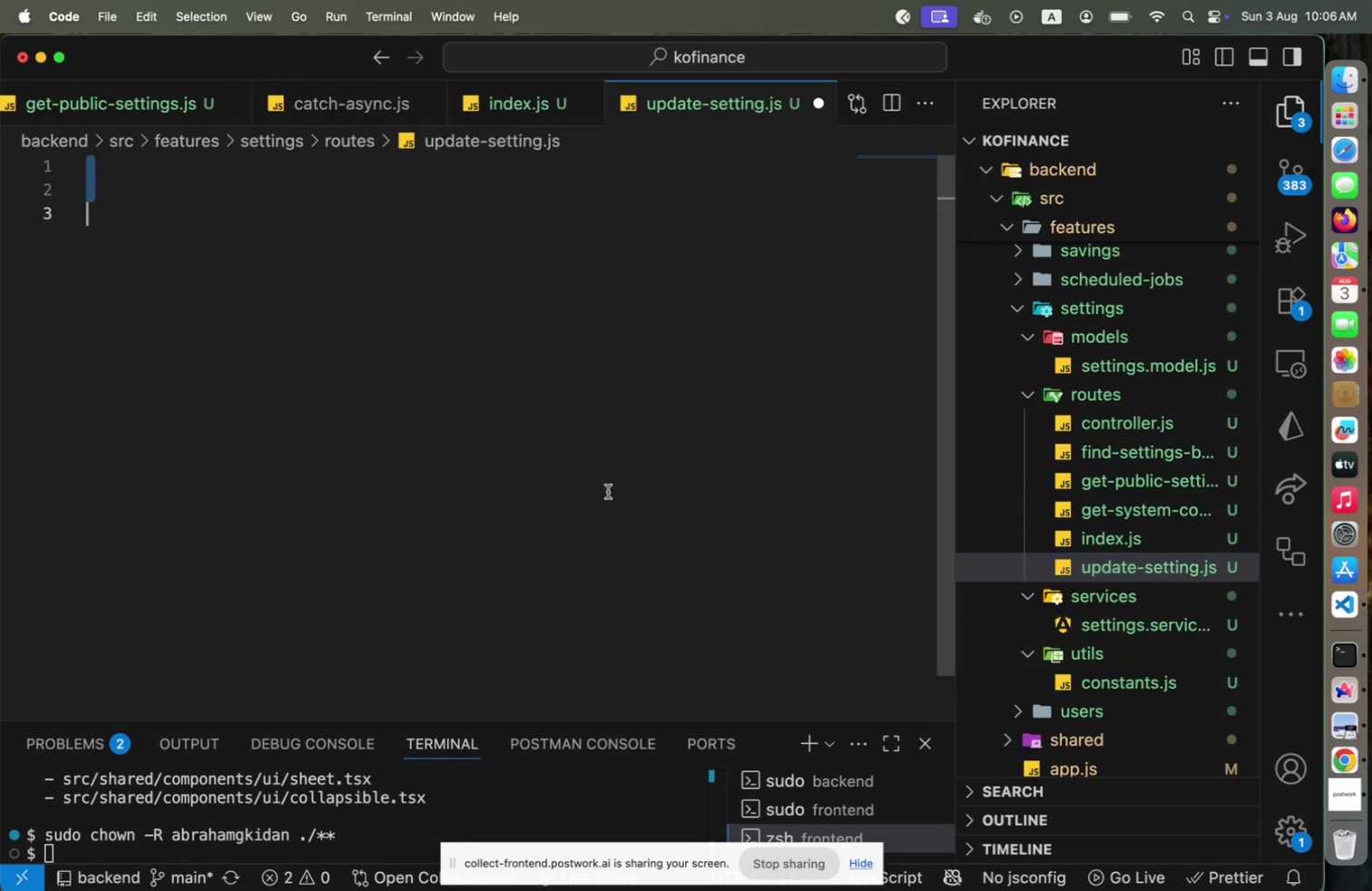 
key(Meta+CommandLeft)
 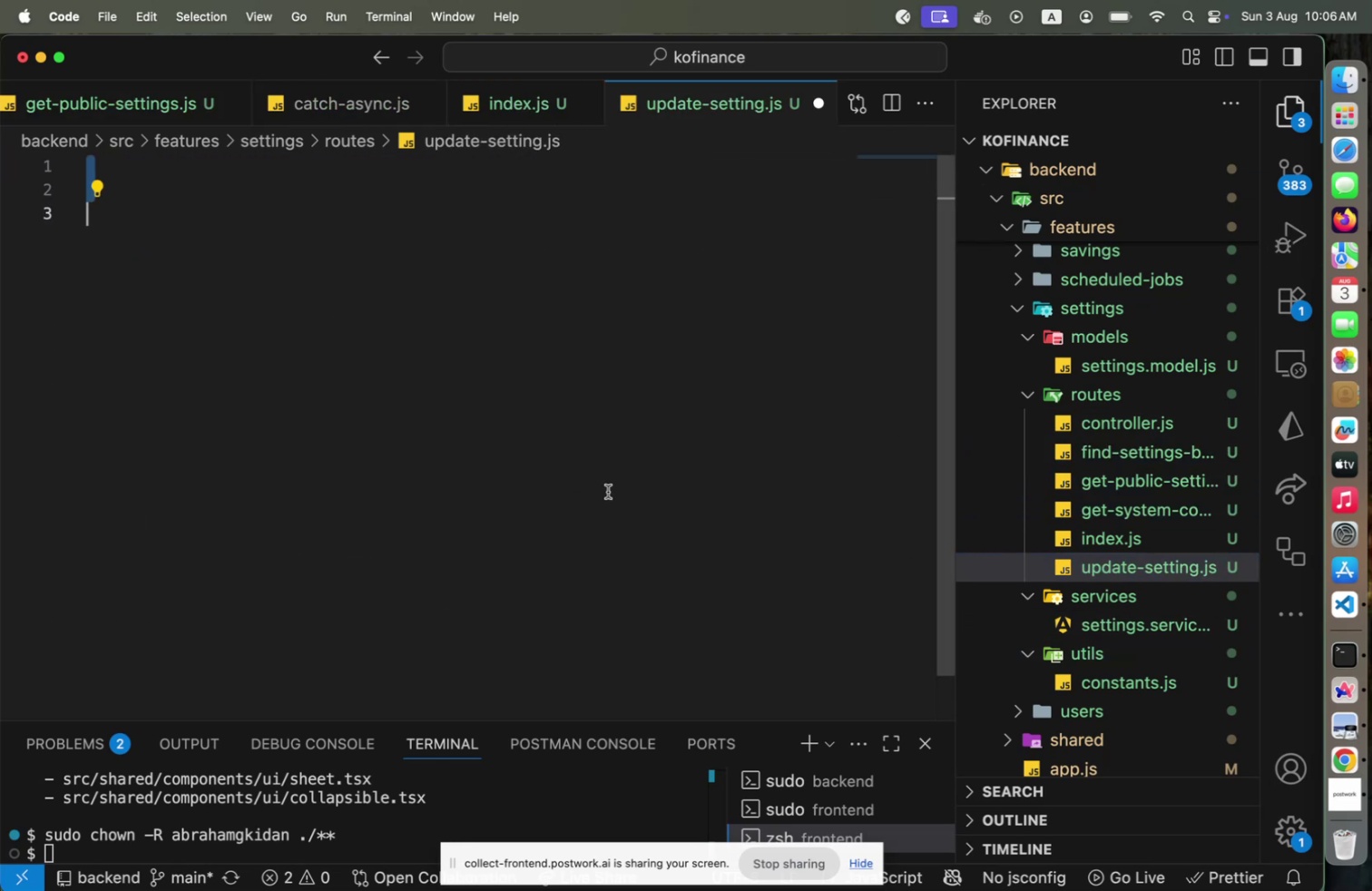 
key(Meta+V)
 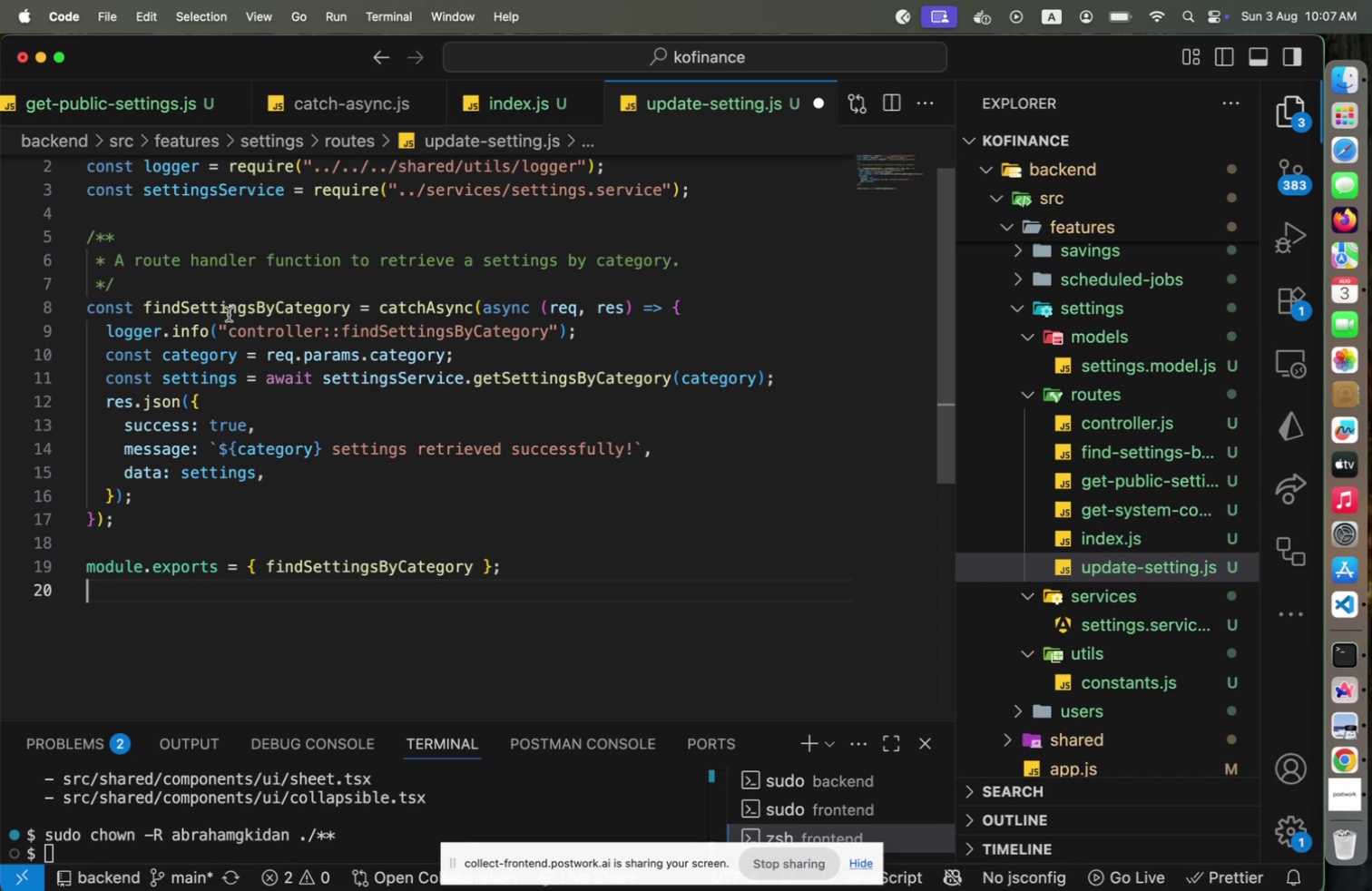 
left_click([180, 314])
 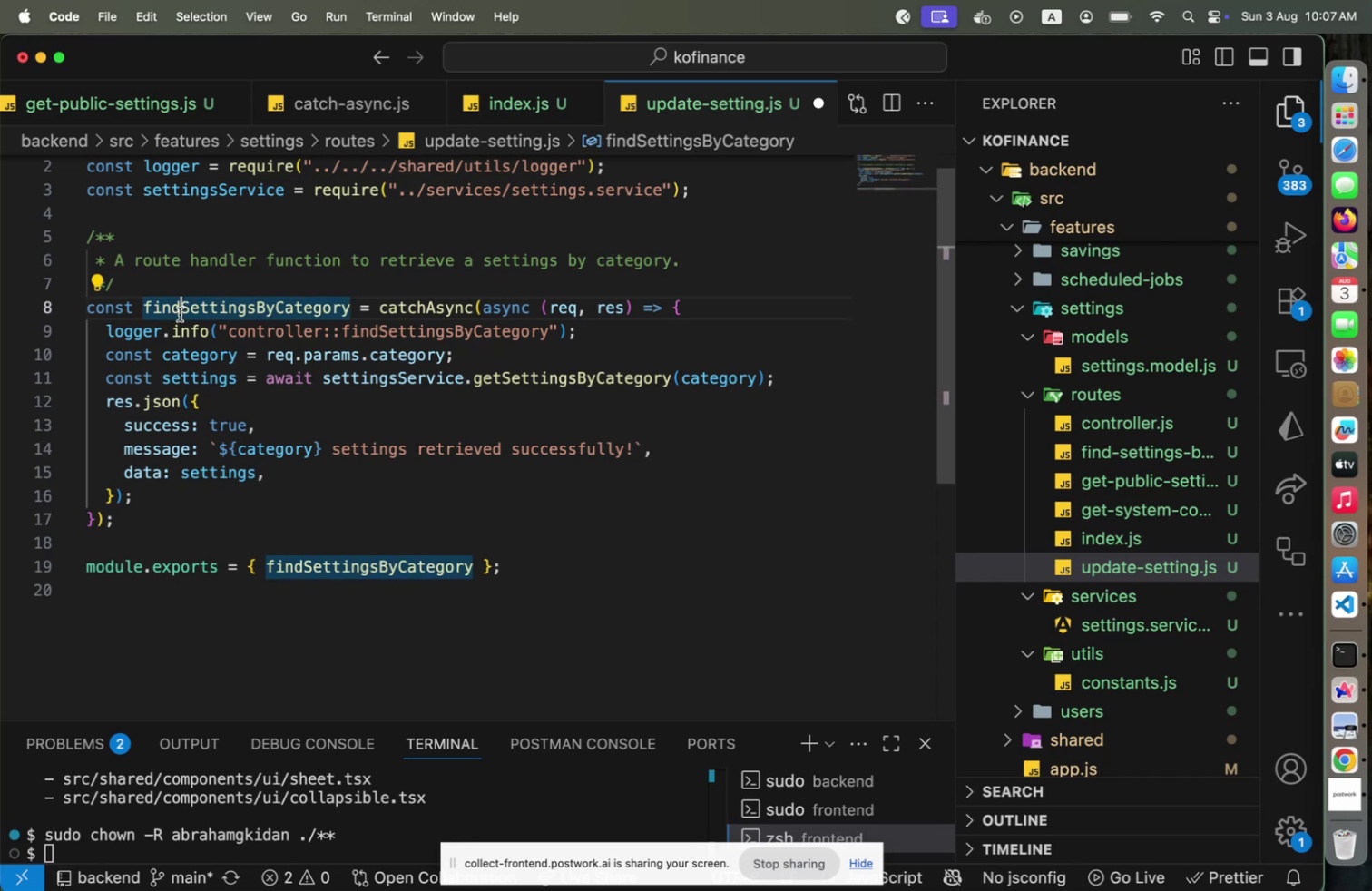 
key(Backspace)
key(Backspace)
key(Backspace)
key(Backspace)
type(ud)
key(Backspace)
type(pdate)
 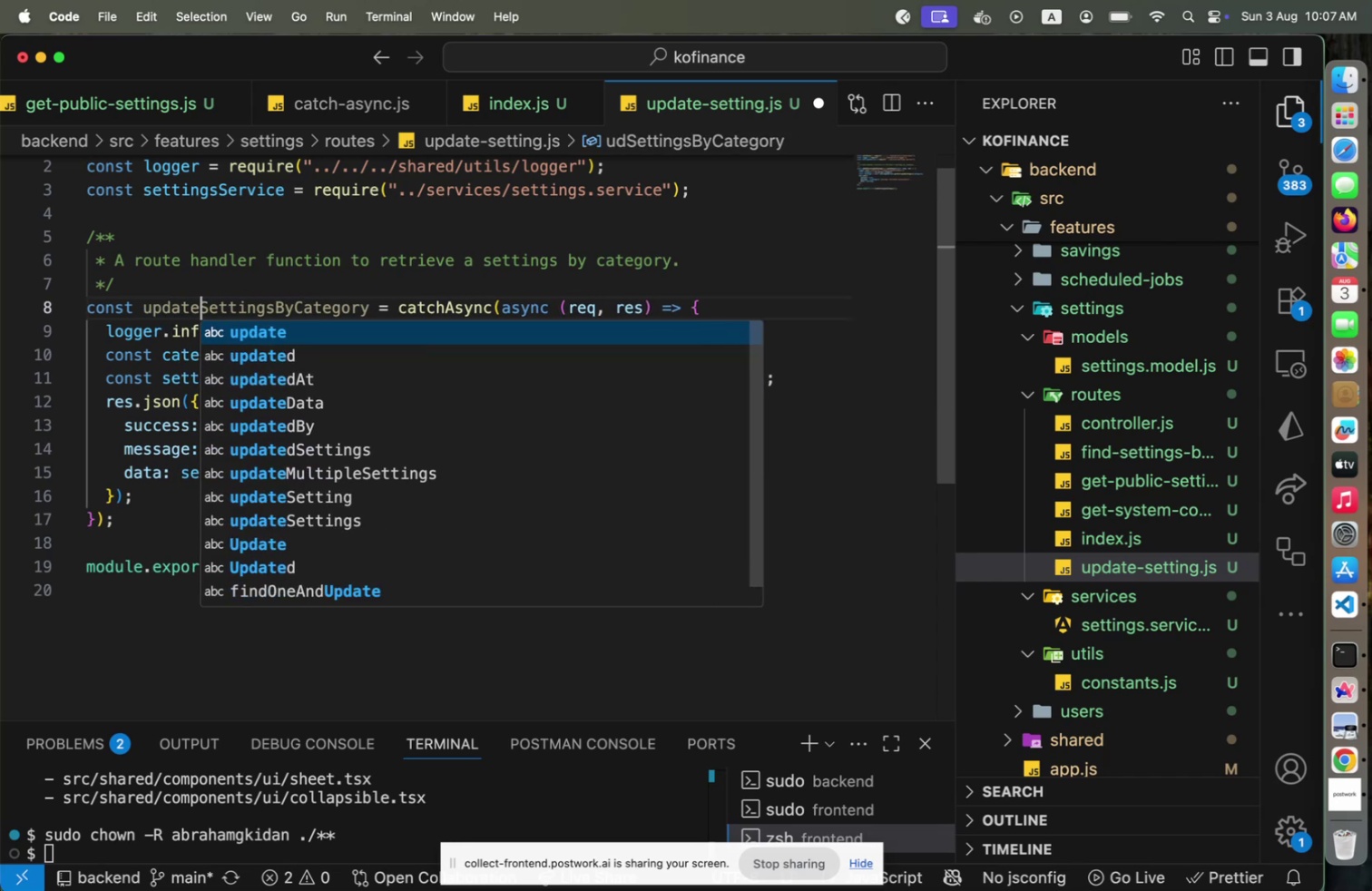 
hold_key(key=ArrowRight, duration=0.89)
 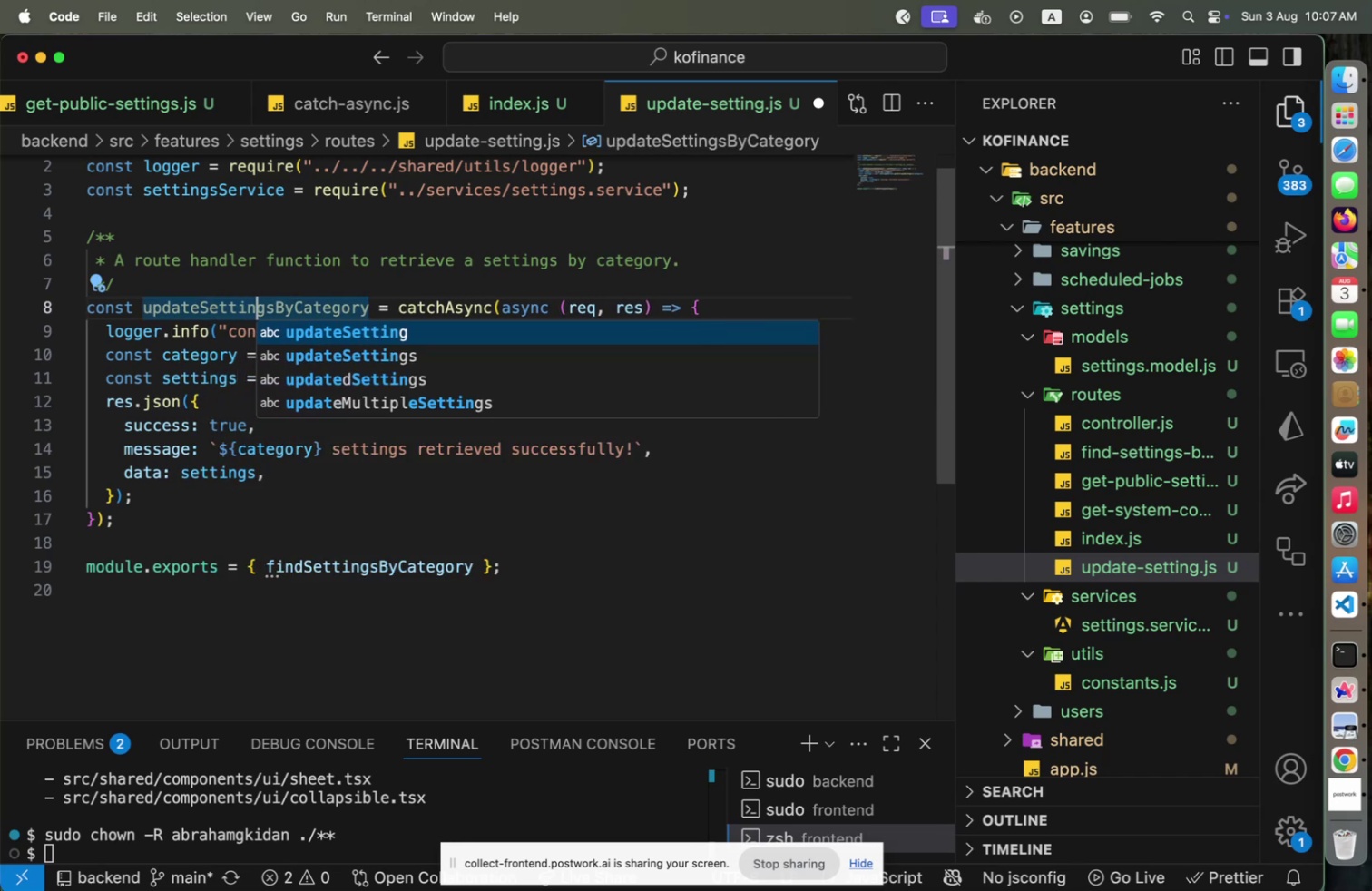 
key(ArrowRight)
 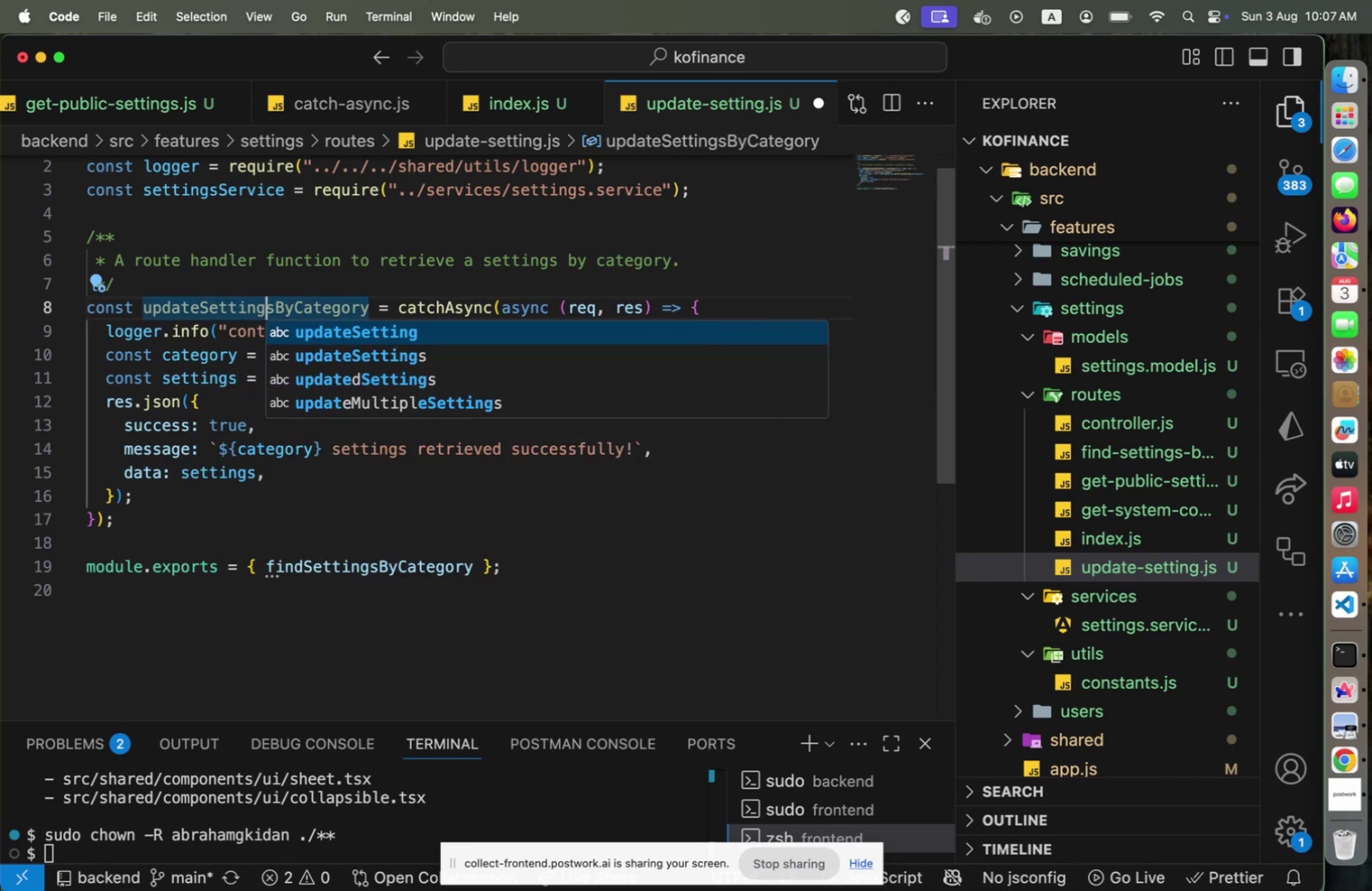 
hold_key(key=ShiftLeft, duration=1.76)
 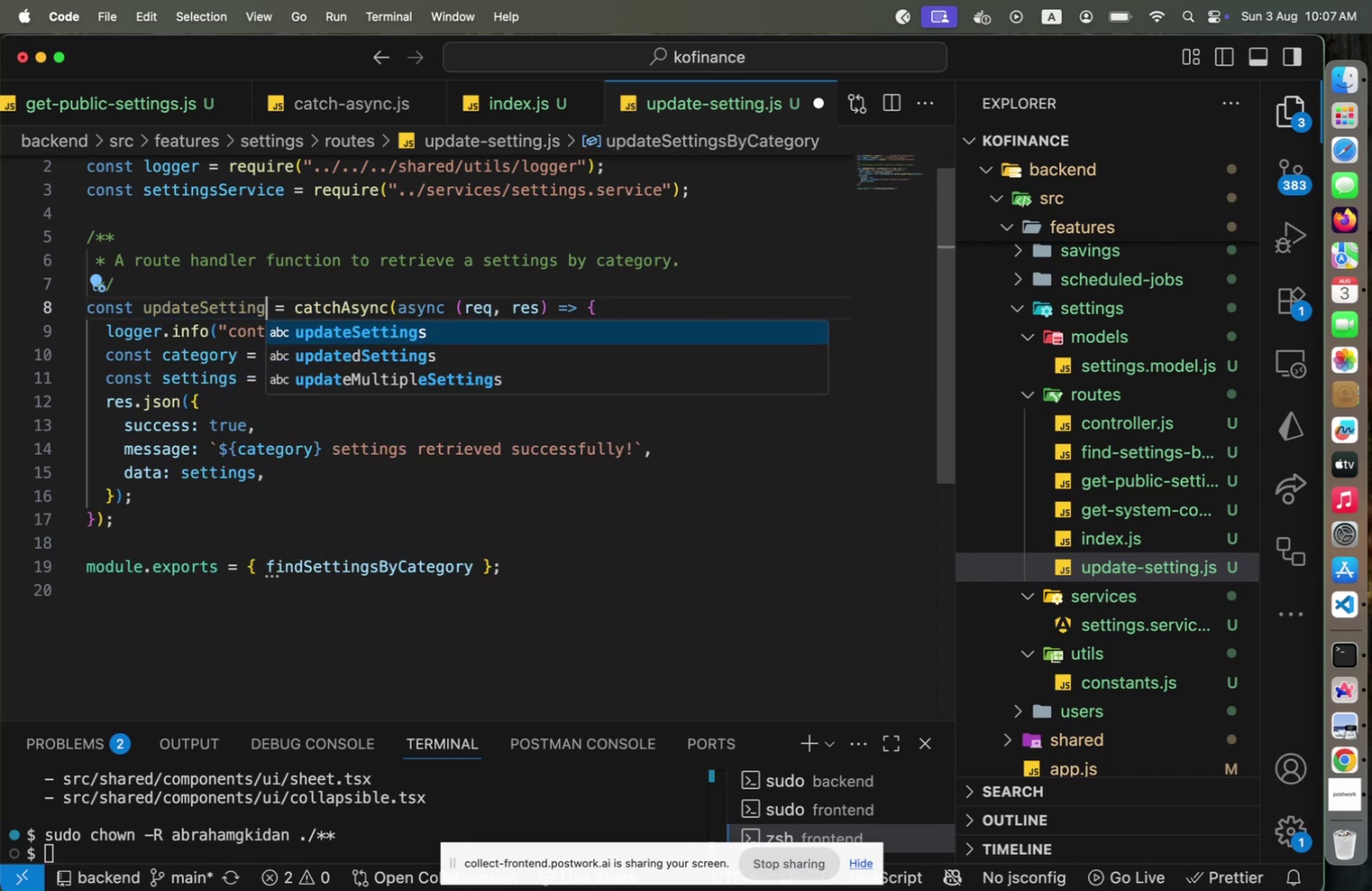 
hold_key(key=ArrowRight, duration=1.28)
 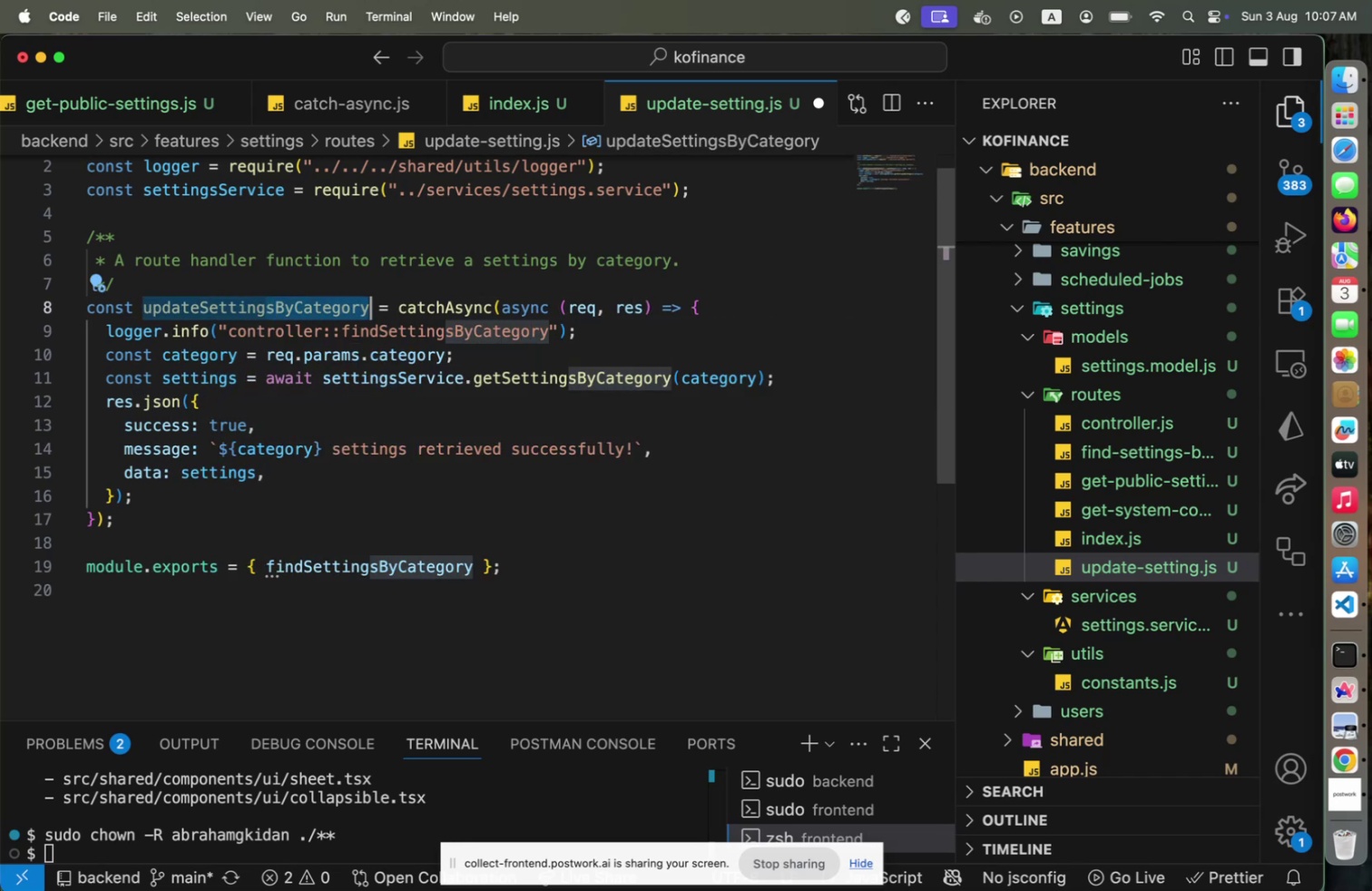 
key(Backspace)
 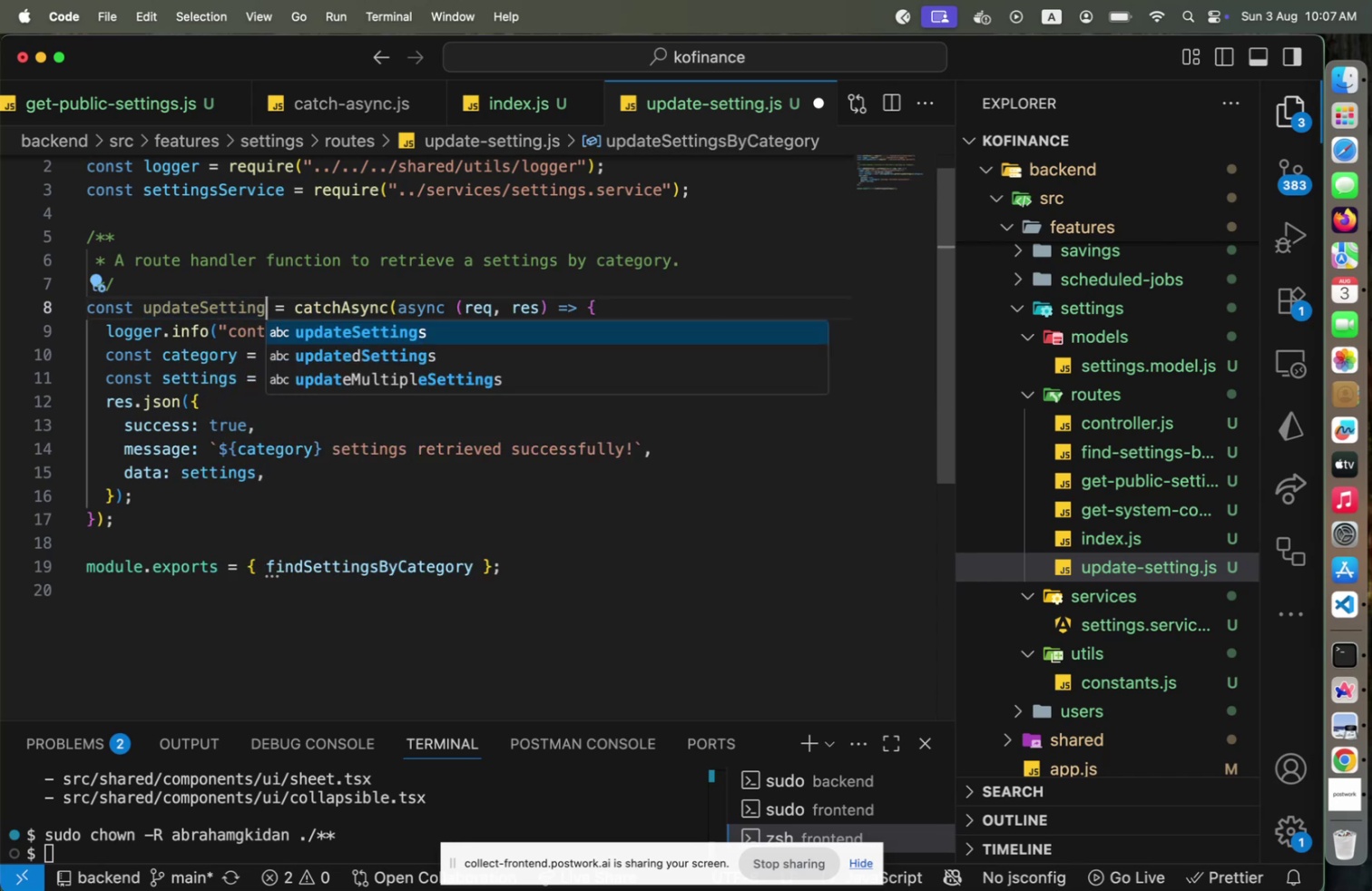 
hold_key(key=ArrowRight, duration=1.12)
 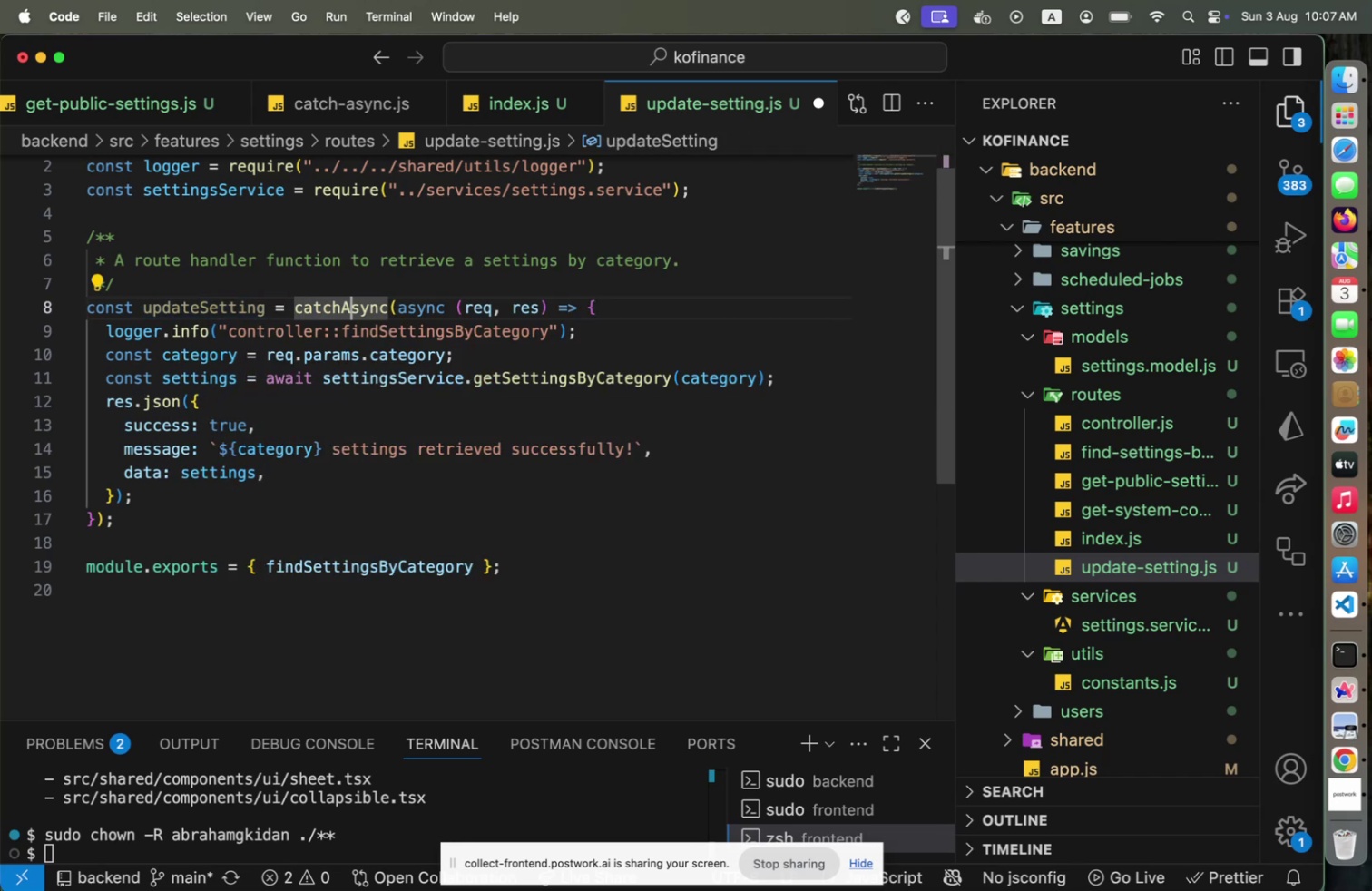 
key(ArrowDown)
 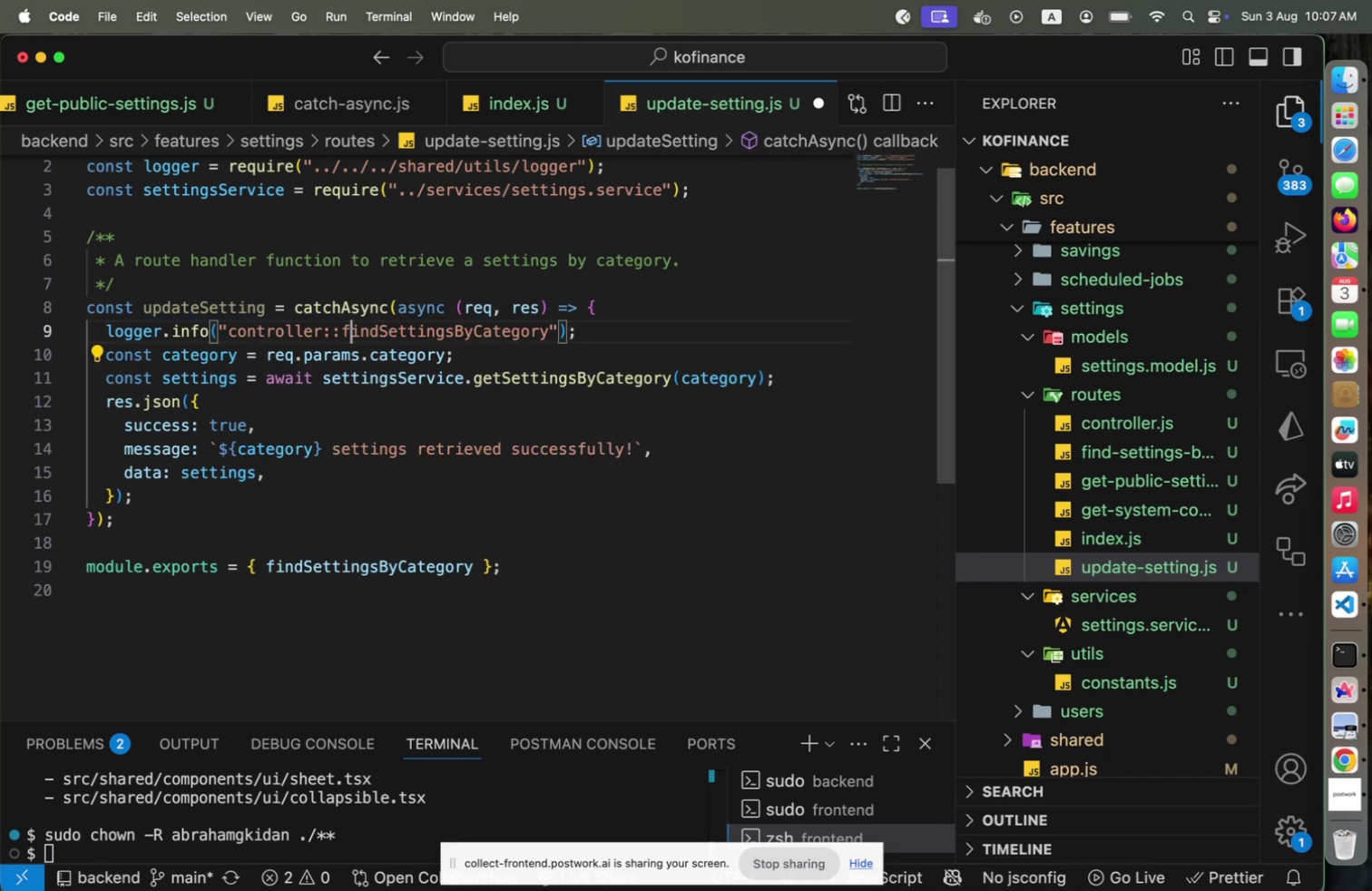 
key(ArrowLeft)
 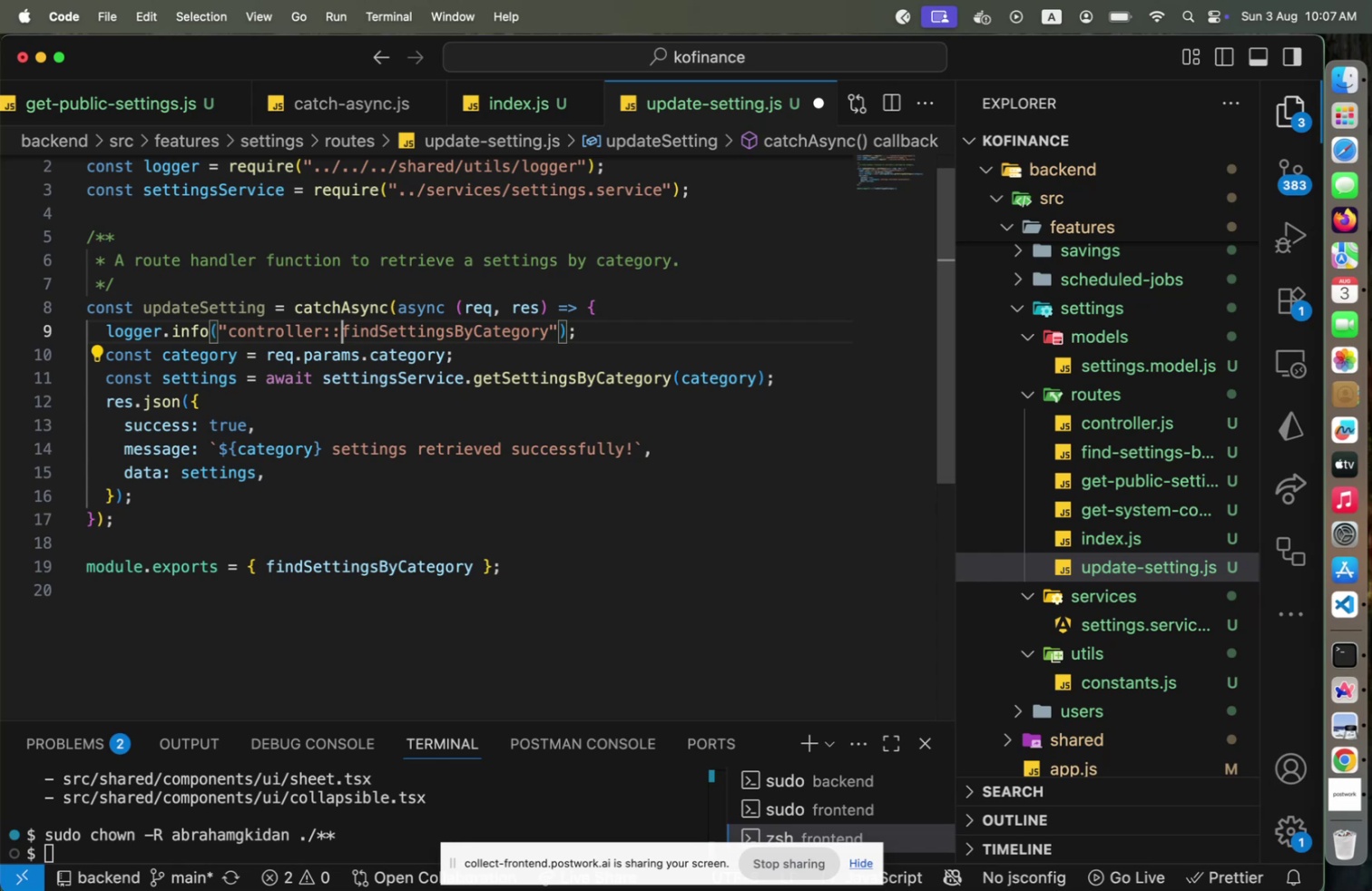 
key(Shift+End)
 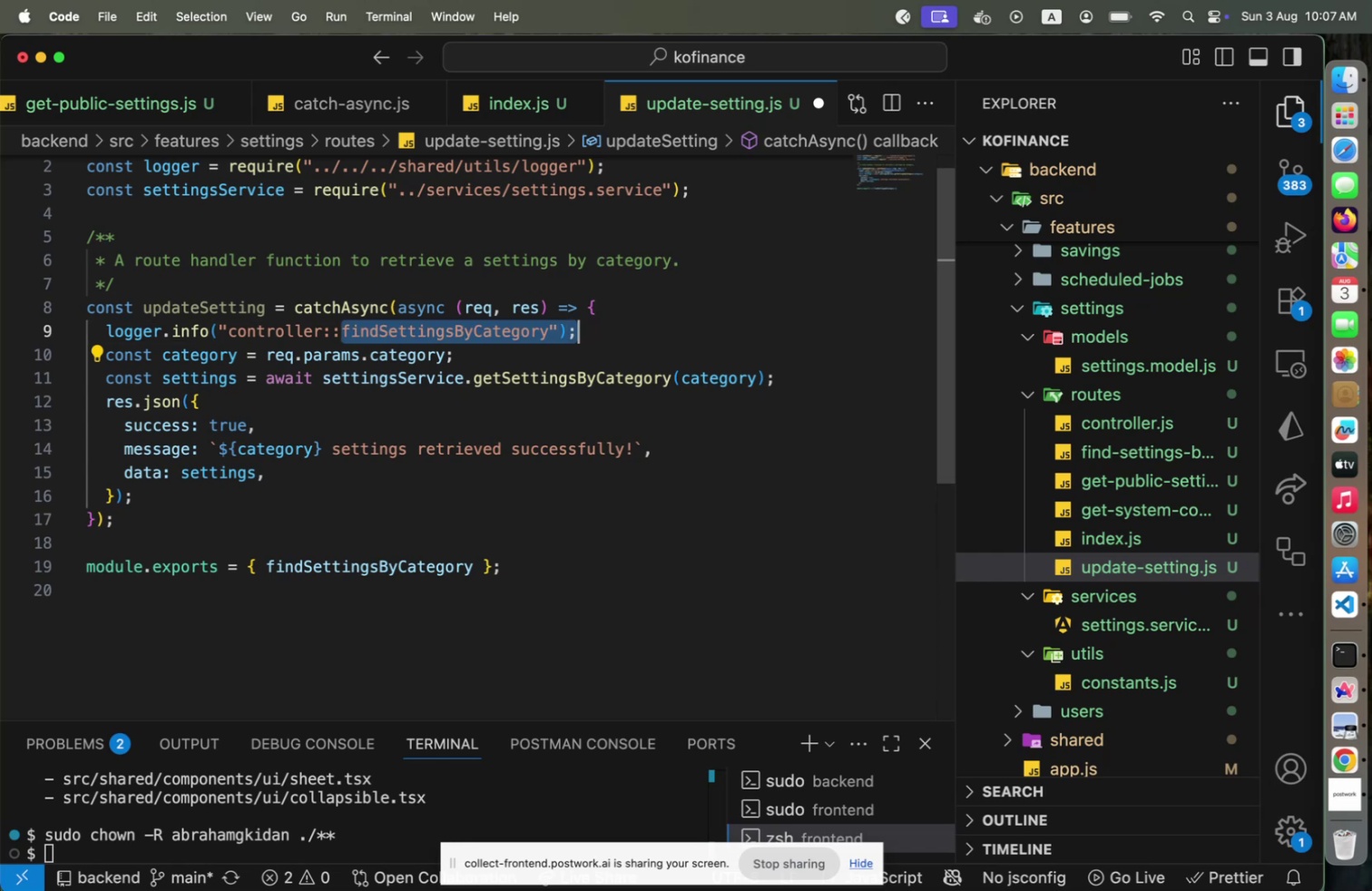 
key(Shift+ArrowLeft)
 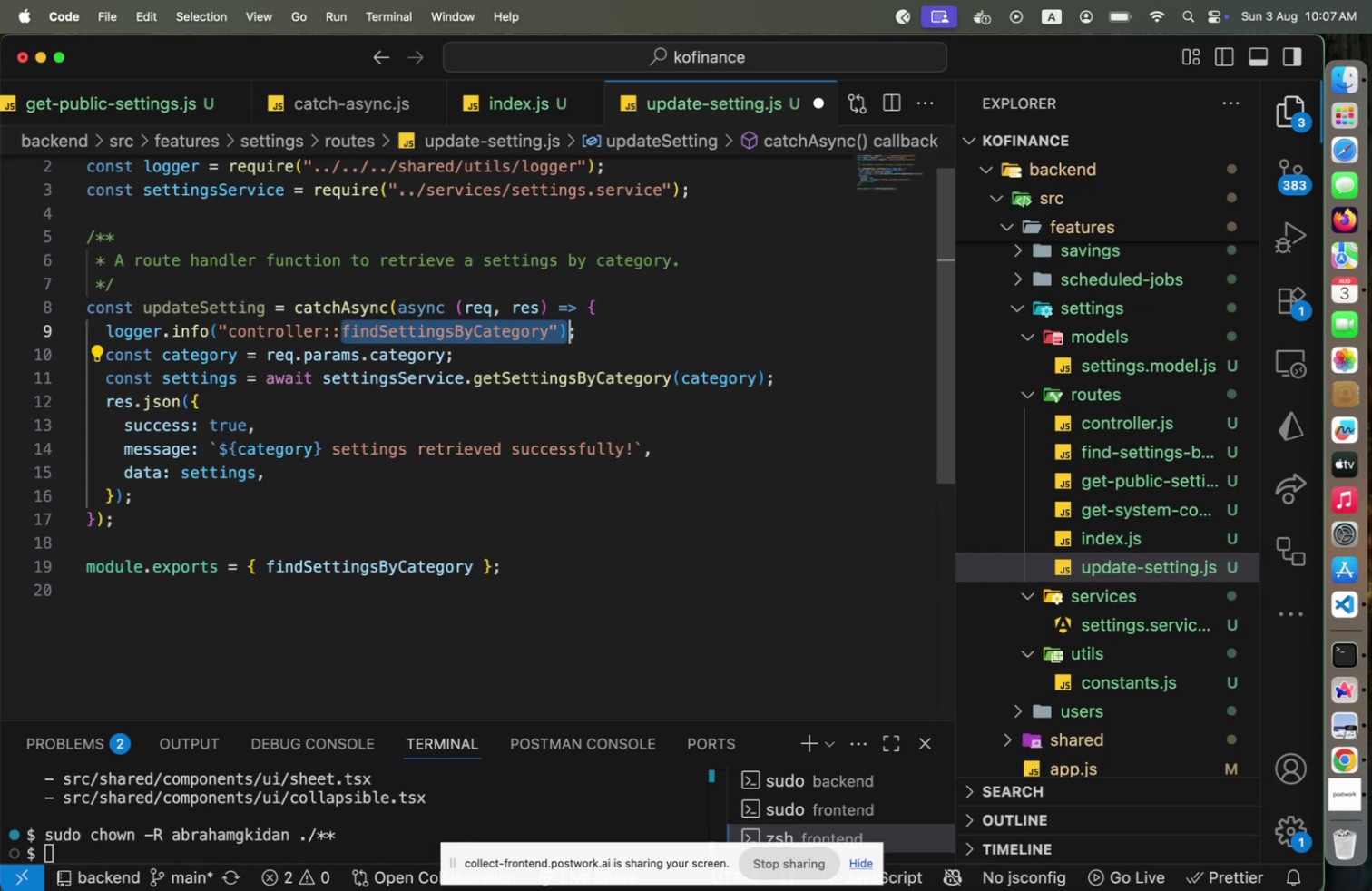 
key(Shift+ArrowLeft)
 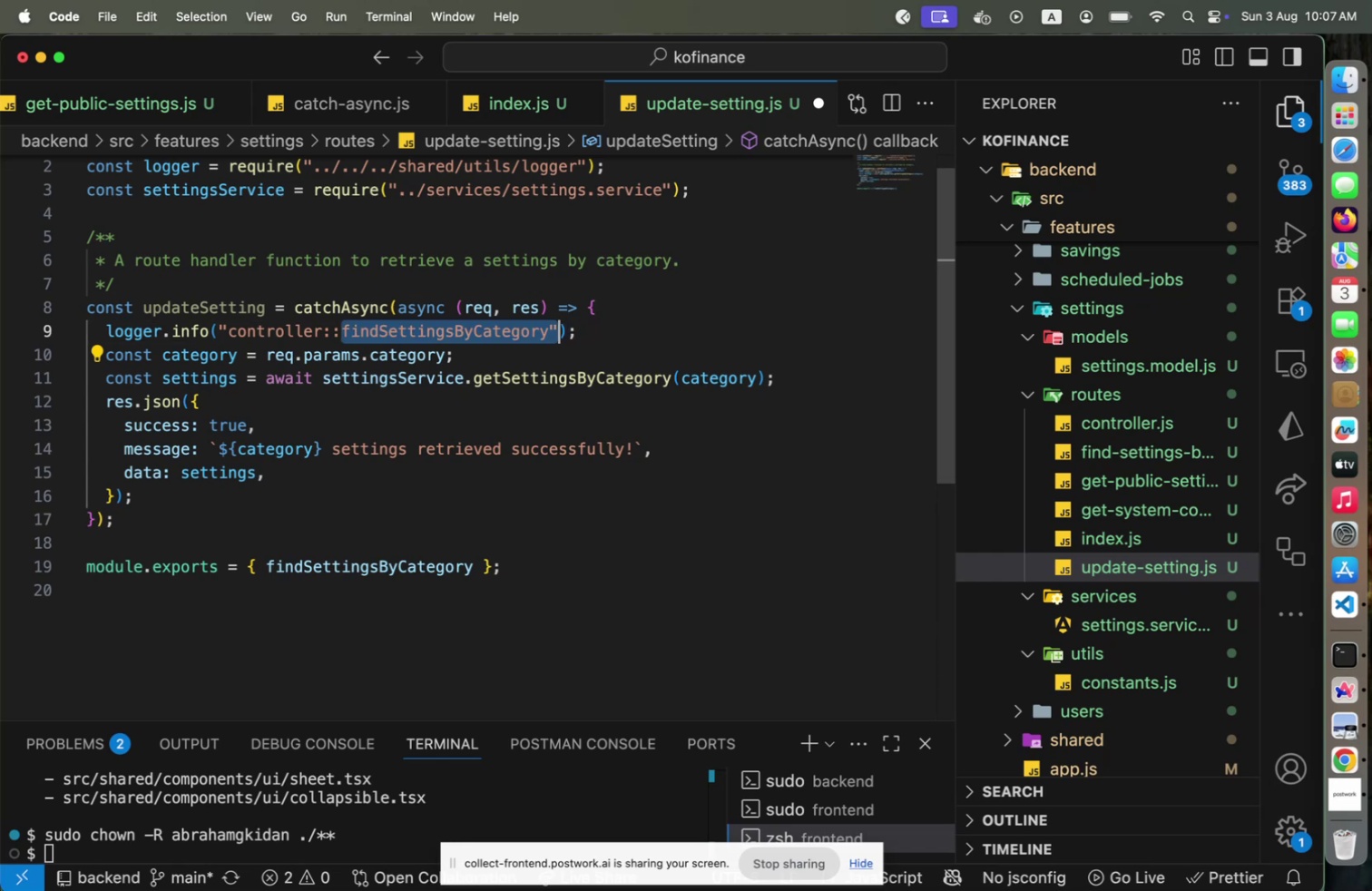 
key(Shift+ArrowLeft)
 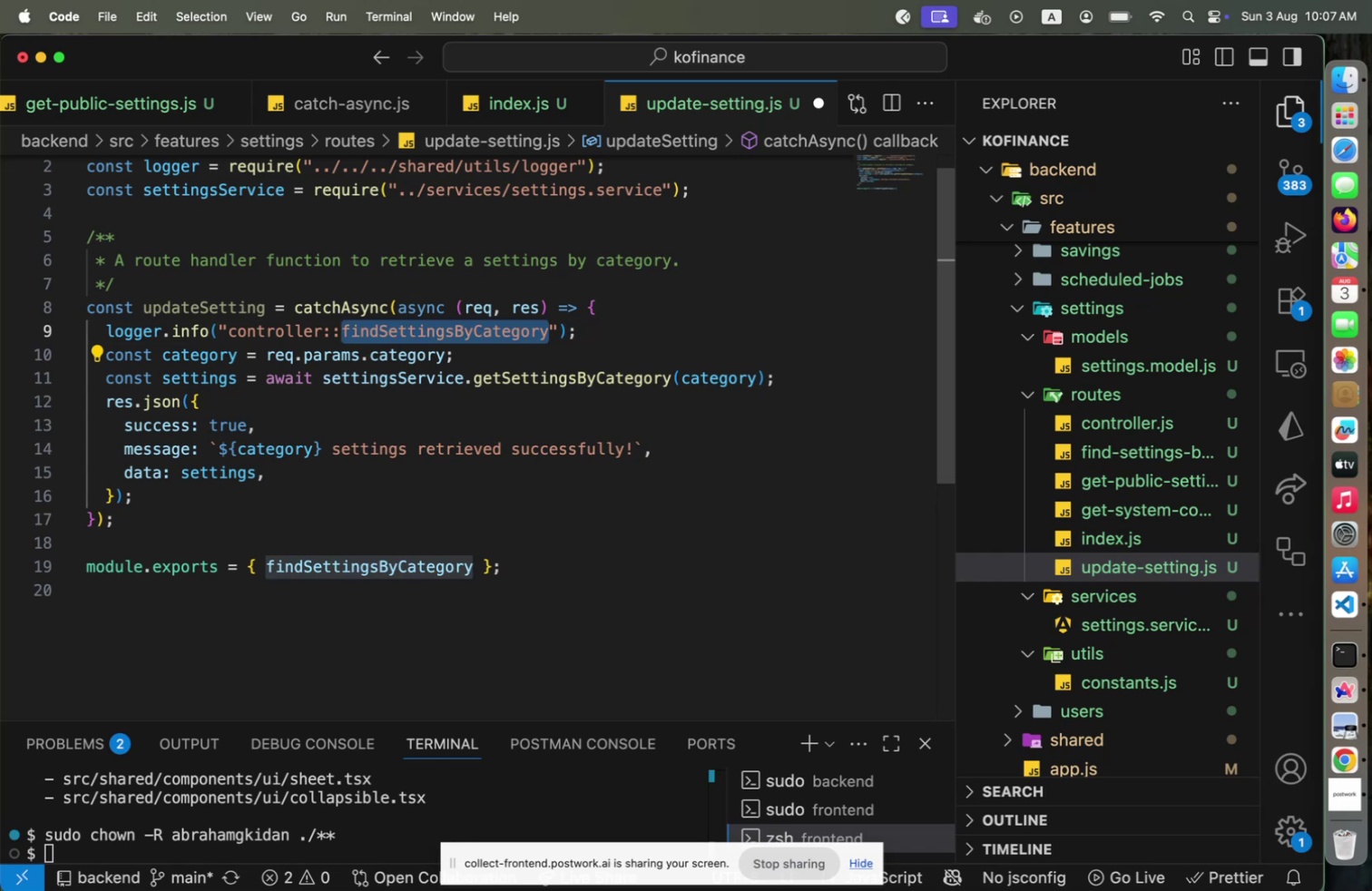 
type(updateSetting)
 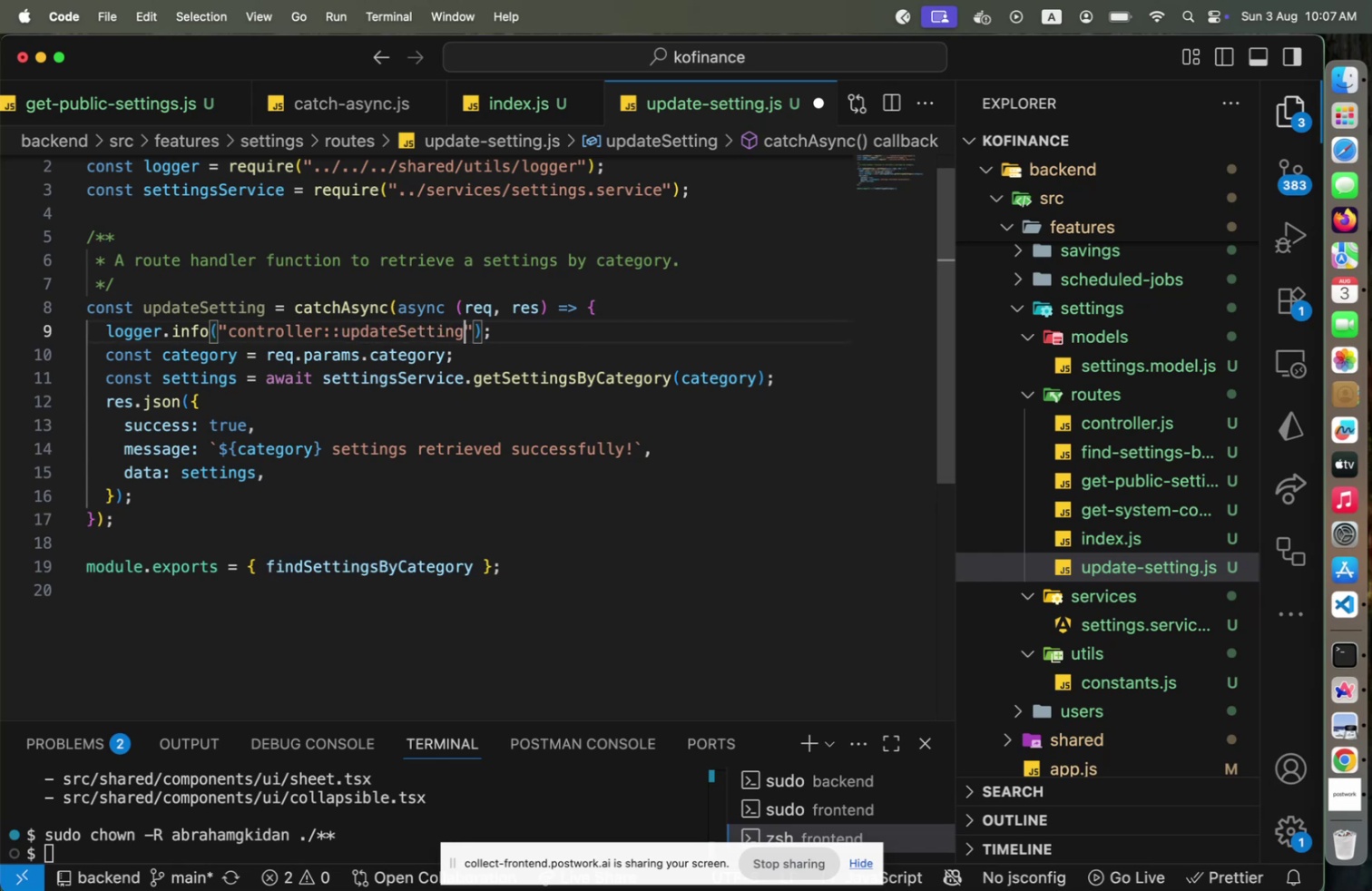 
key(ArrowRight)
 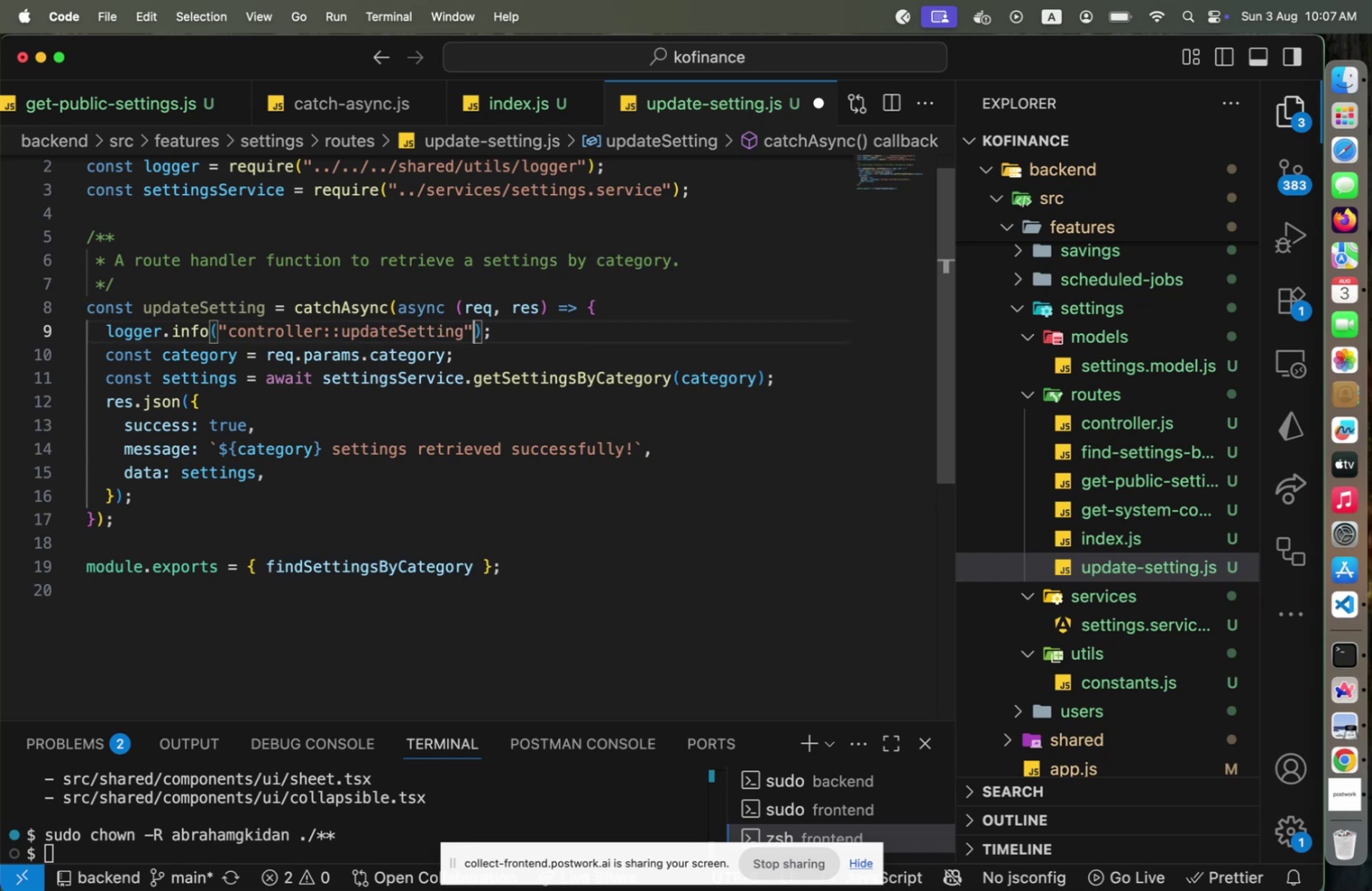 
key(ArrowDown)
 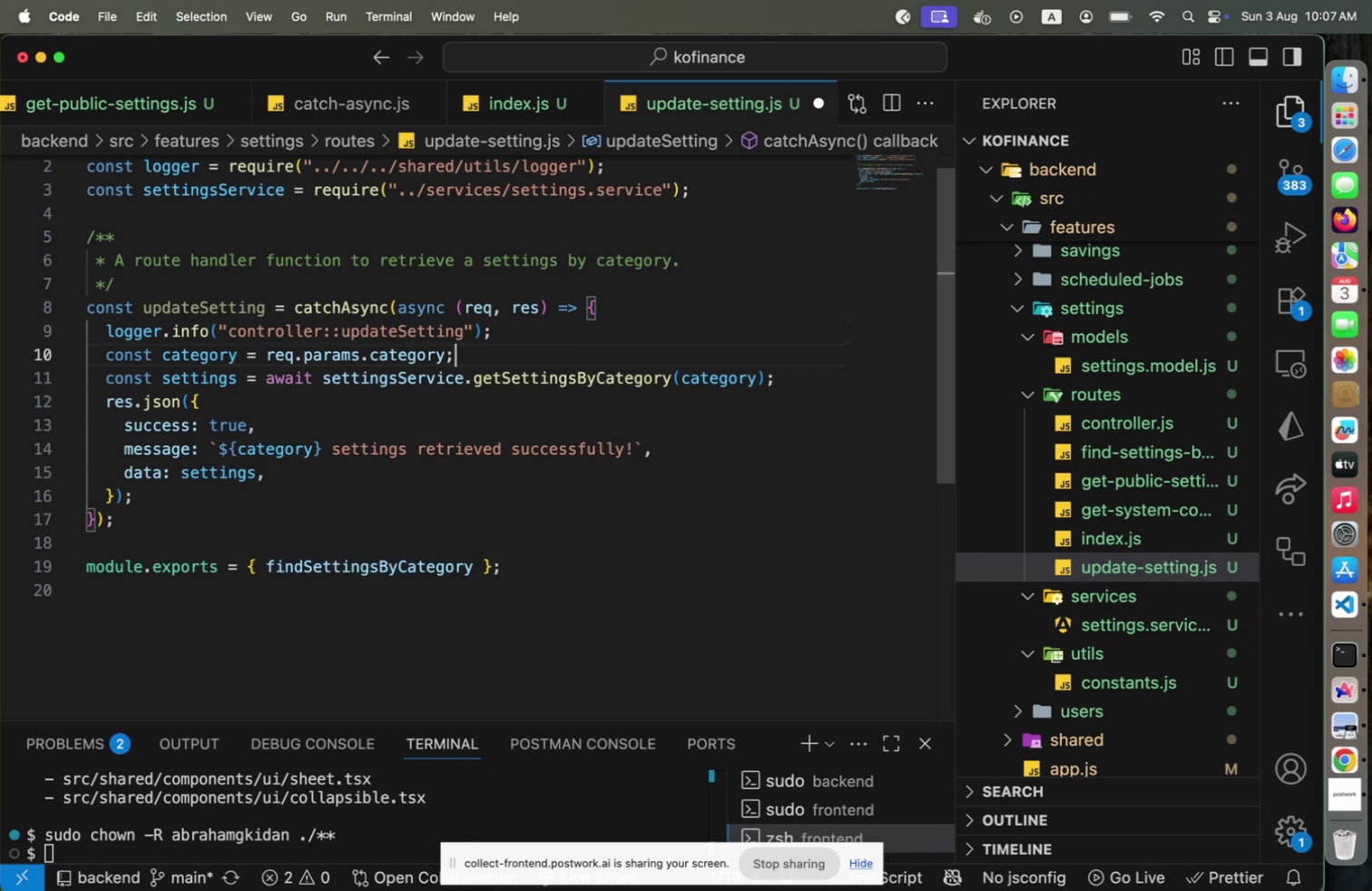 
key(ArrowUp)
 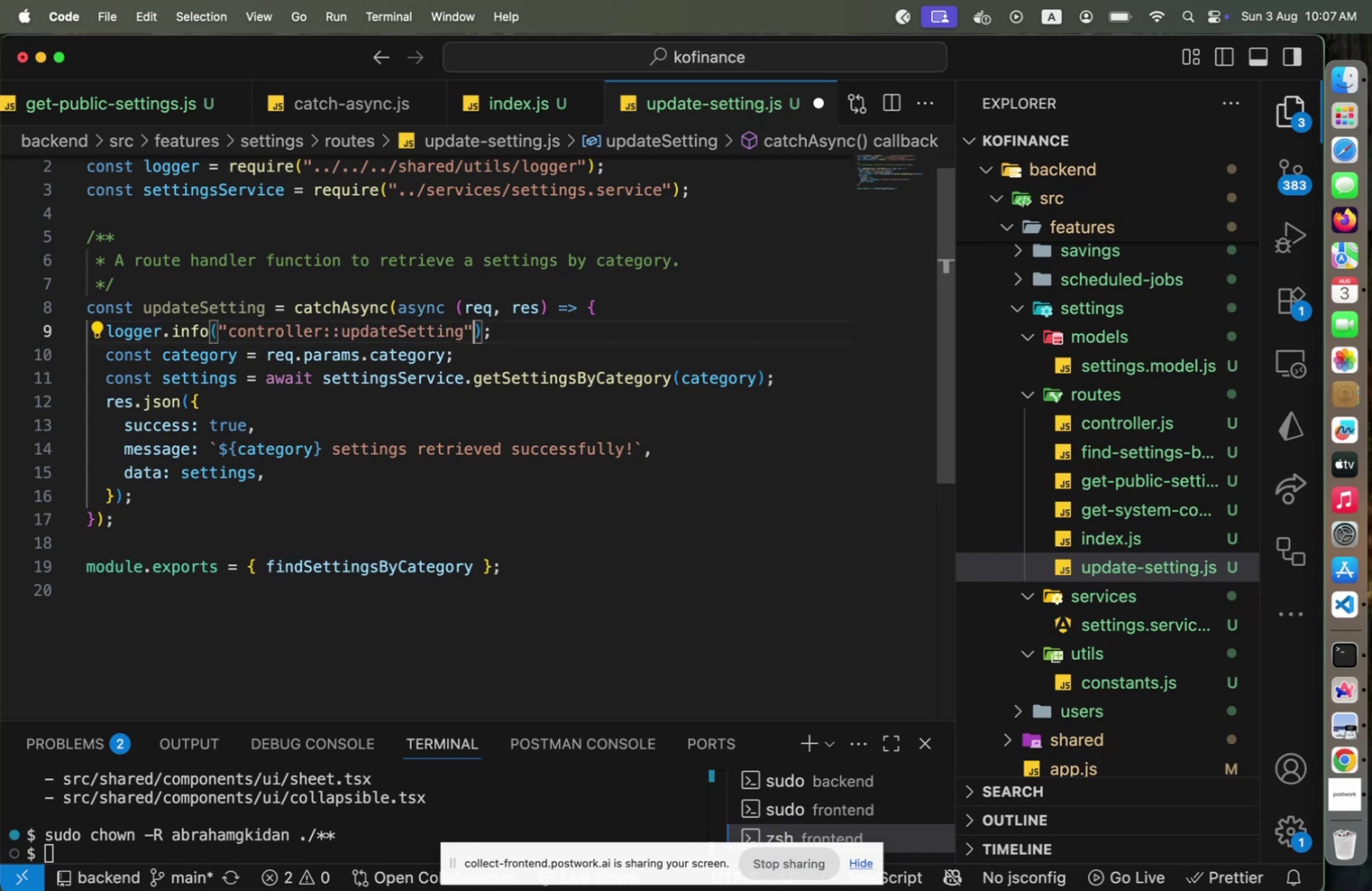 
key(ArrowUp)
 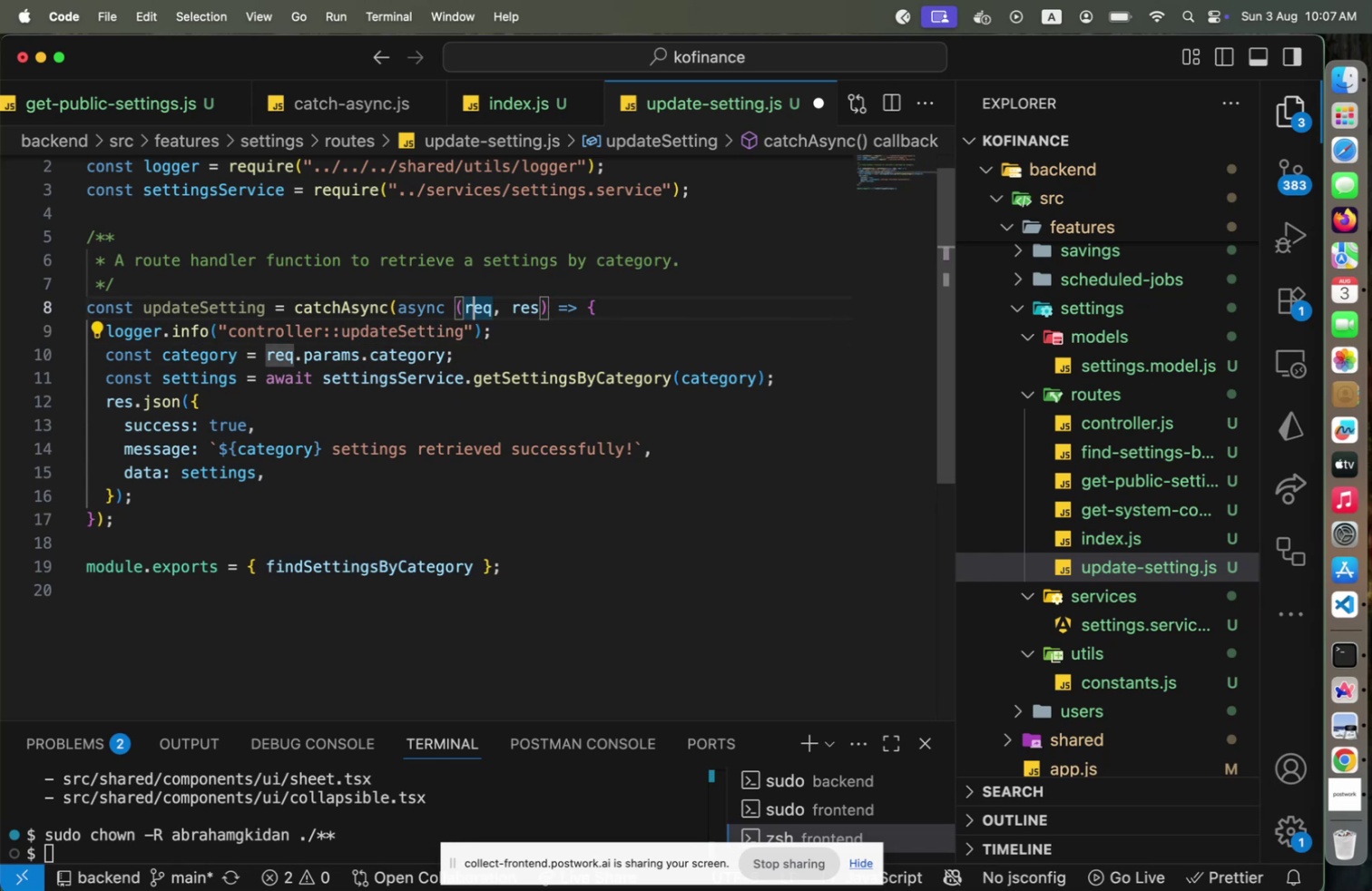 
key(ArrowUp)
 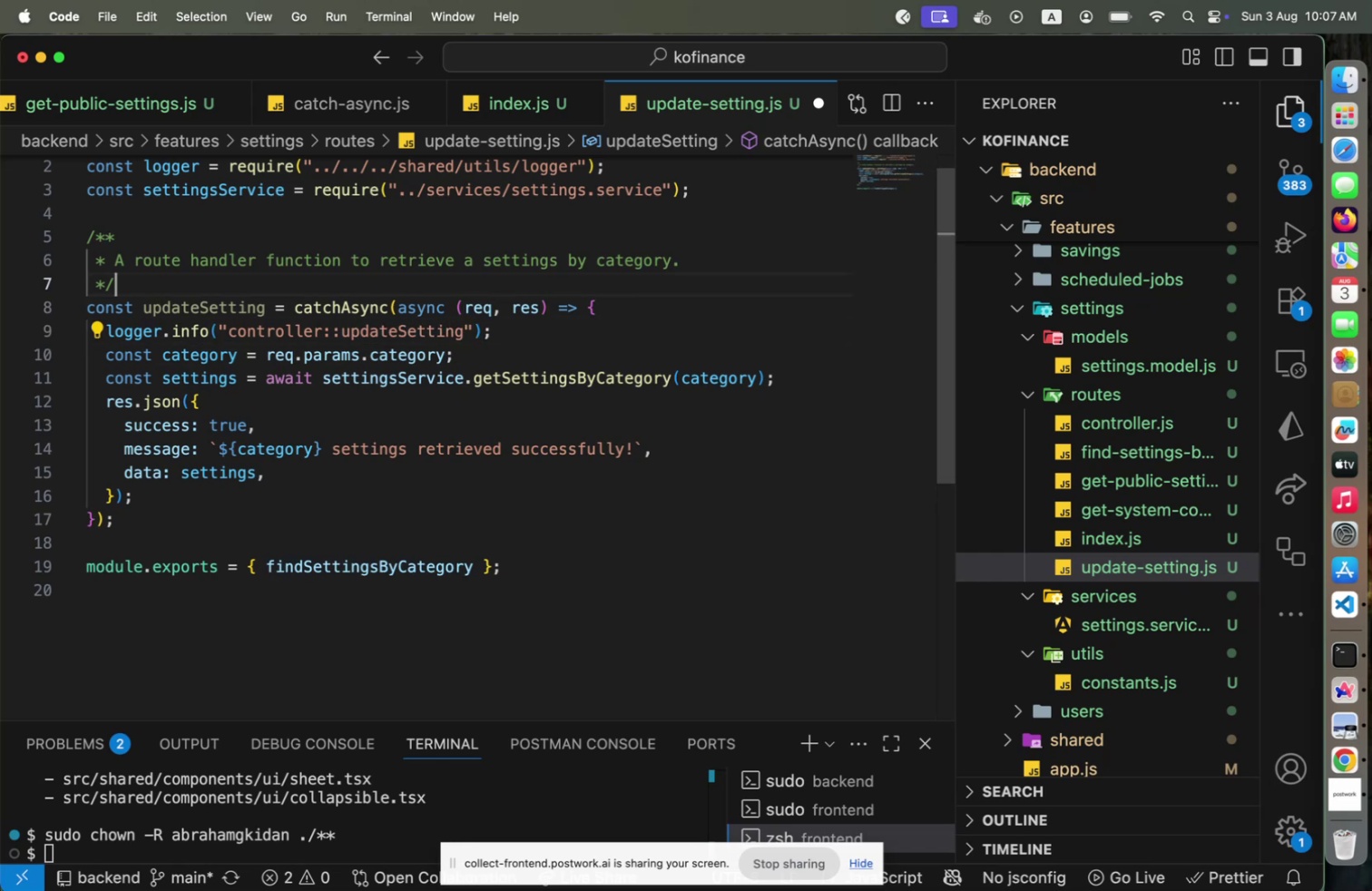 
key(ArrowUp)
 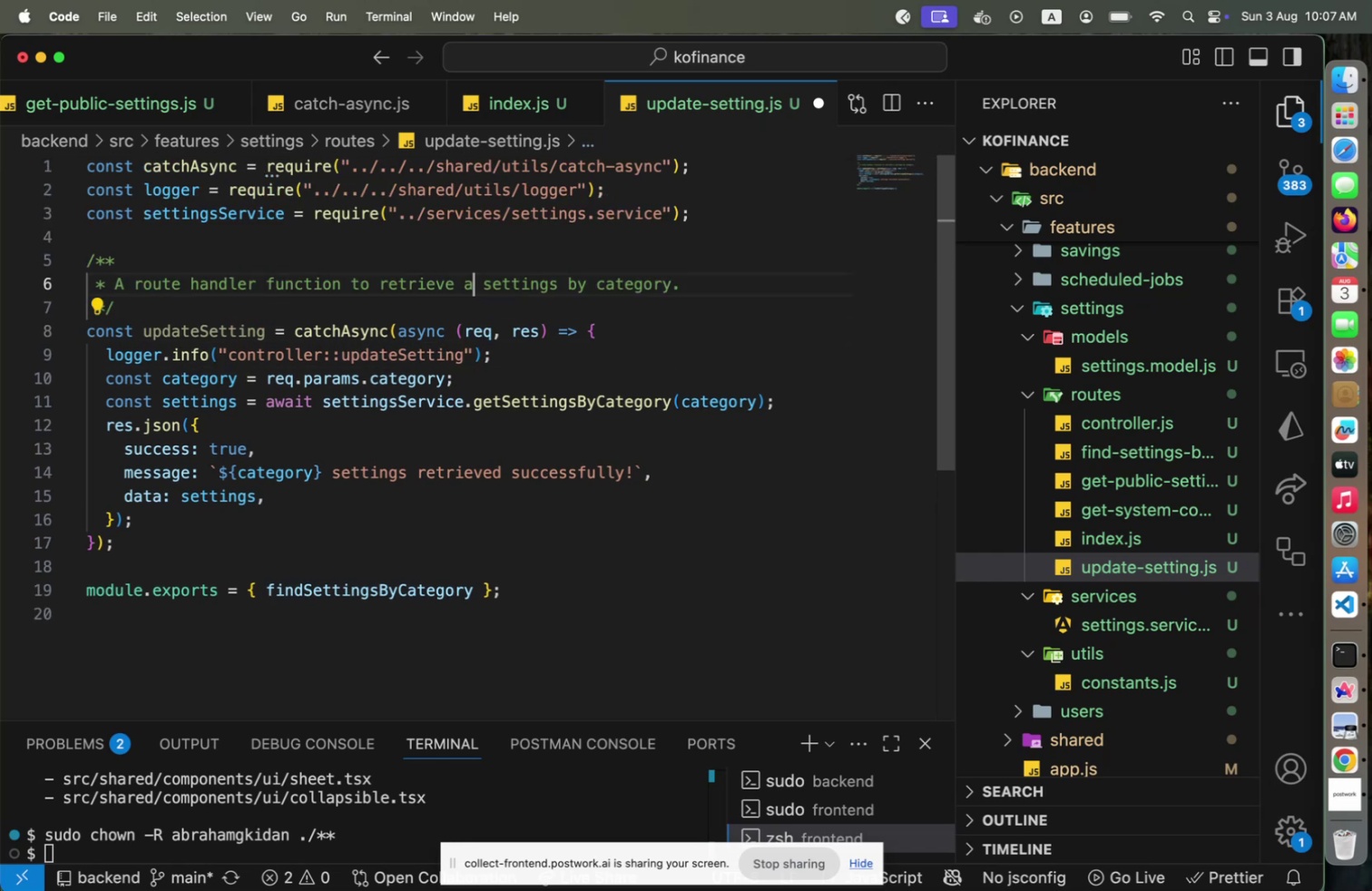 
hold_key(key=ArrowLeft, duration=1.18)
 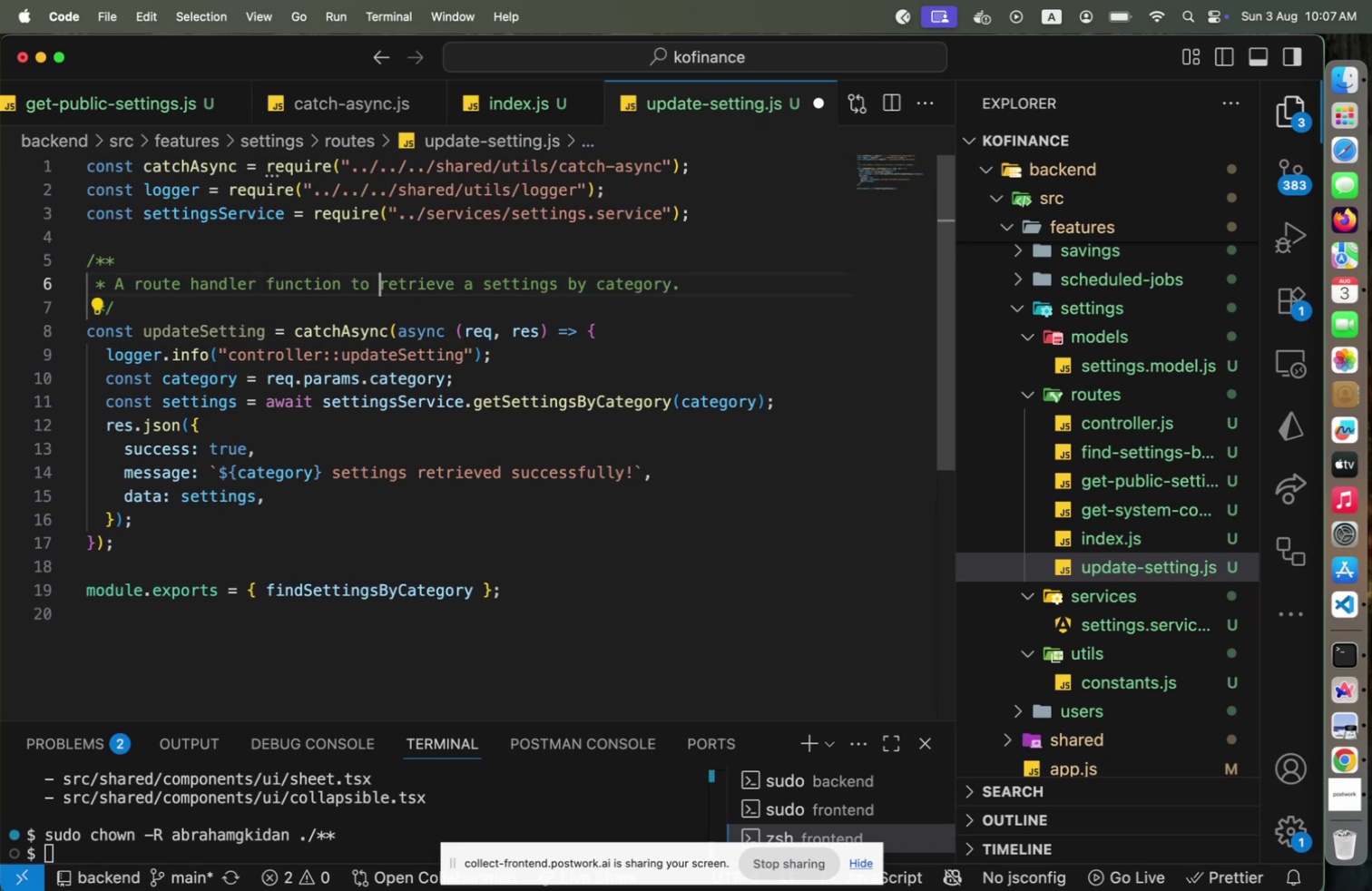 
key(Shift+ArrowRight)
 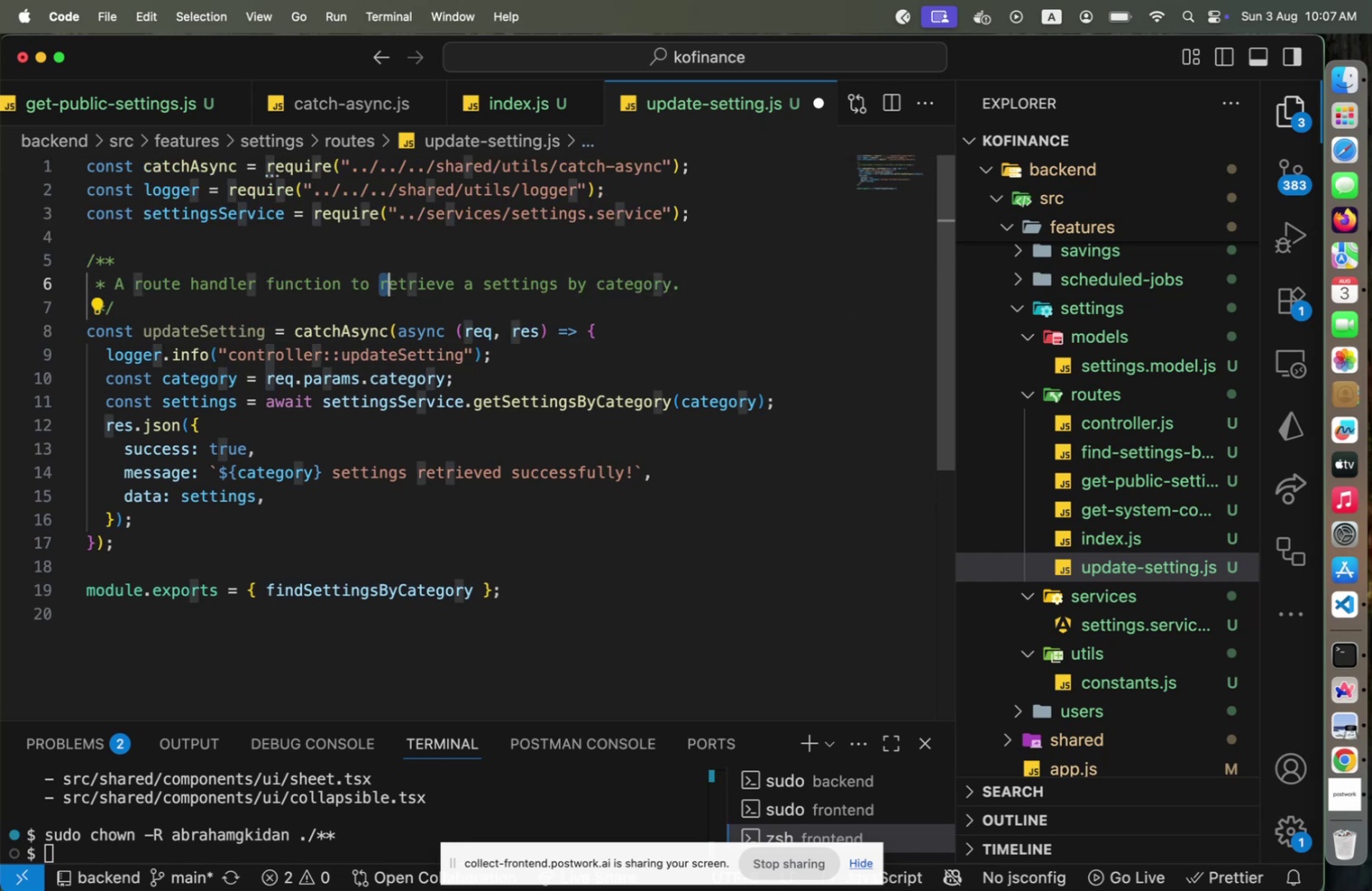 
key(Shift+ArrowRight)
 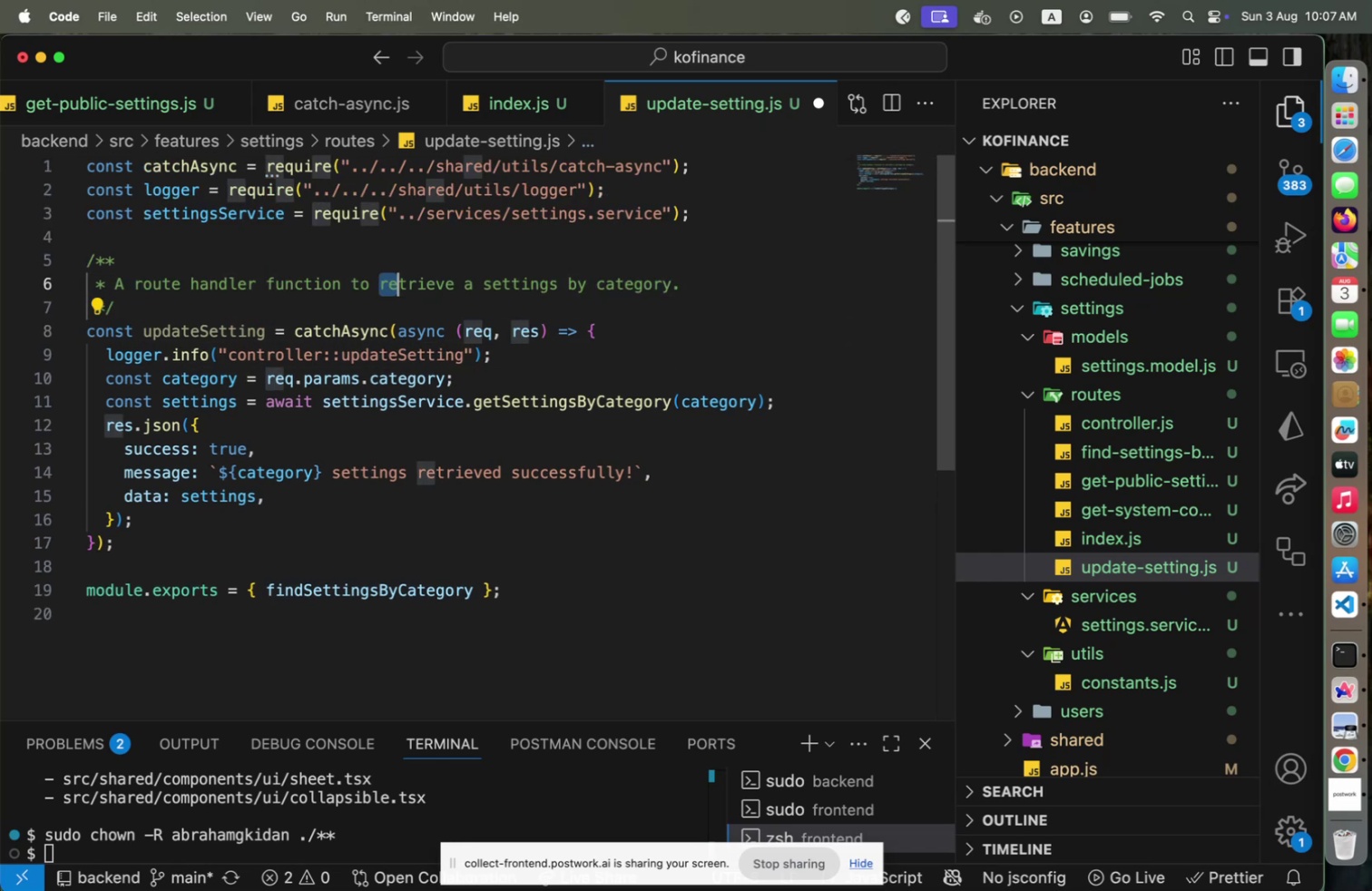 
key(Shift+ArrowRight)
 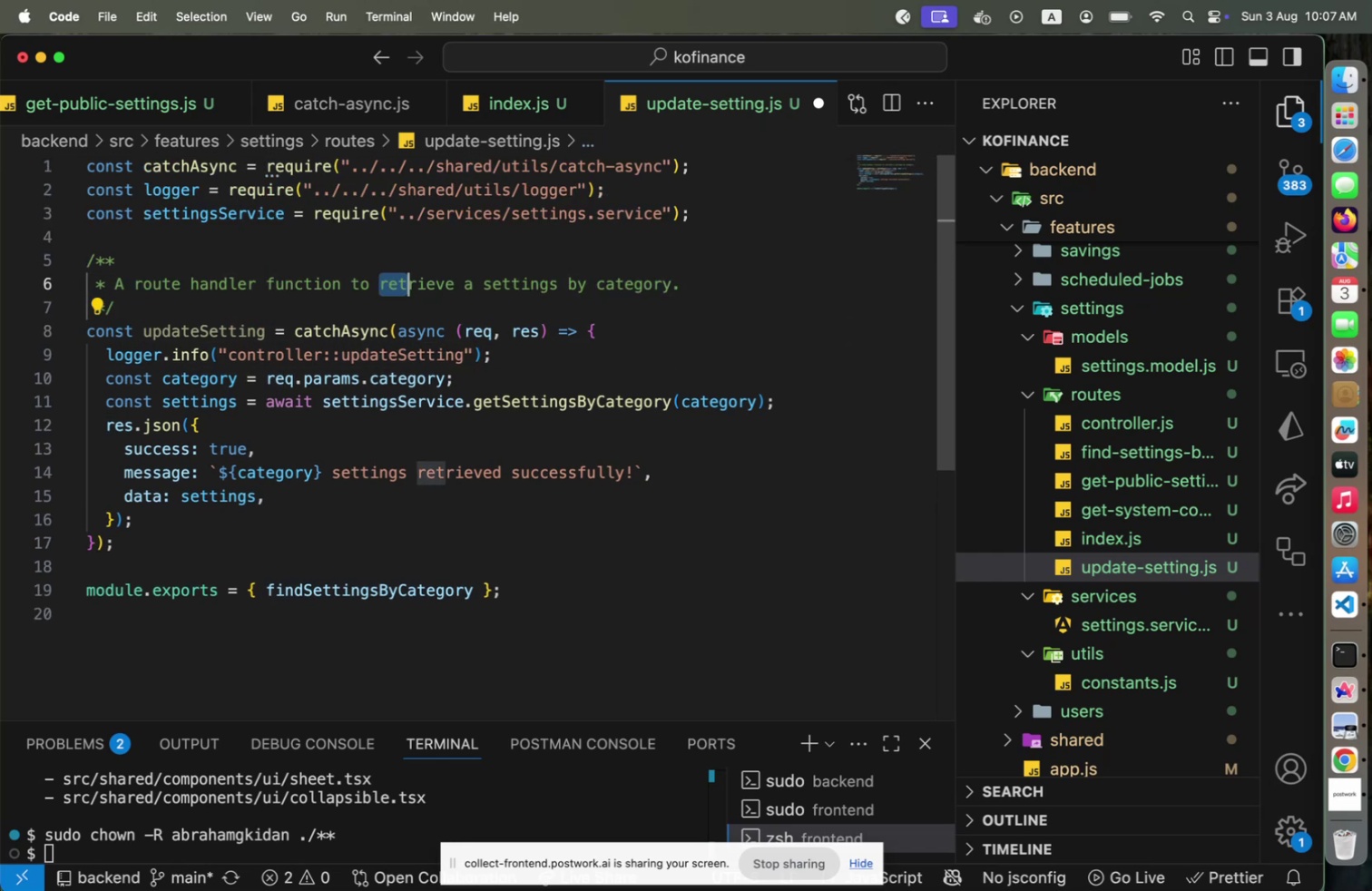 
key(Shift+ArrowRight)
 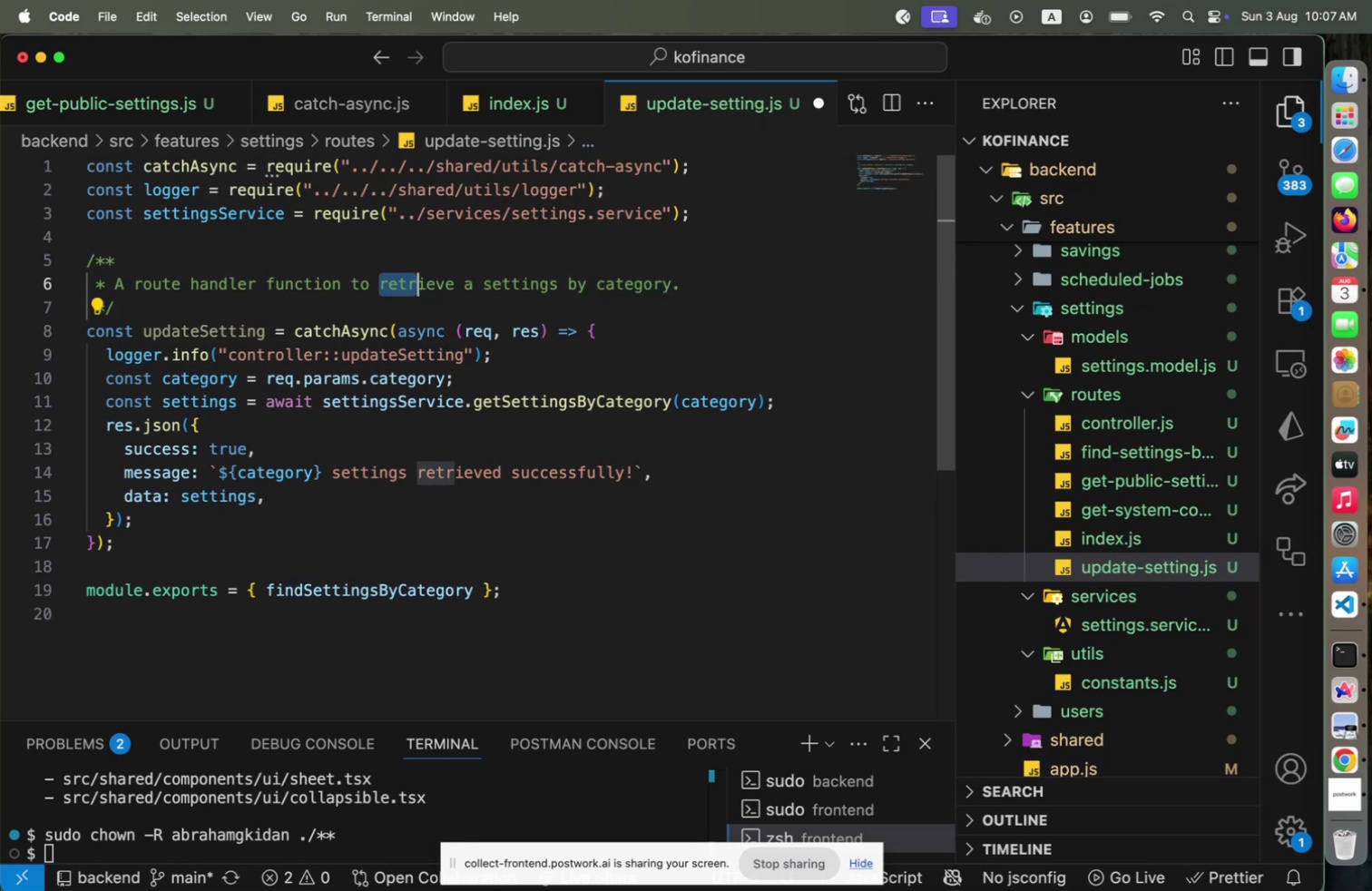 
key(Shift+ArrowRight)
 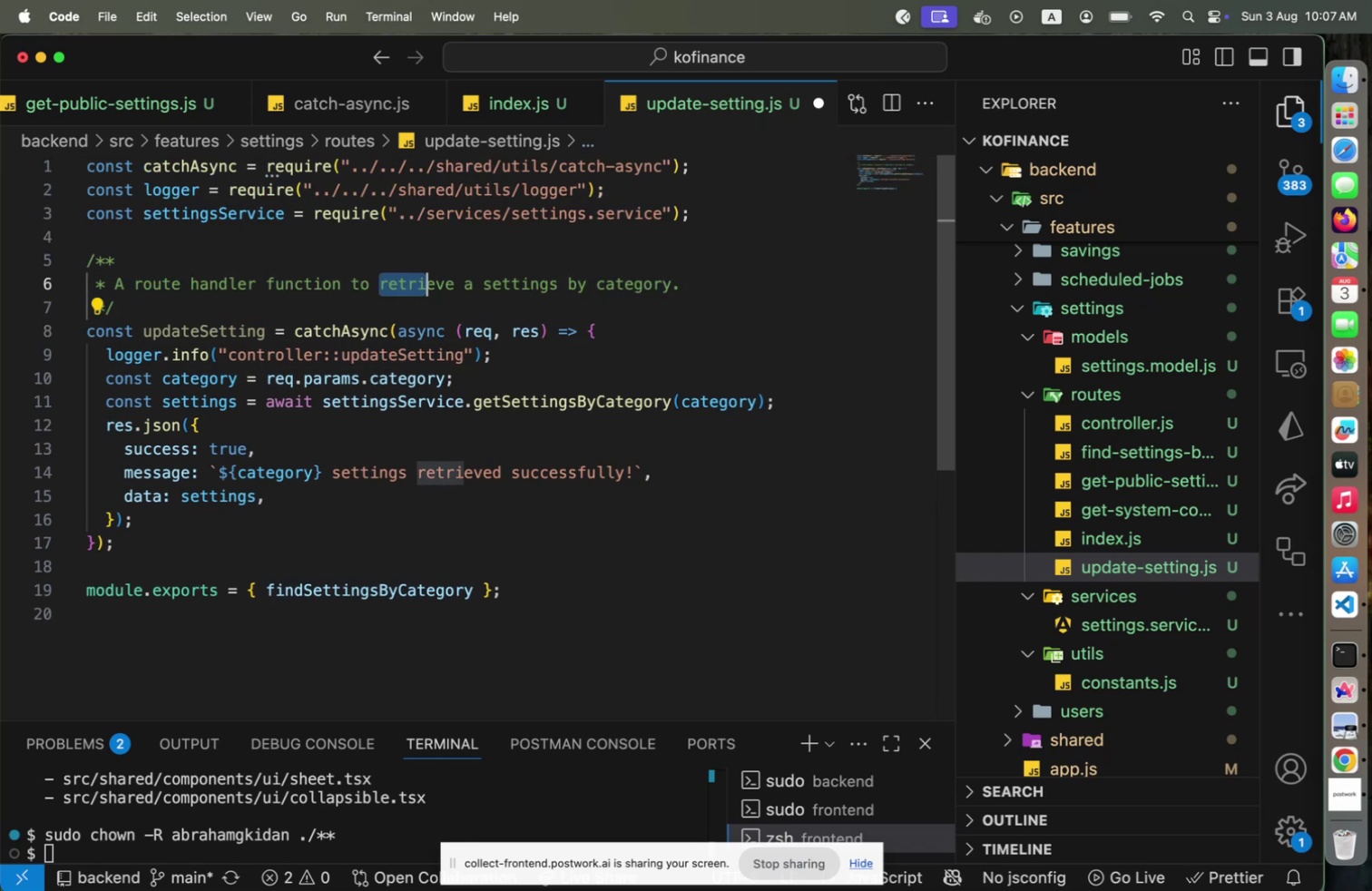 
key(Shift+ArrowRight)
 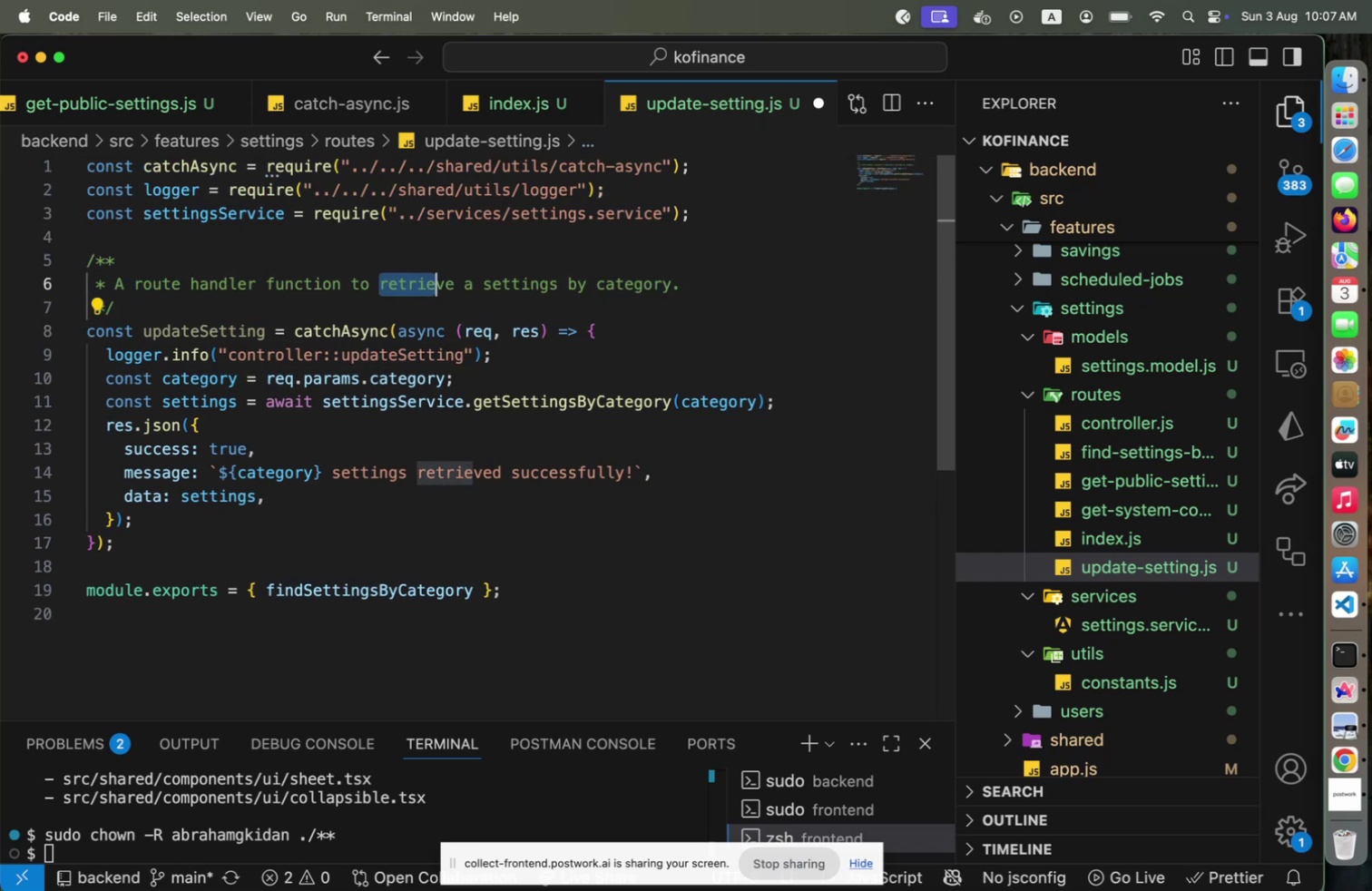 
key(Shift+ArrowRight)
 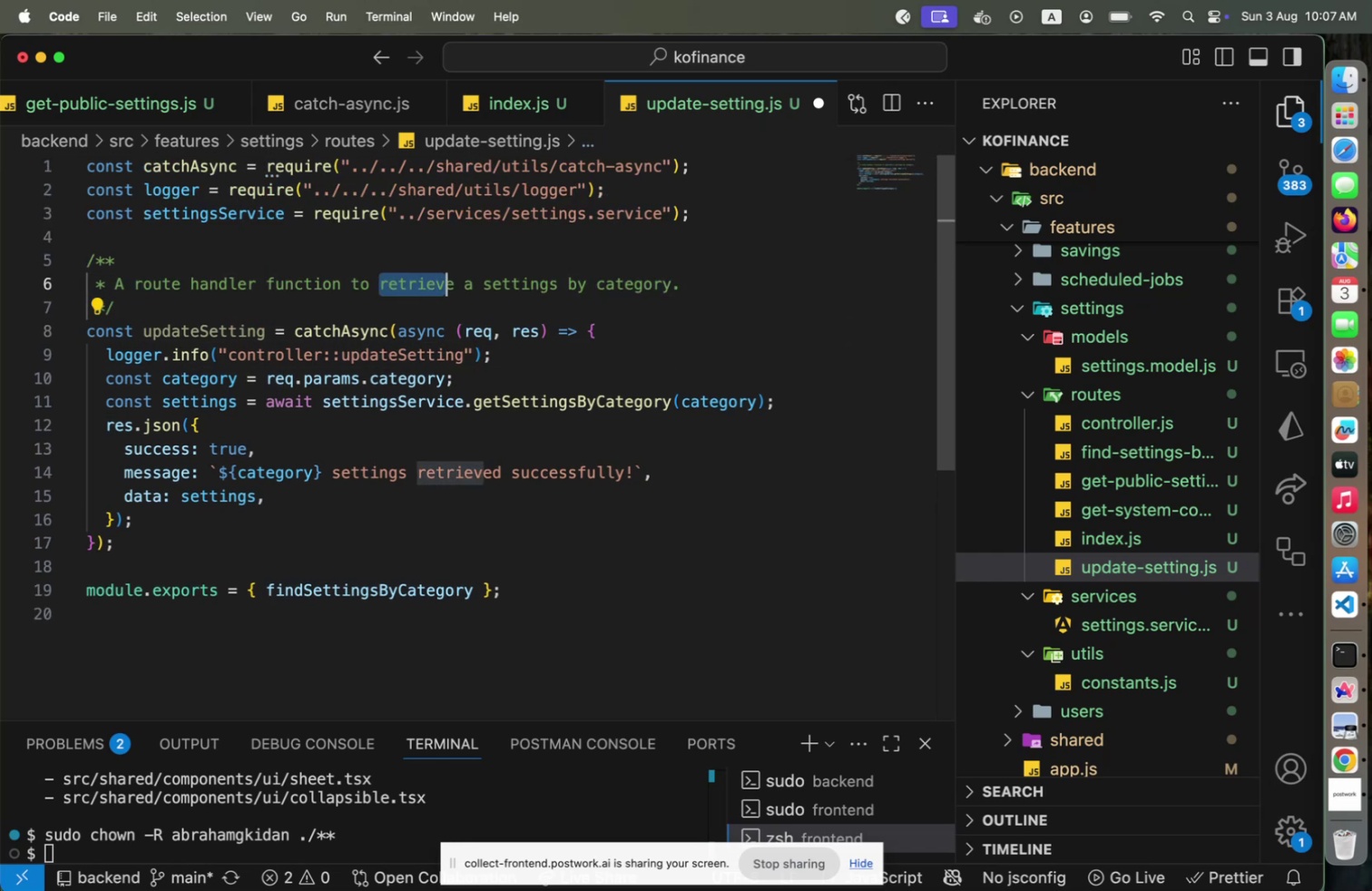 
key(Shift+ArrowRight)
 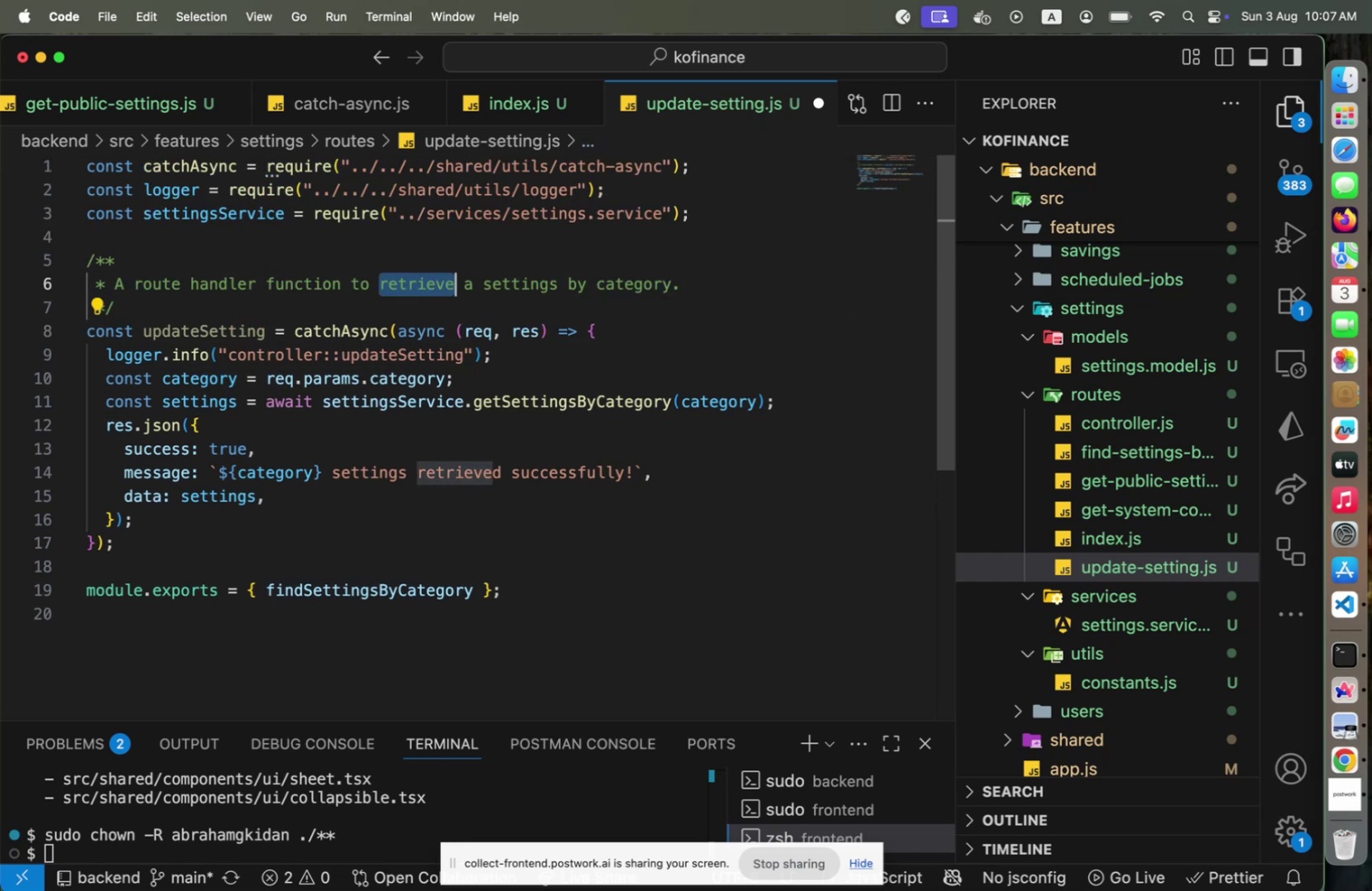 
type(update)
 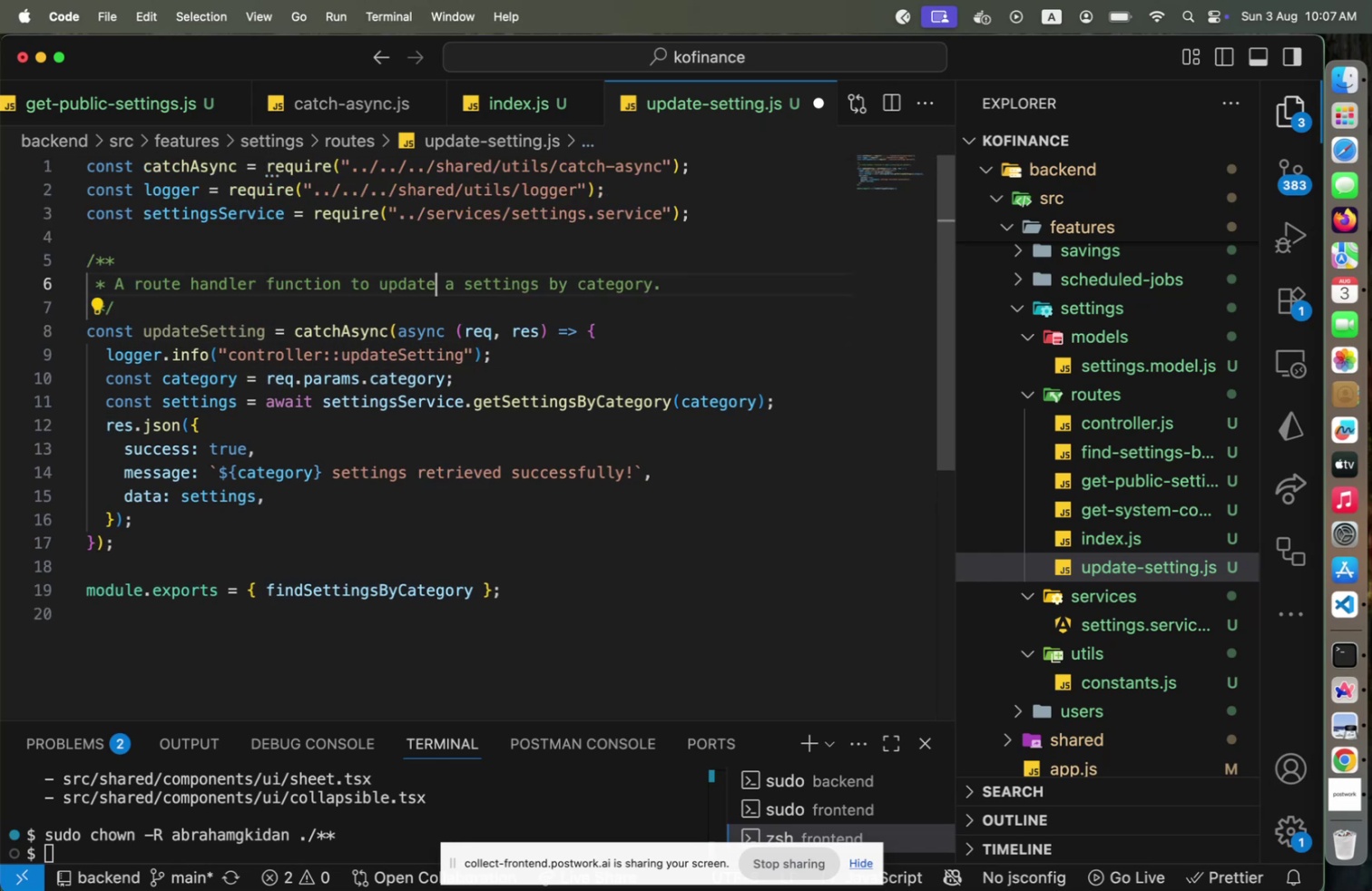 
key(ArrowRight)
 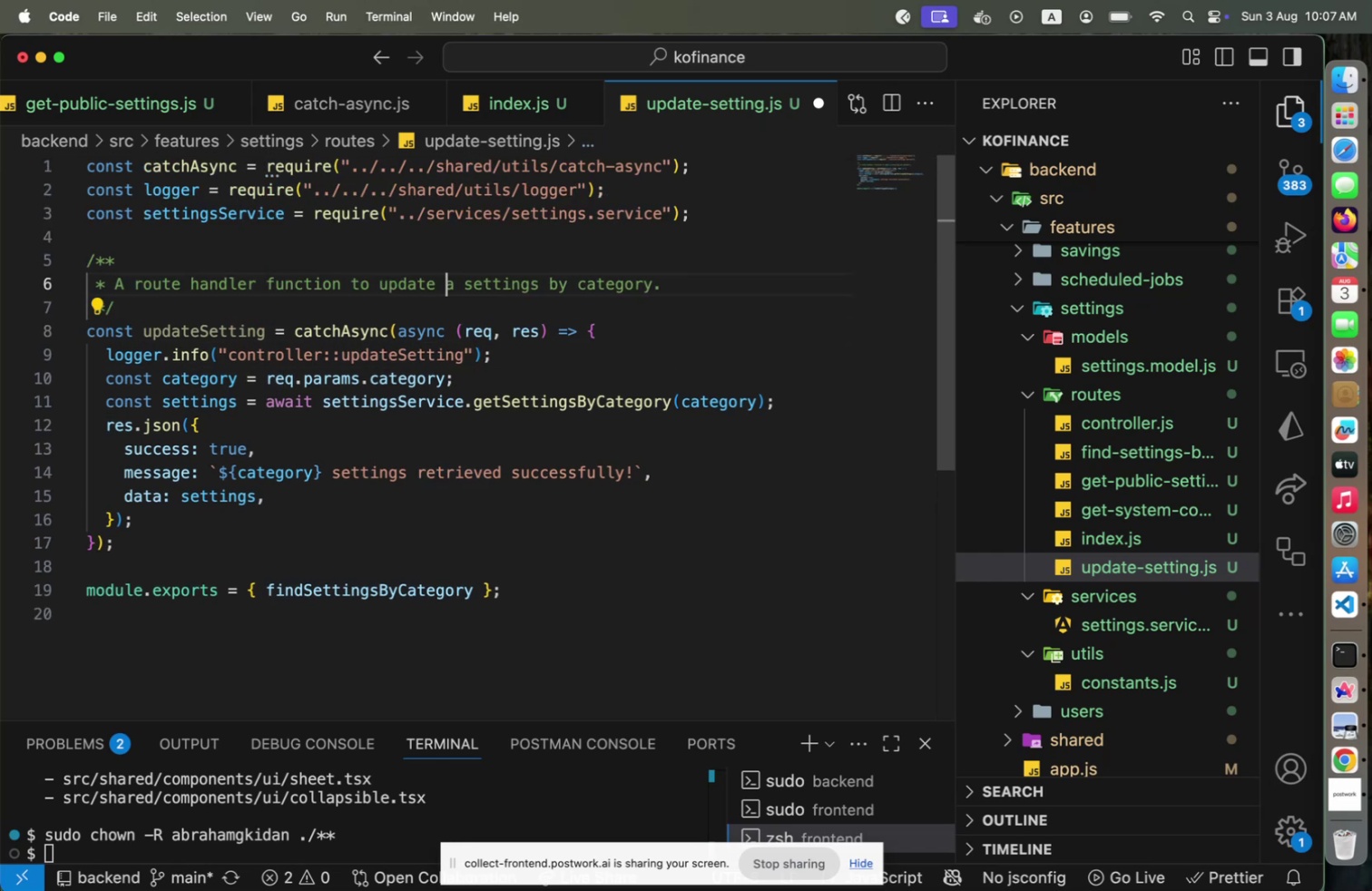 
key(ArrowRight)
 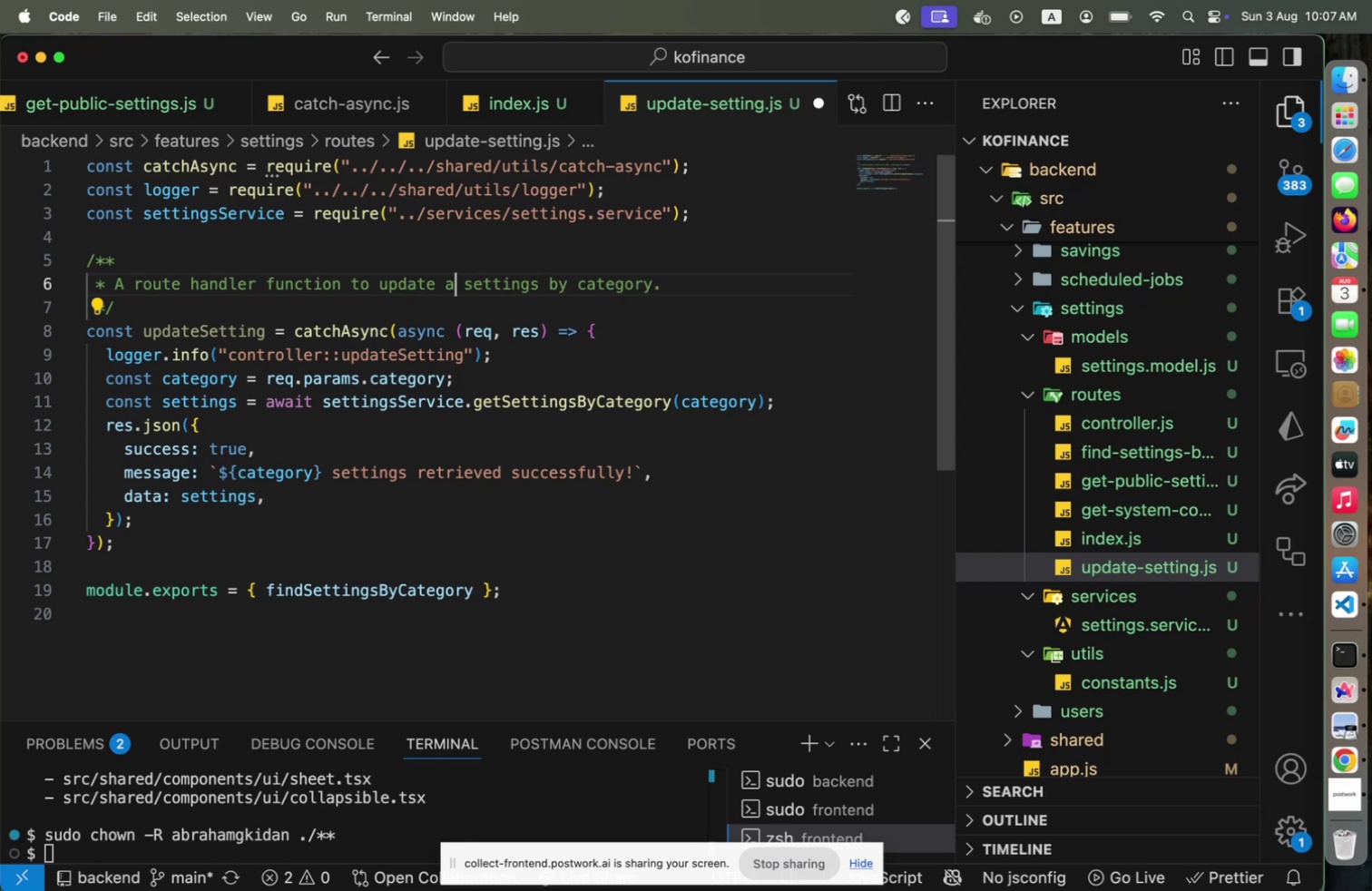 
key(ArrowRight)
 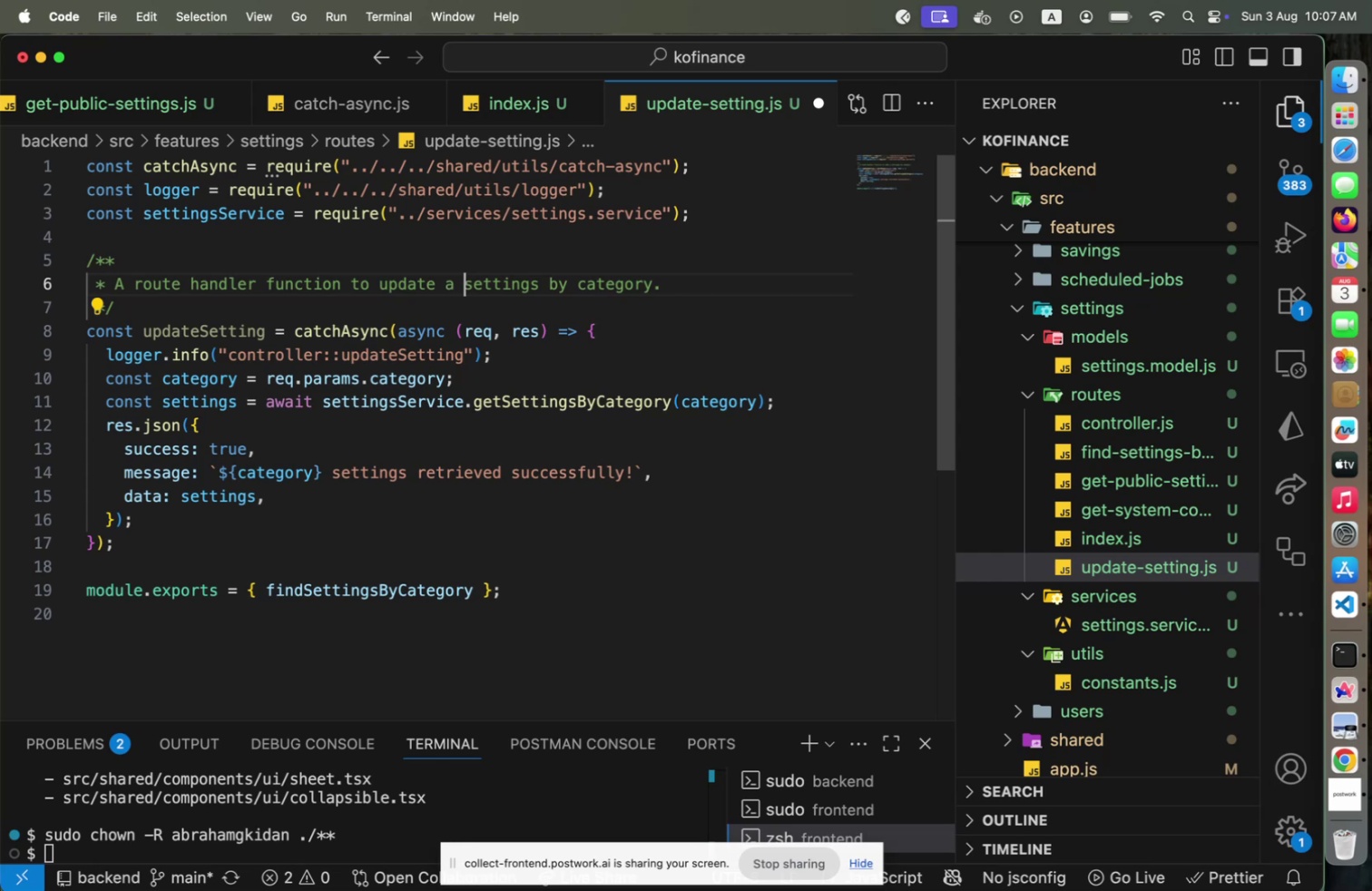 
type(single )
 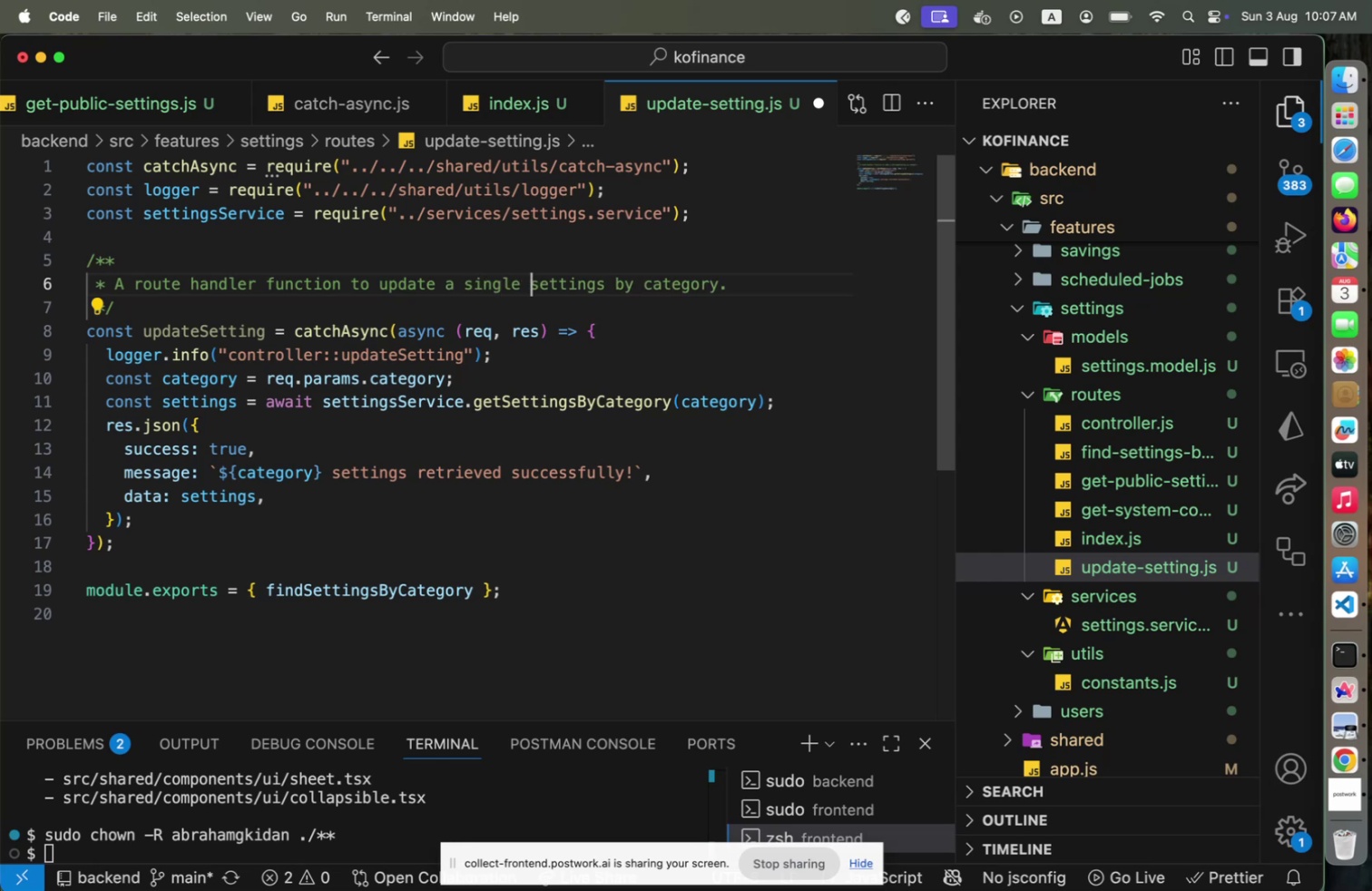 
key(ArrowRight)
 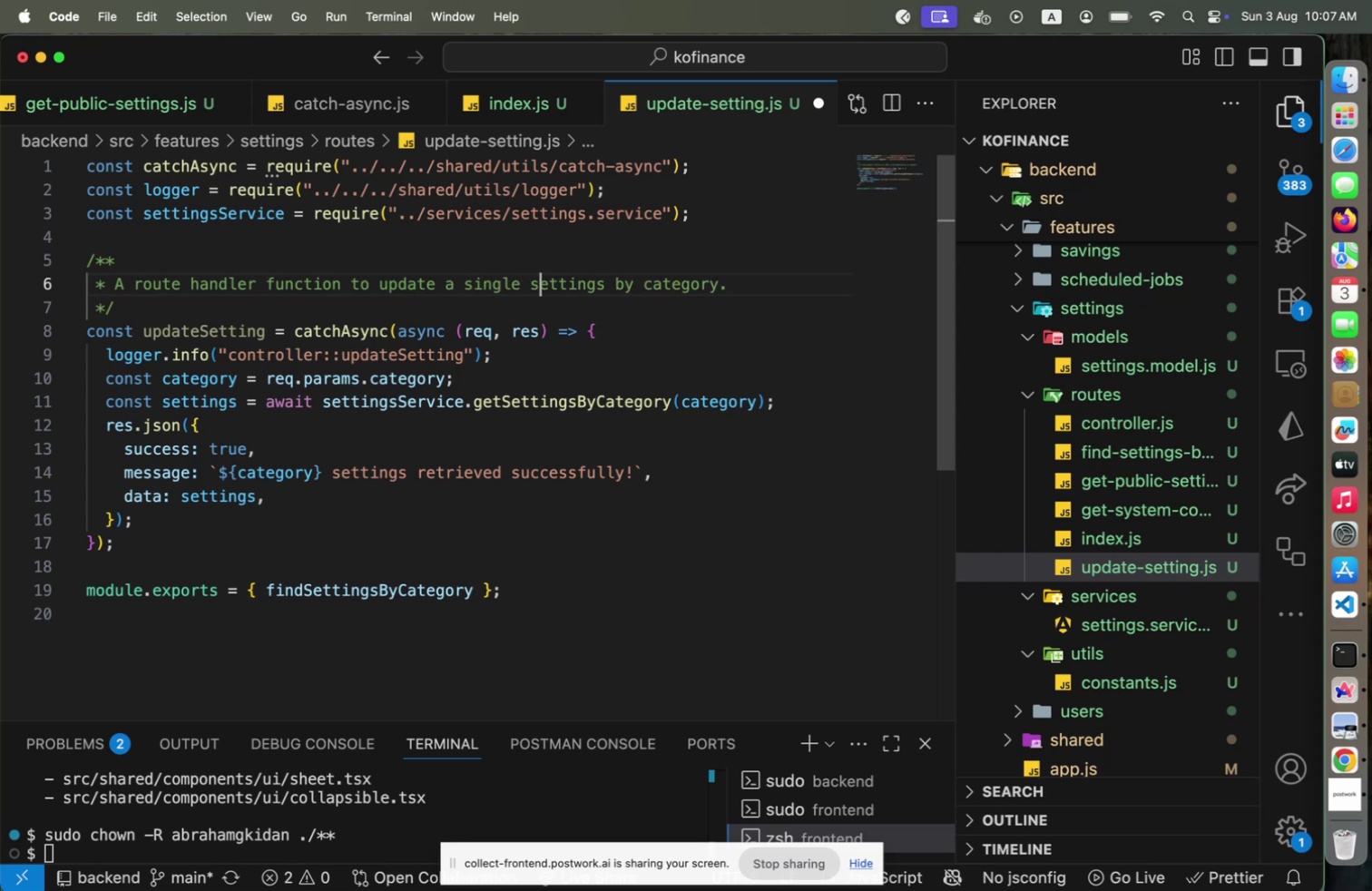 
key(ArrowRight)
 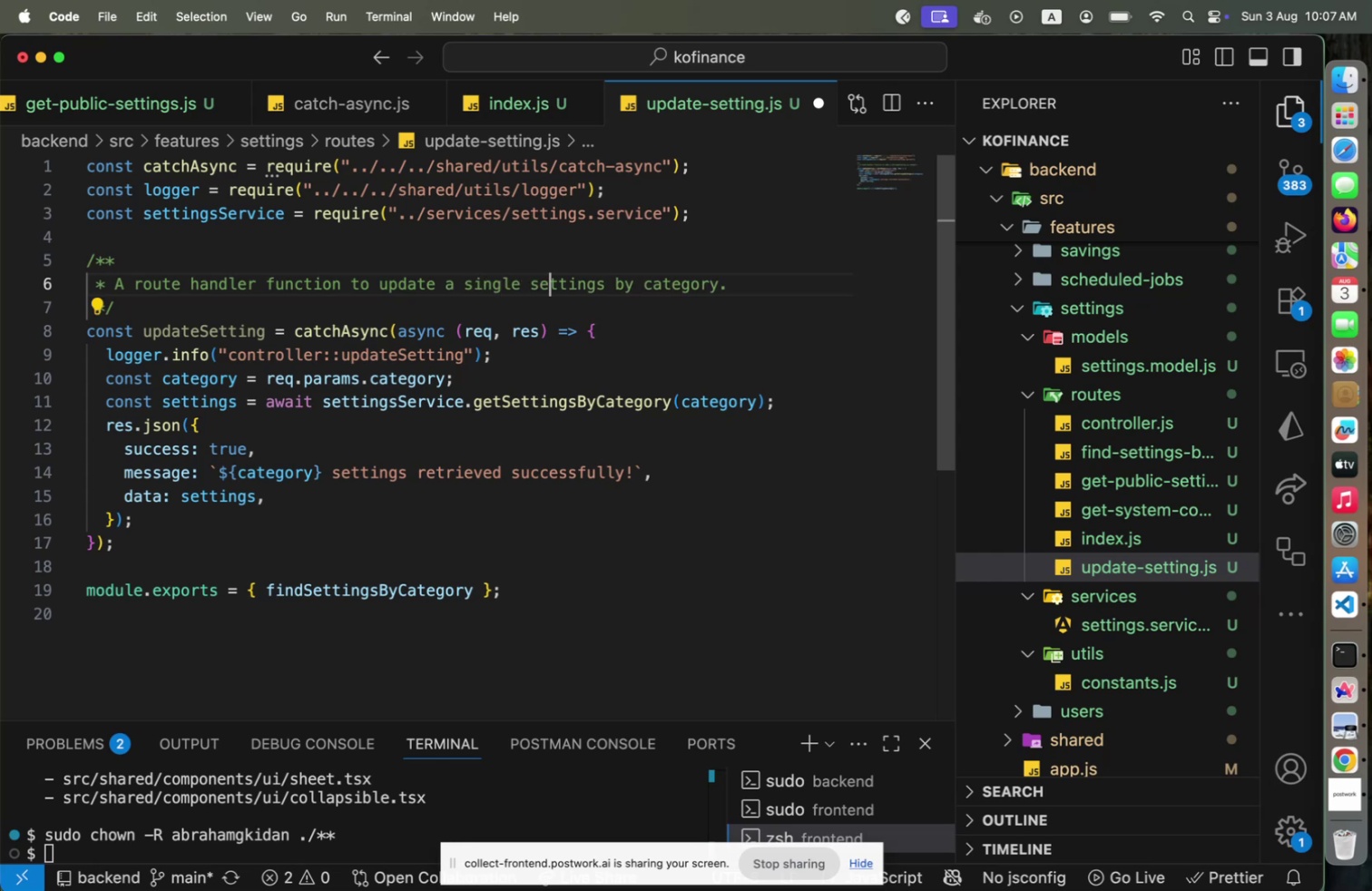 
key(ArrowRight)
 